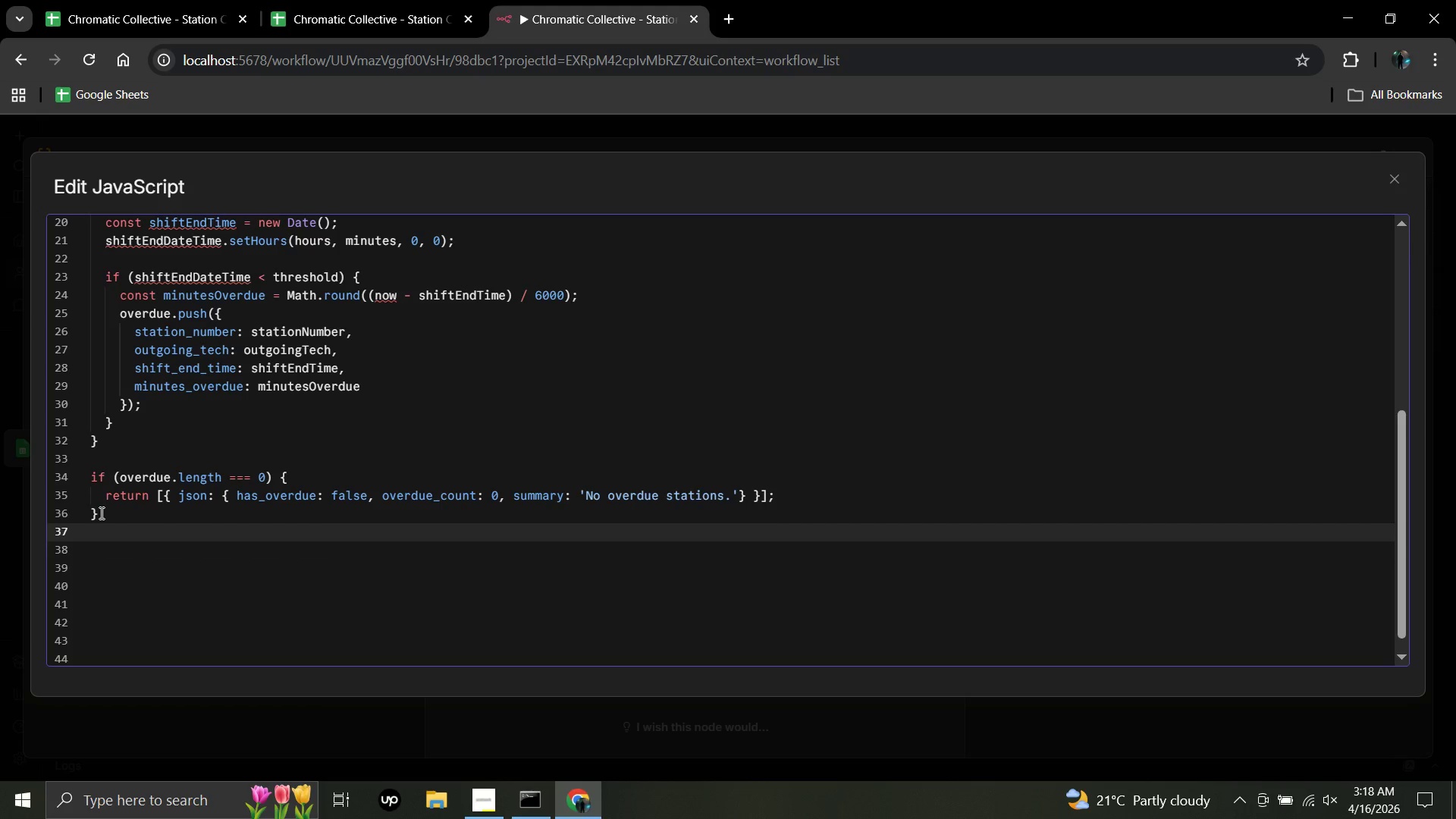 
type(const summaryLines)
 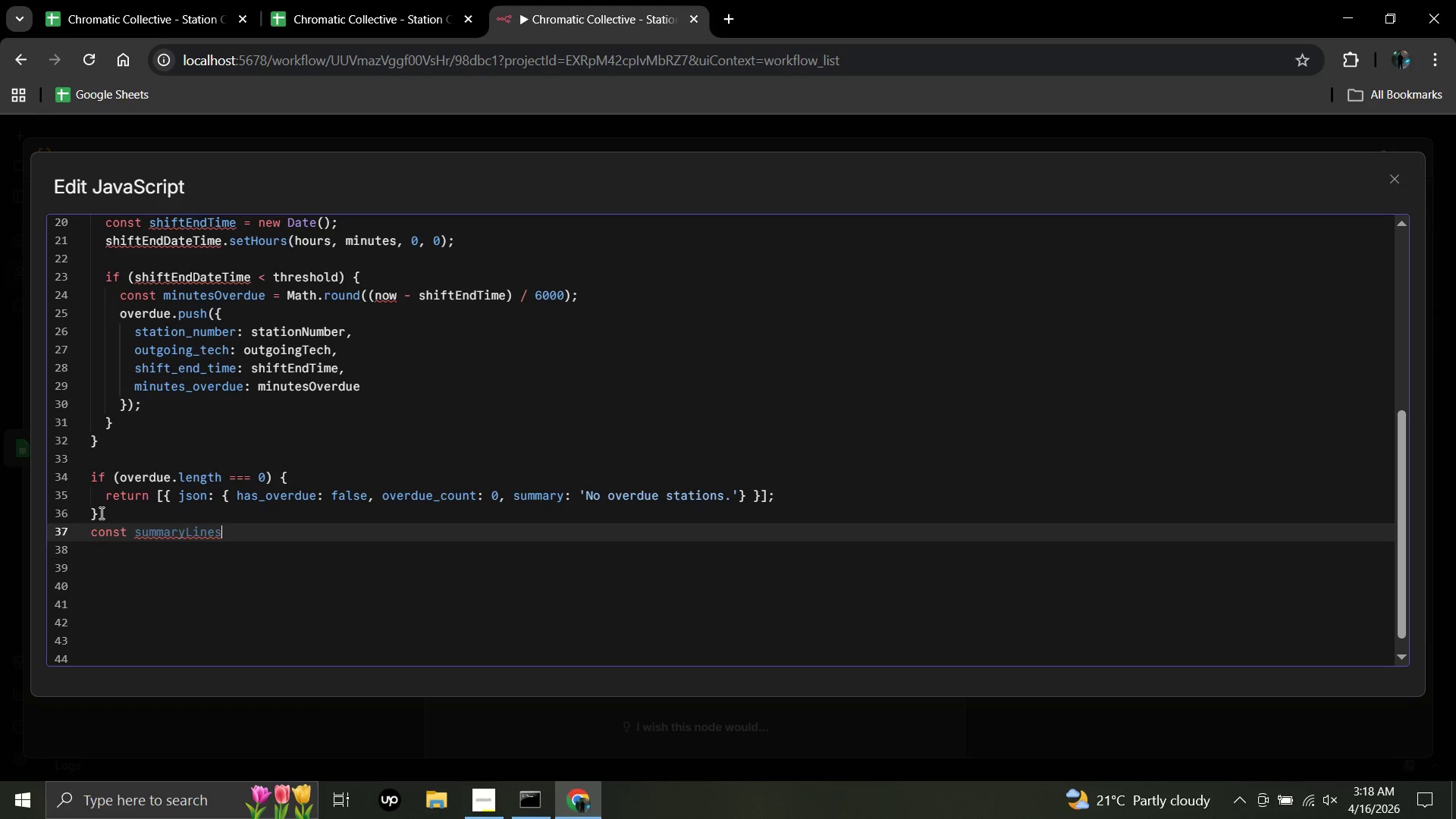 
type( = overdue)
 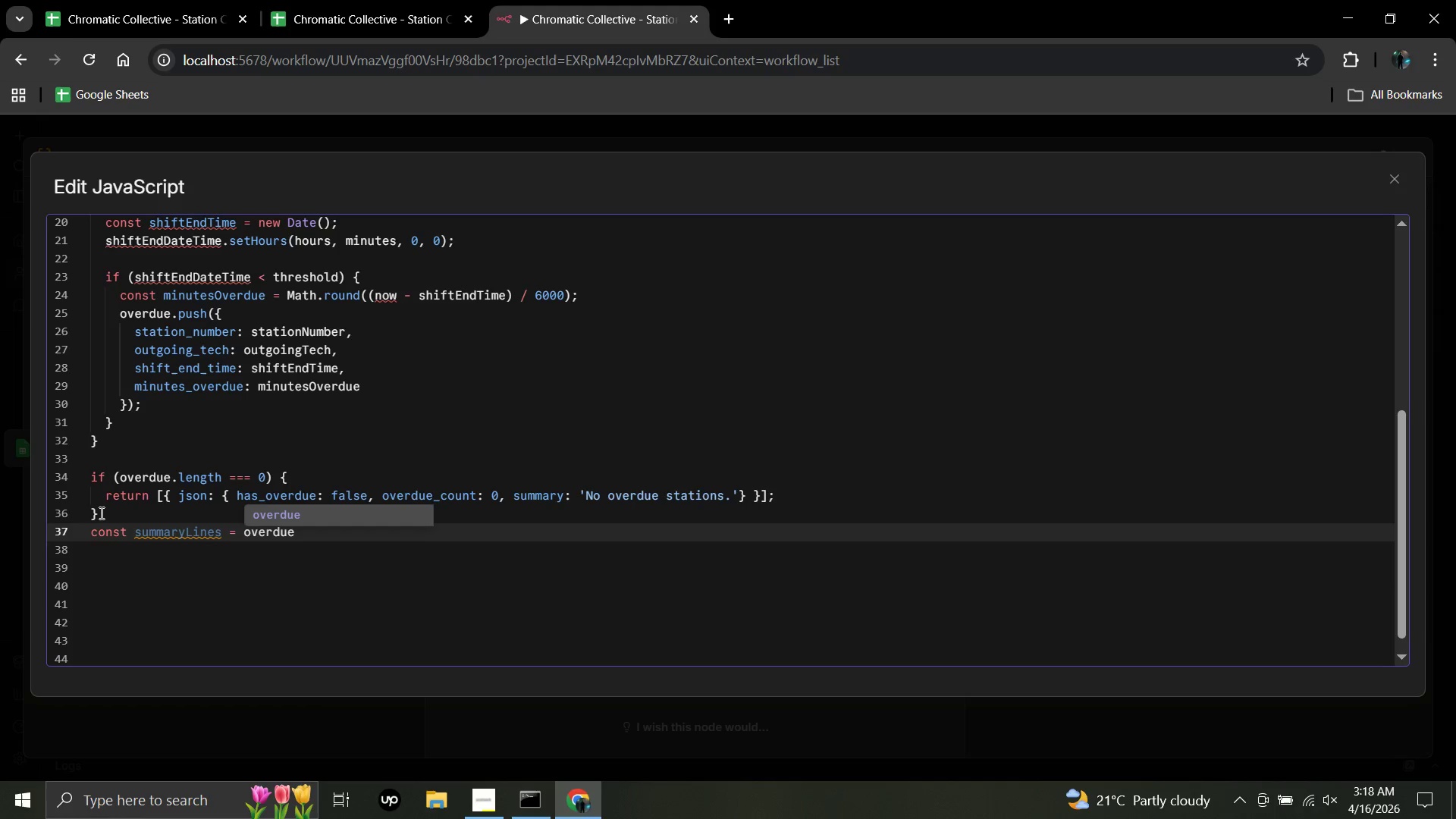 
type(.map)
 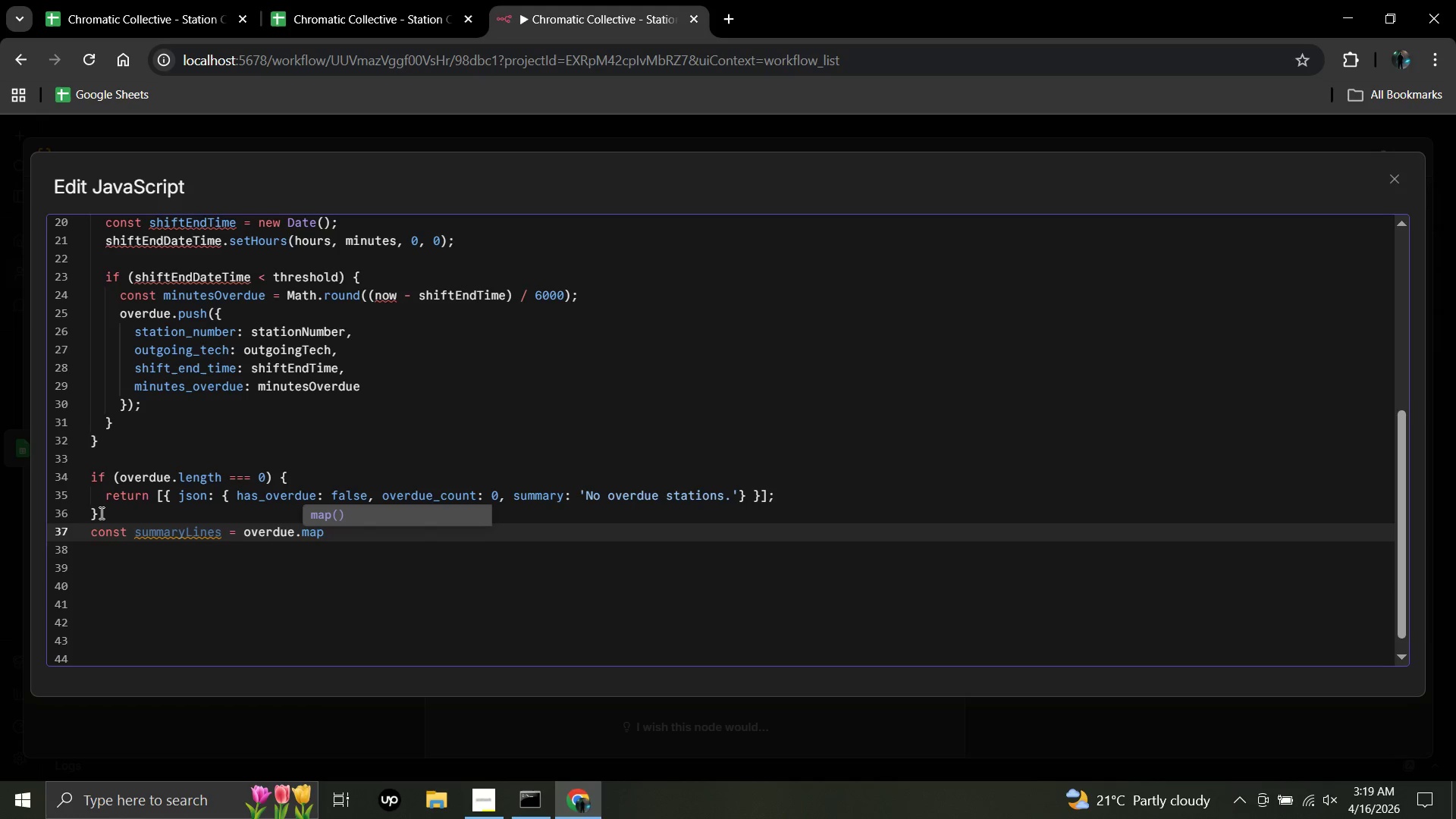 
wait(5.33)
 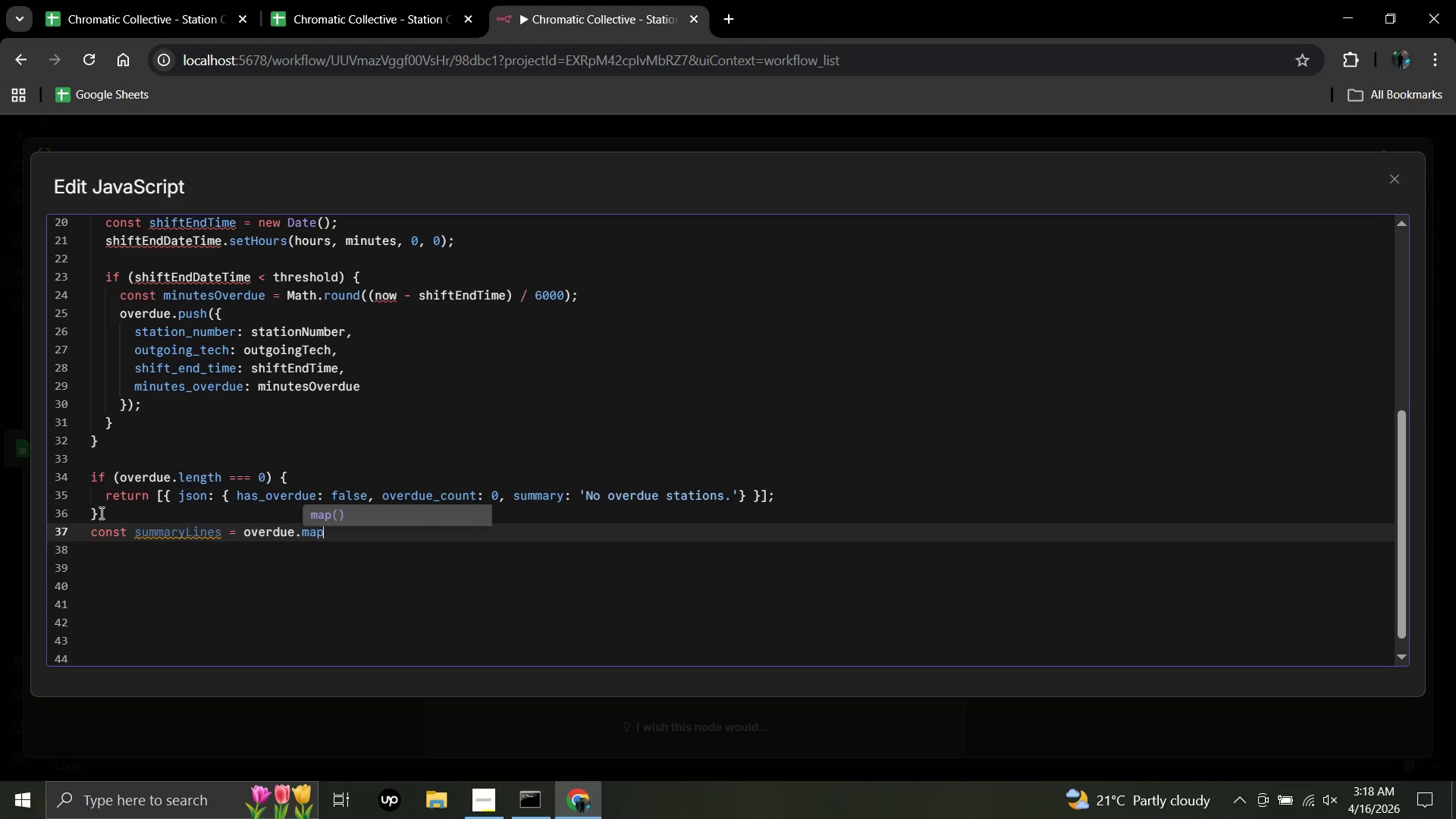 
key(Shift+9)
 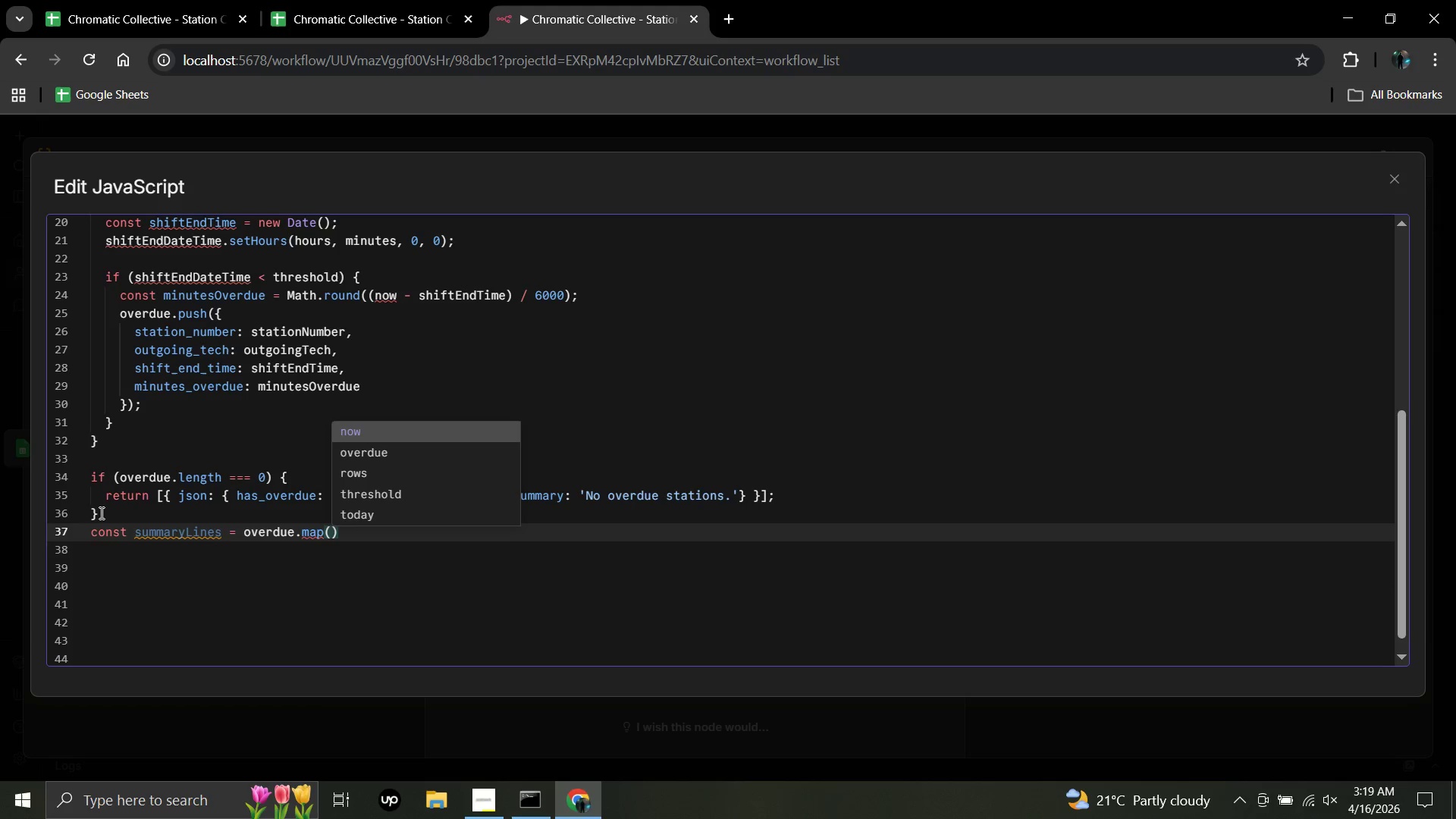 
key(S)
 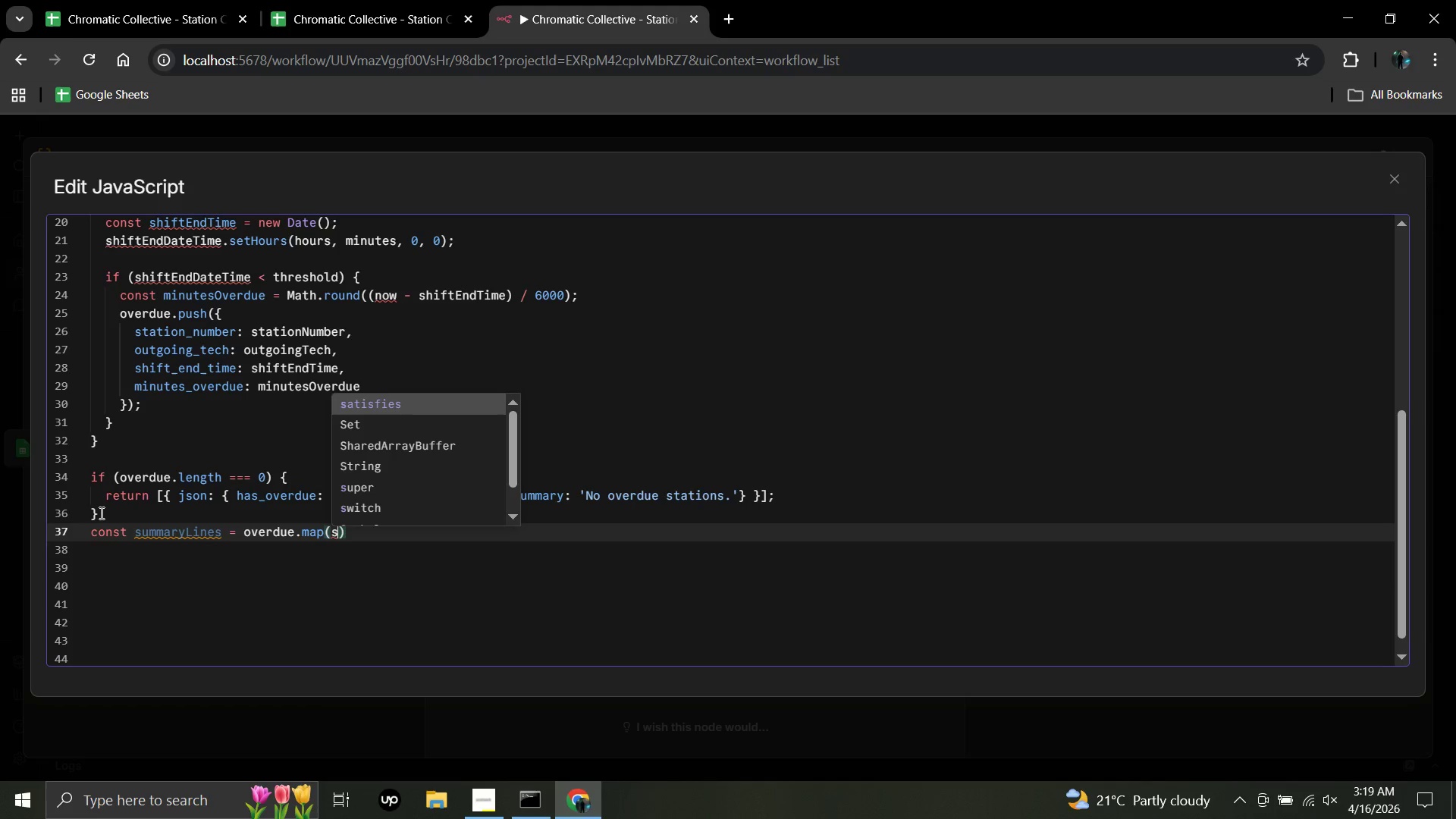 
key(Space)
 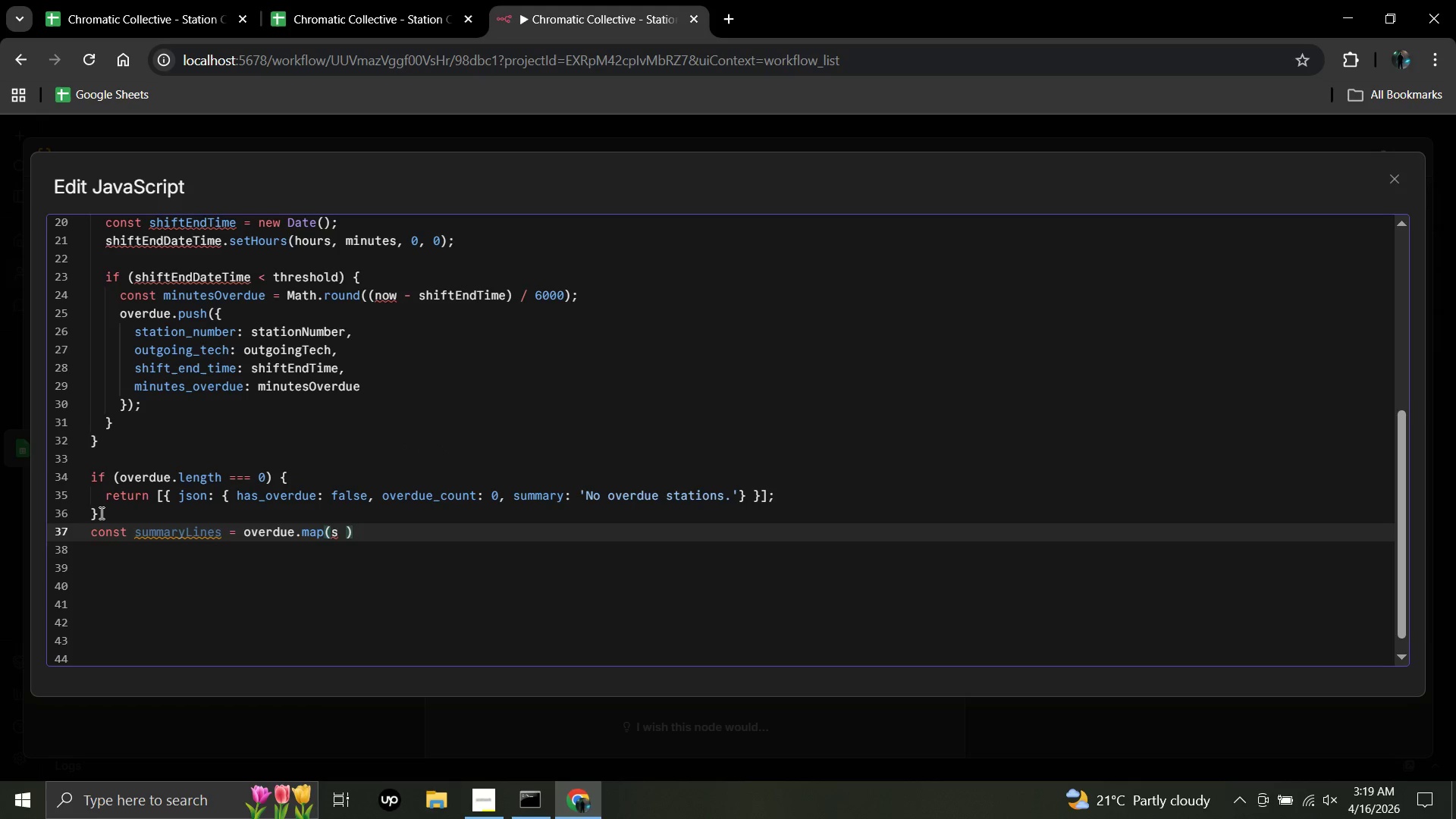 
key(Equal)
 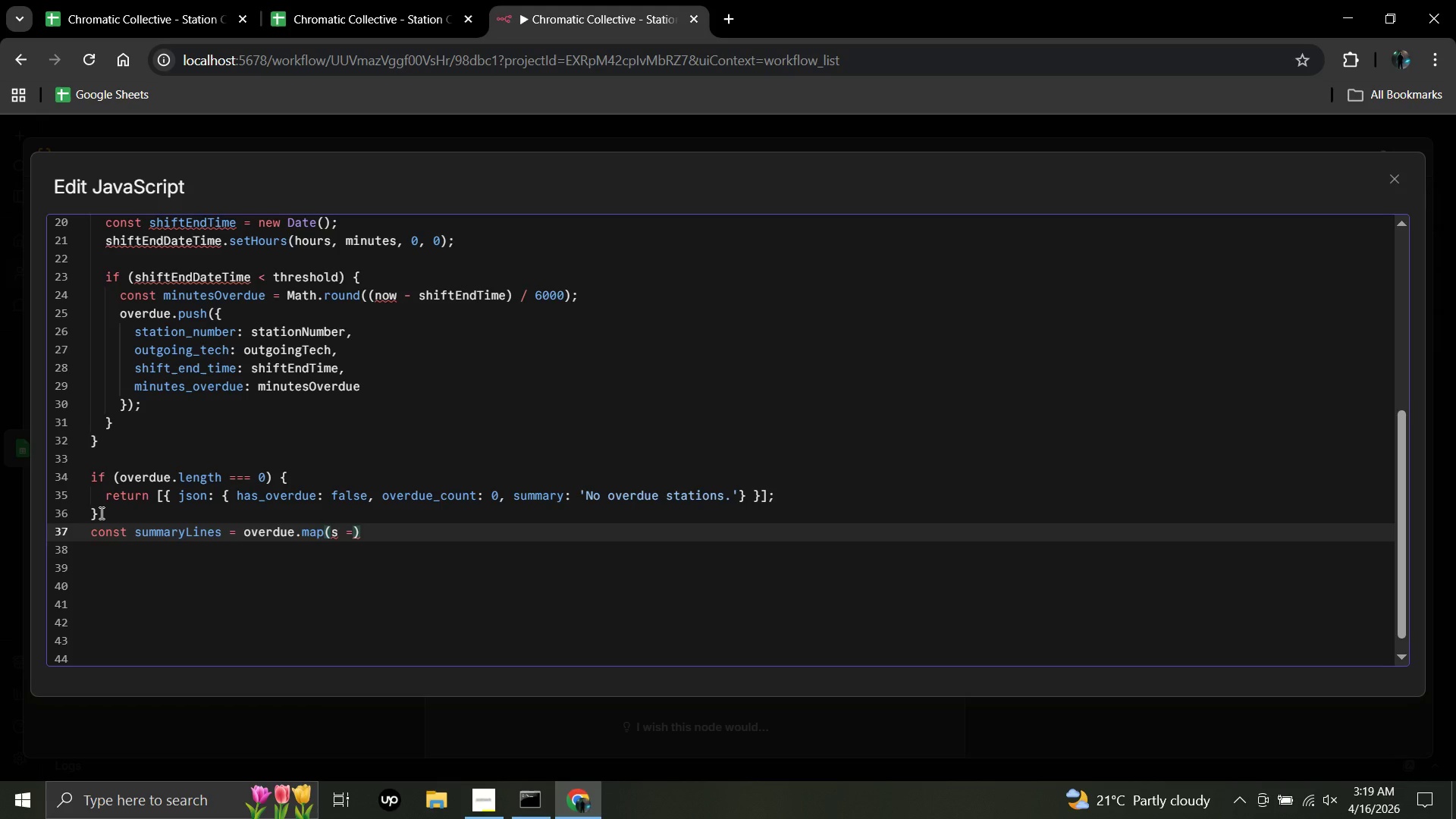 
key(Shift+Period)
 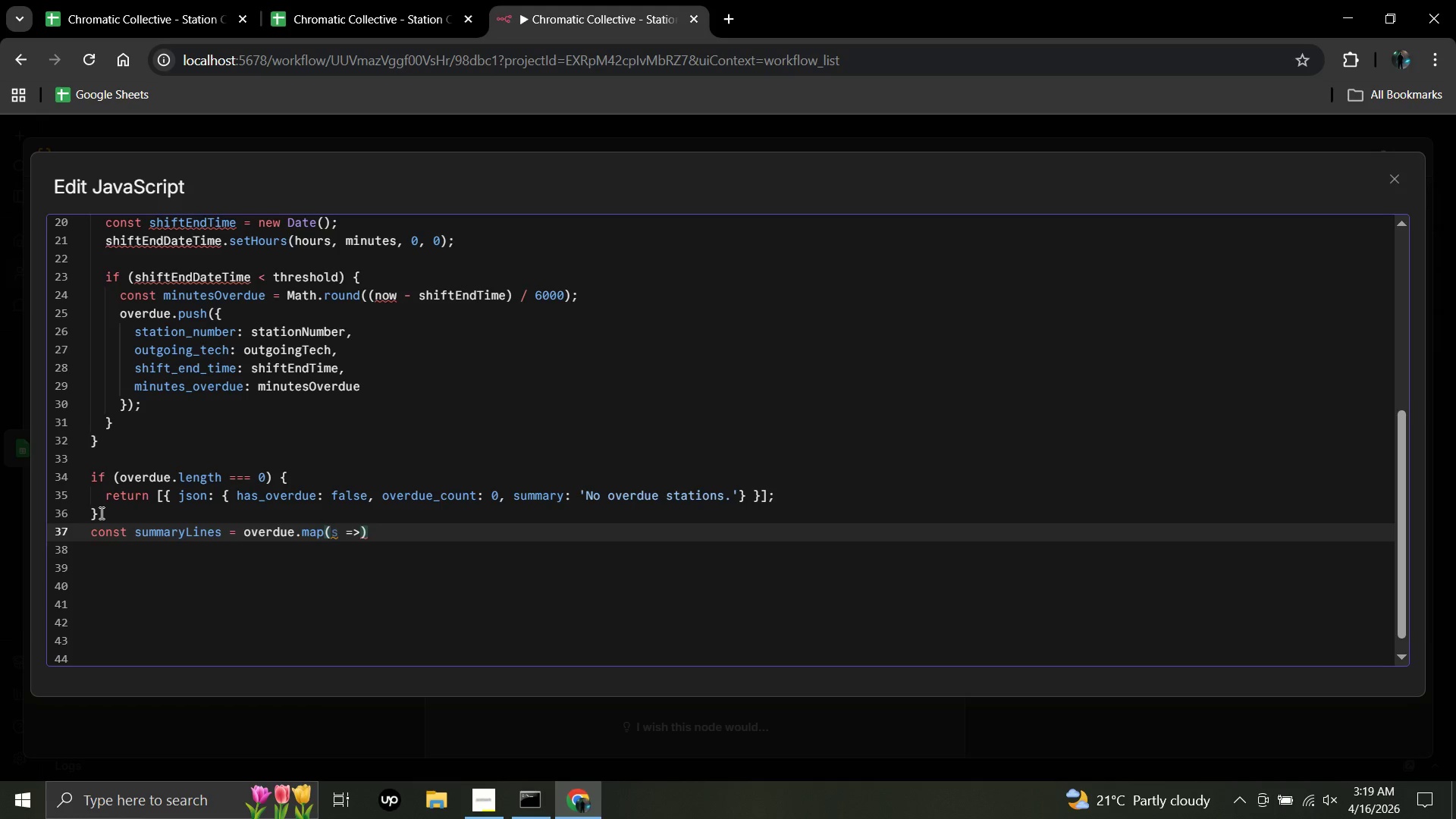 
wait(15.42)
 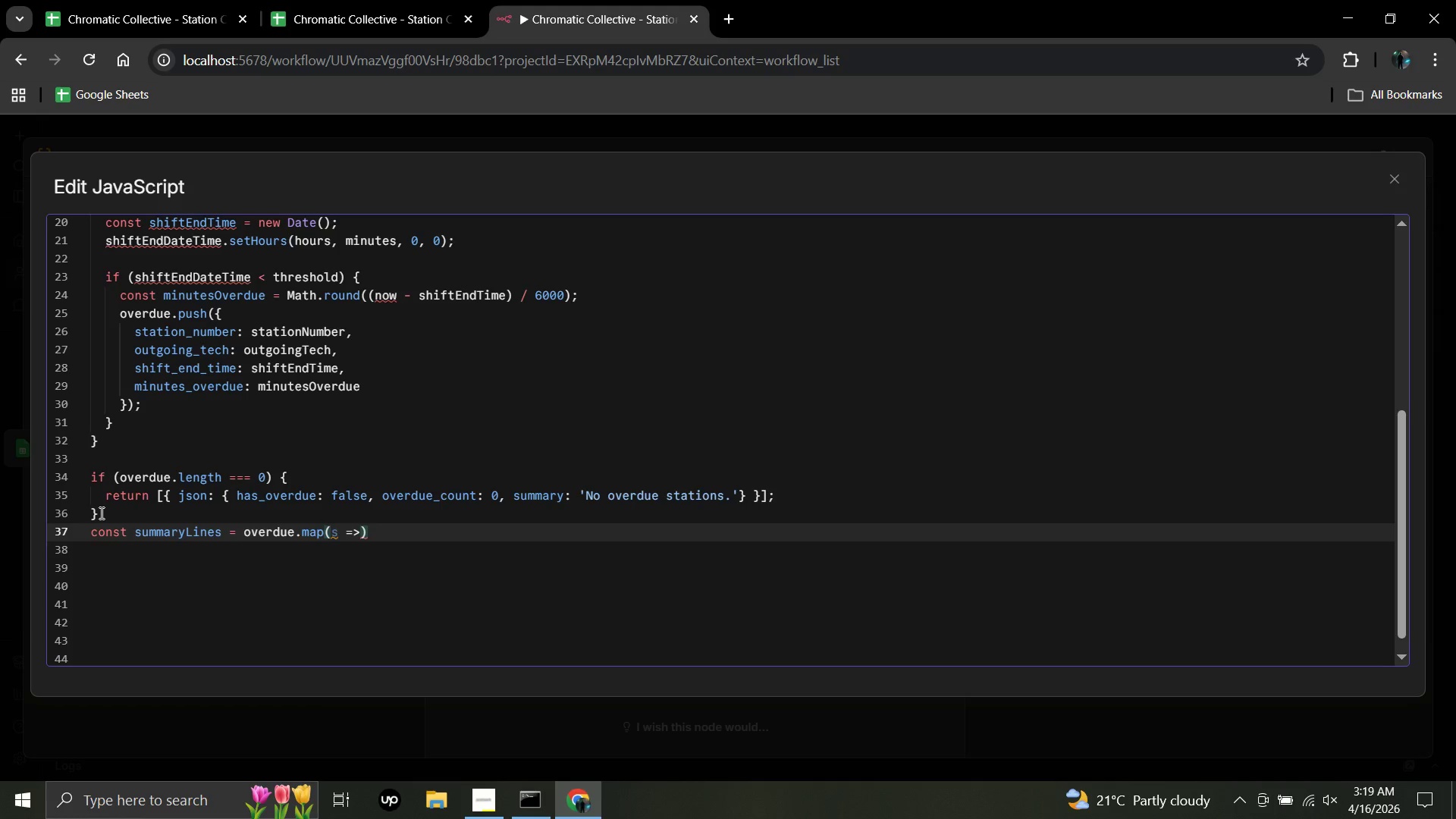 
key(Enter)
 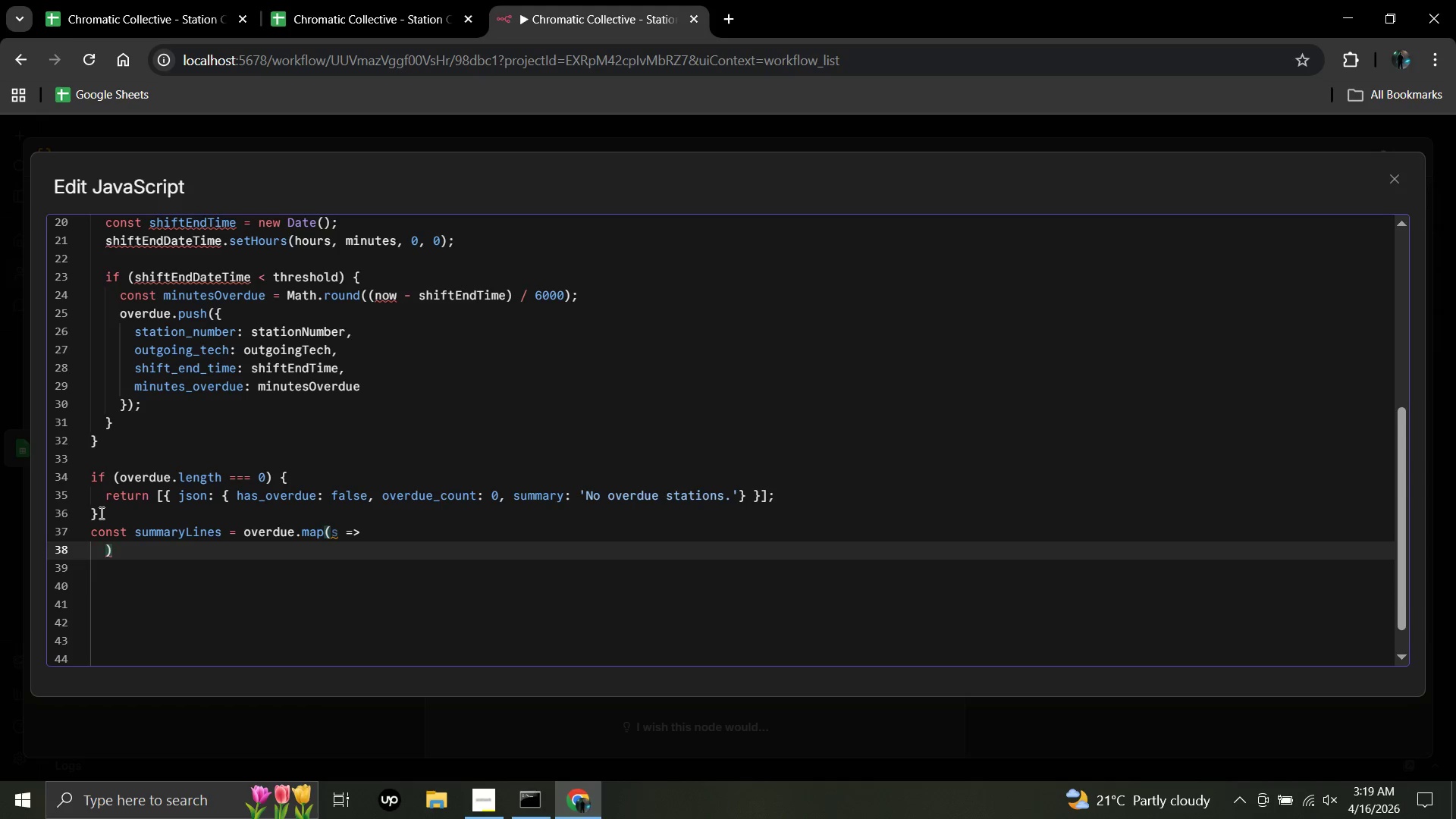 
wait(8.03)
 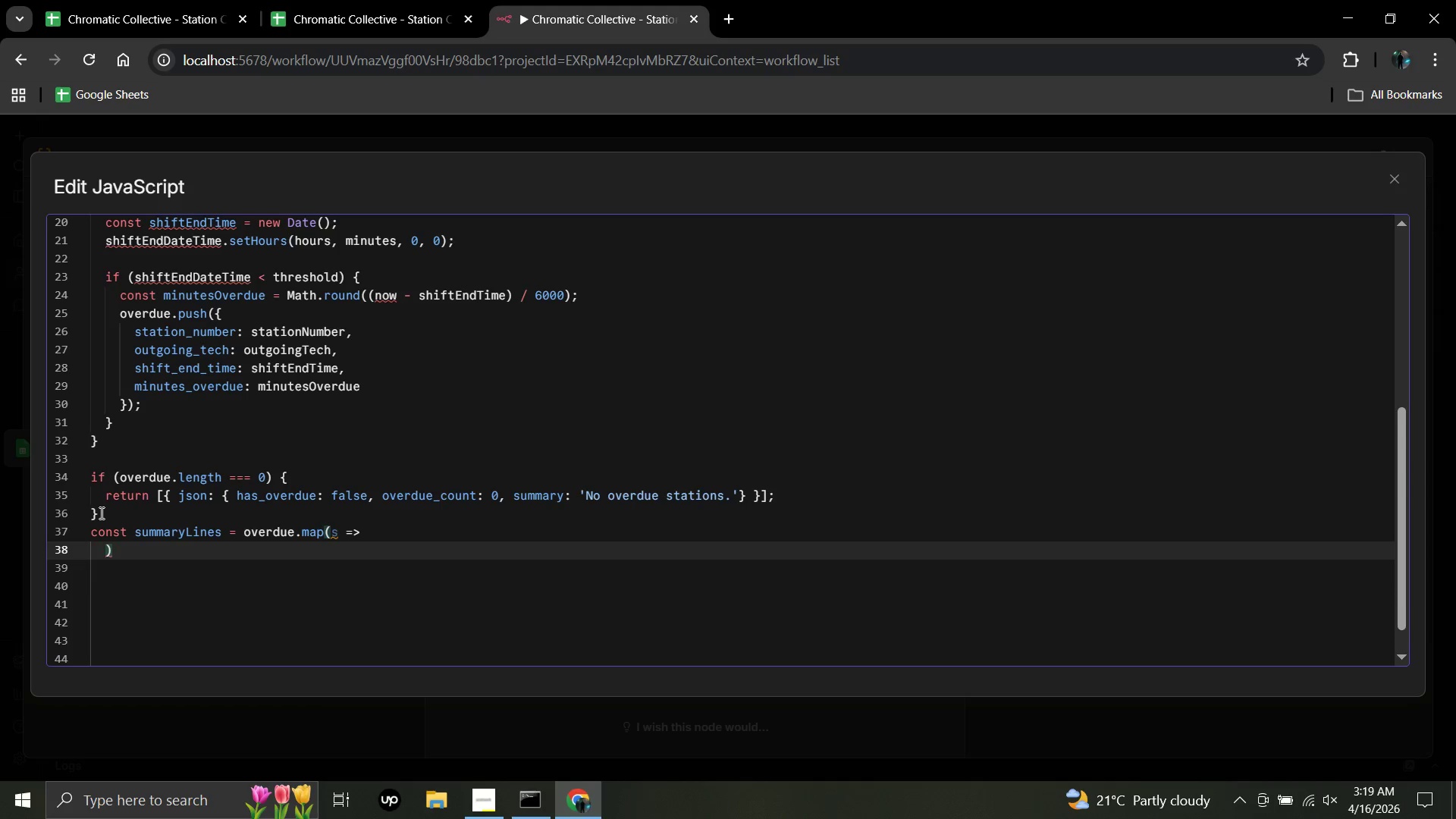 
type('Station $)
 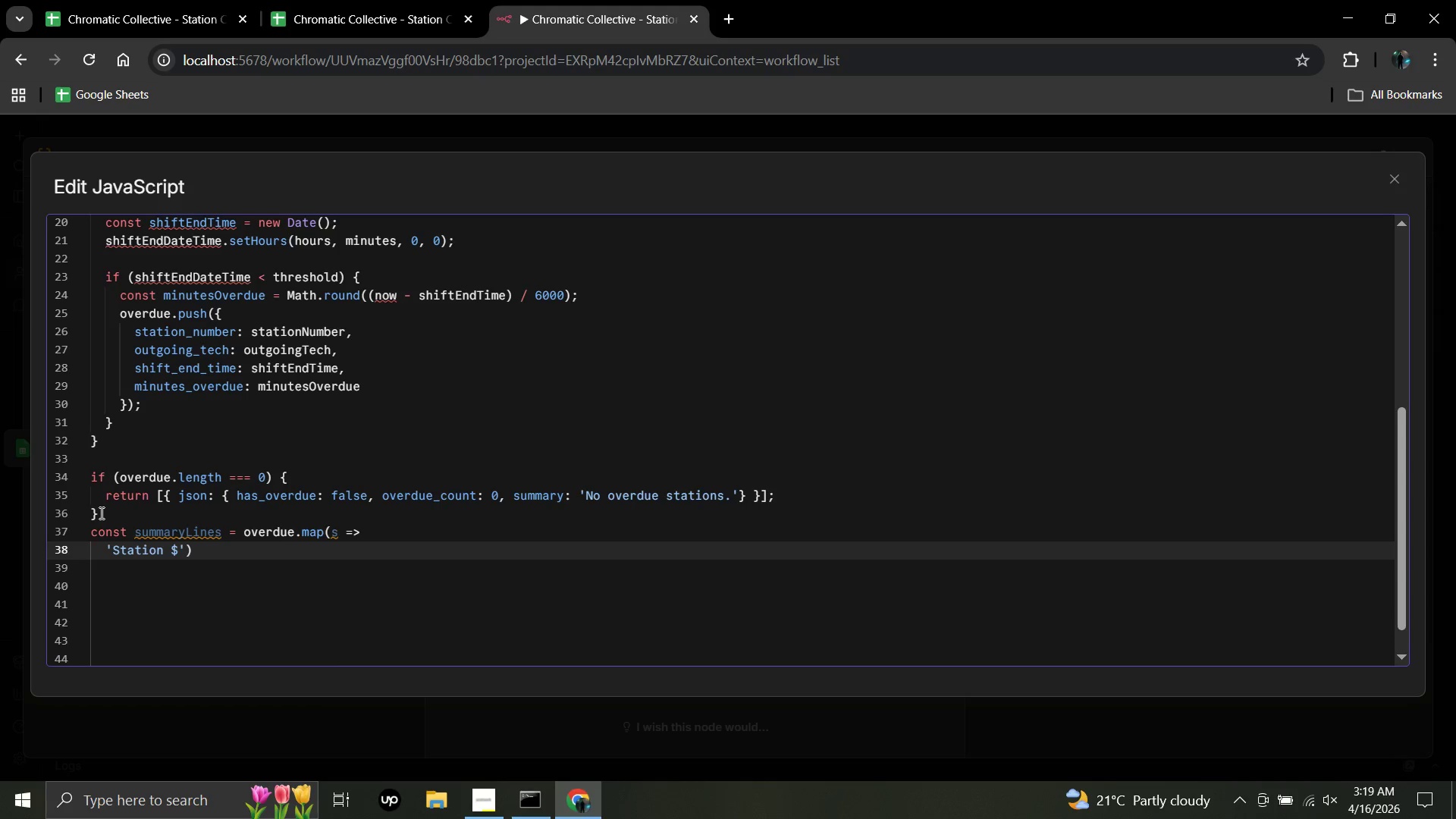 
wait(12.3)
 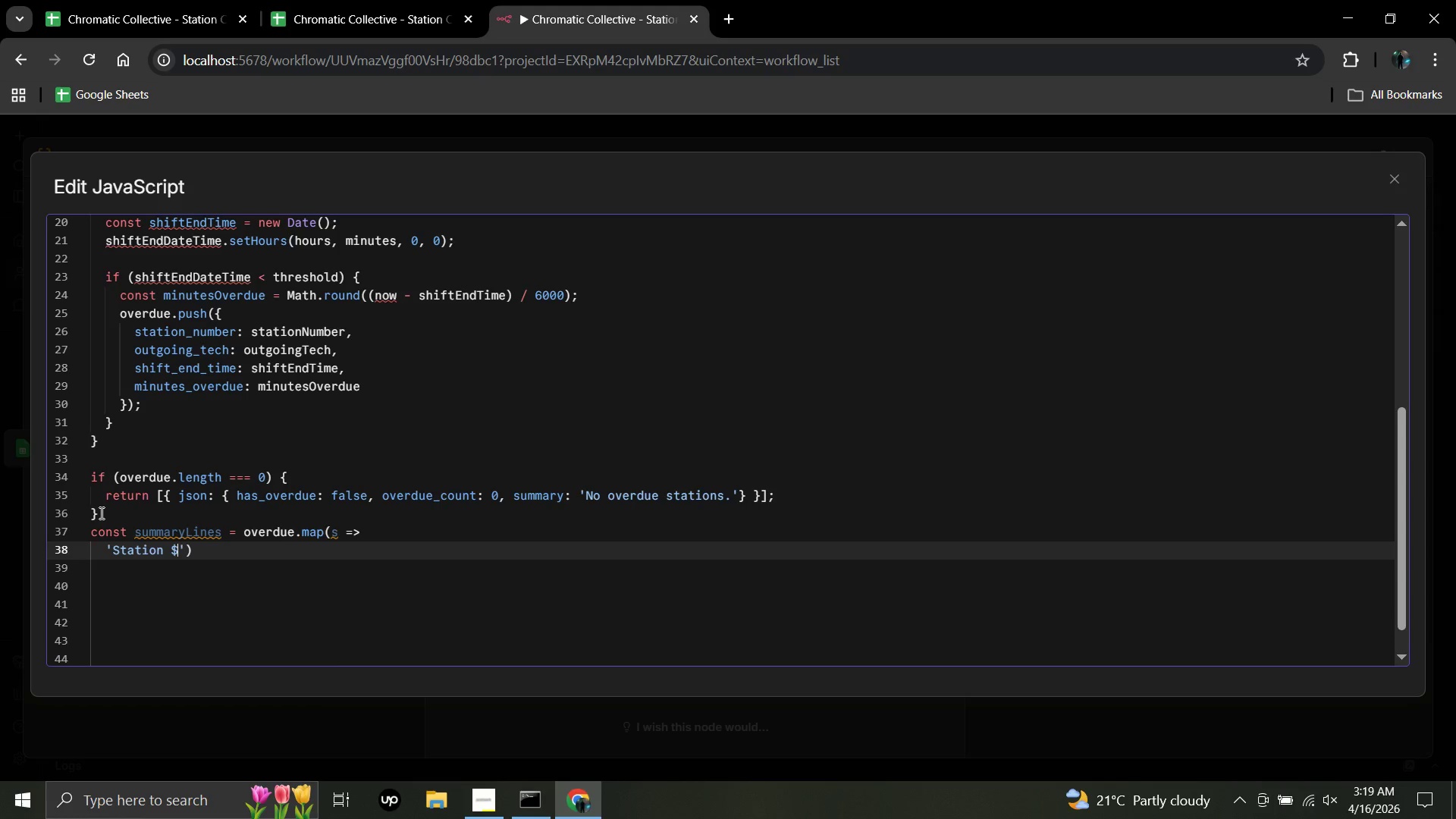 
key(Shift+BracketLeft)
 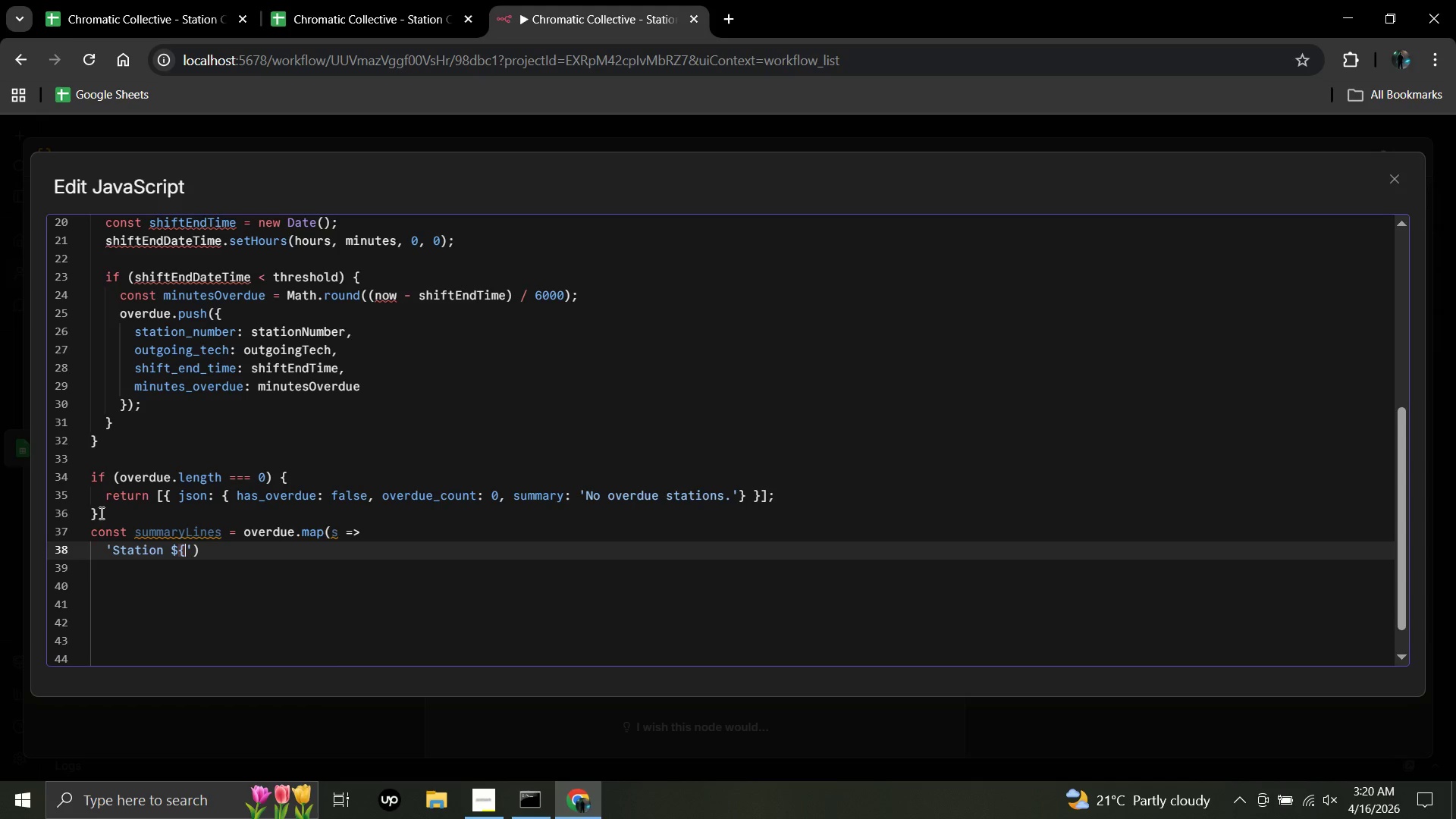 
key(S)
 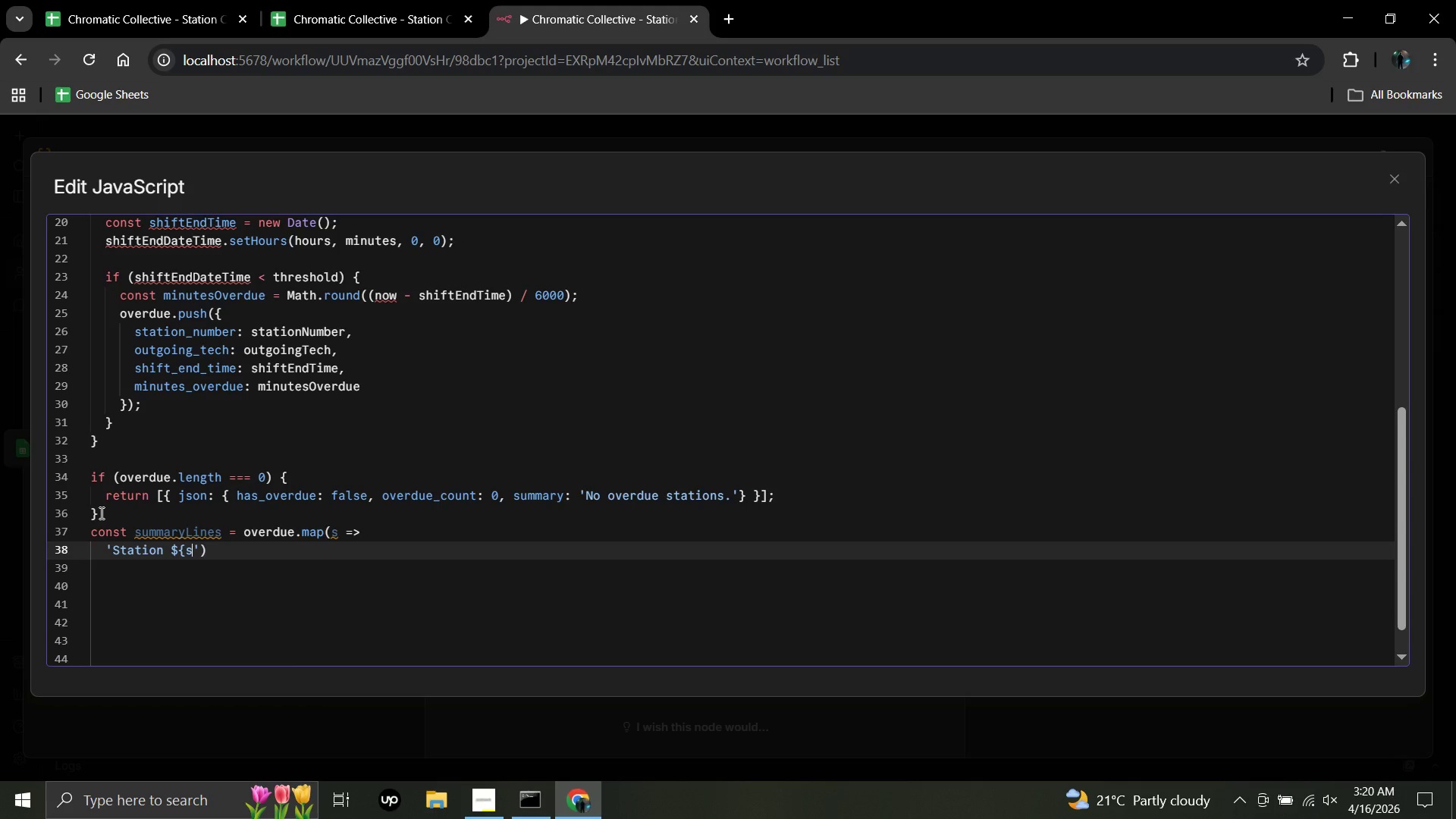 
key(Period)
 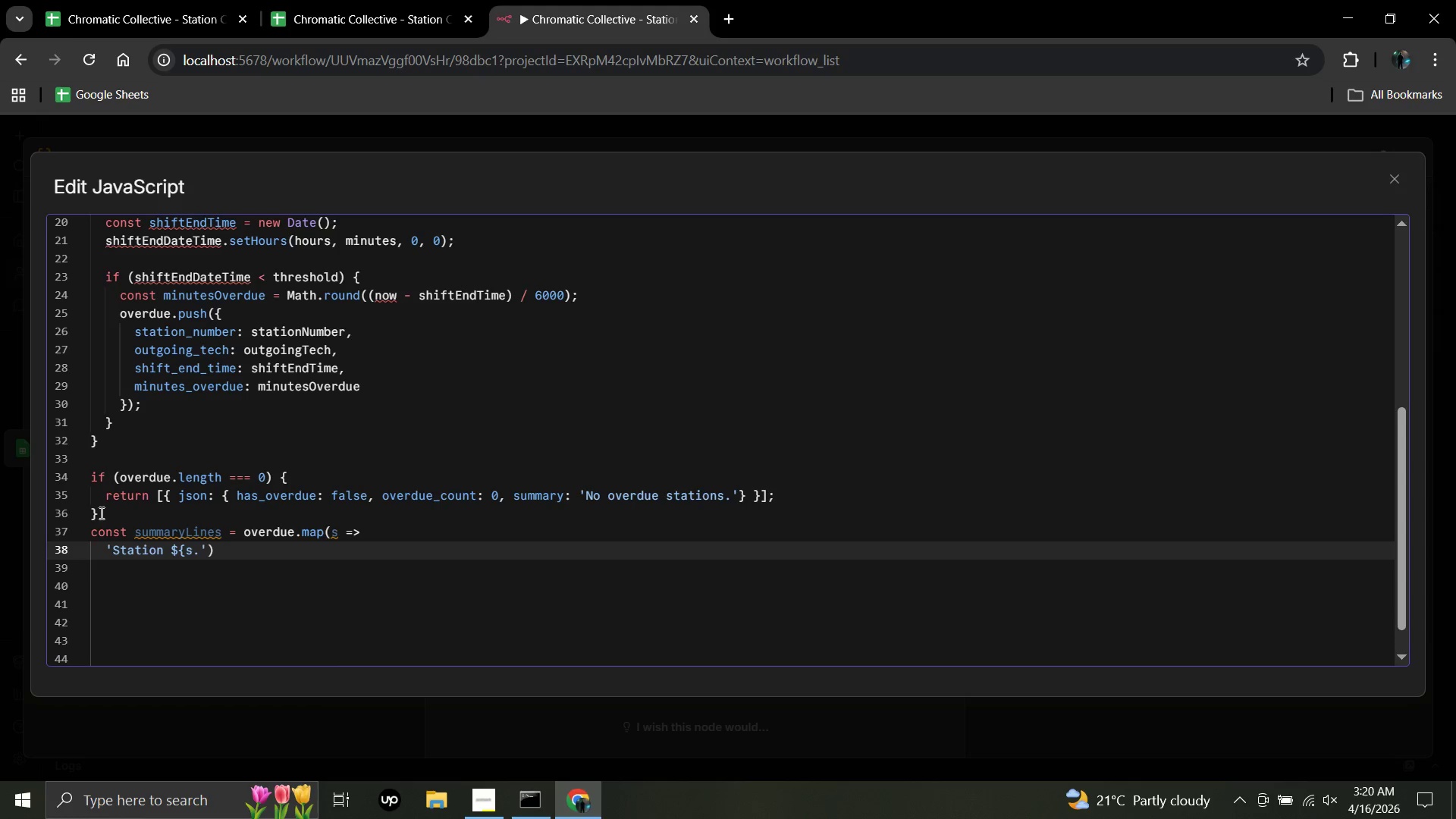 
type(stato)
key(Backspace)
type(ion_number)
 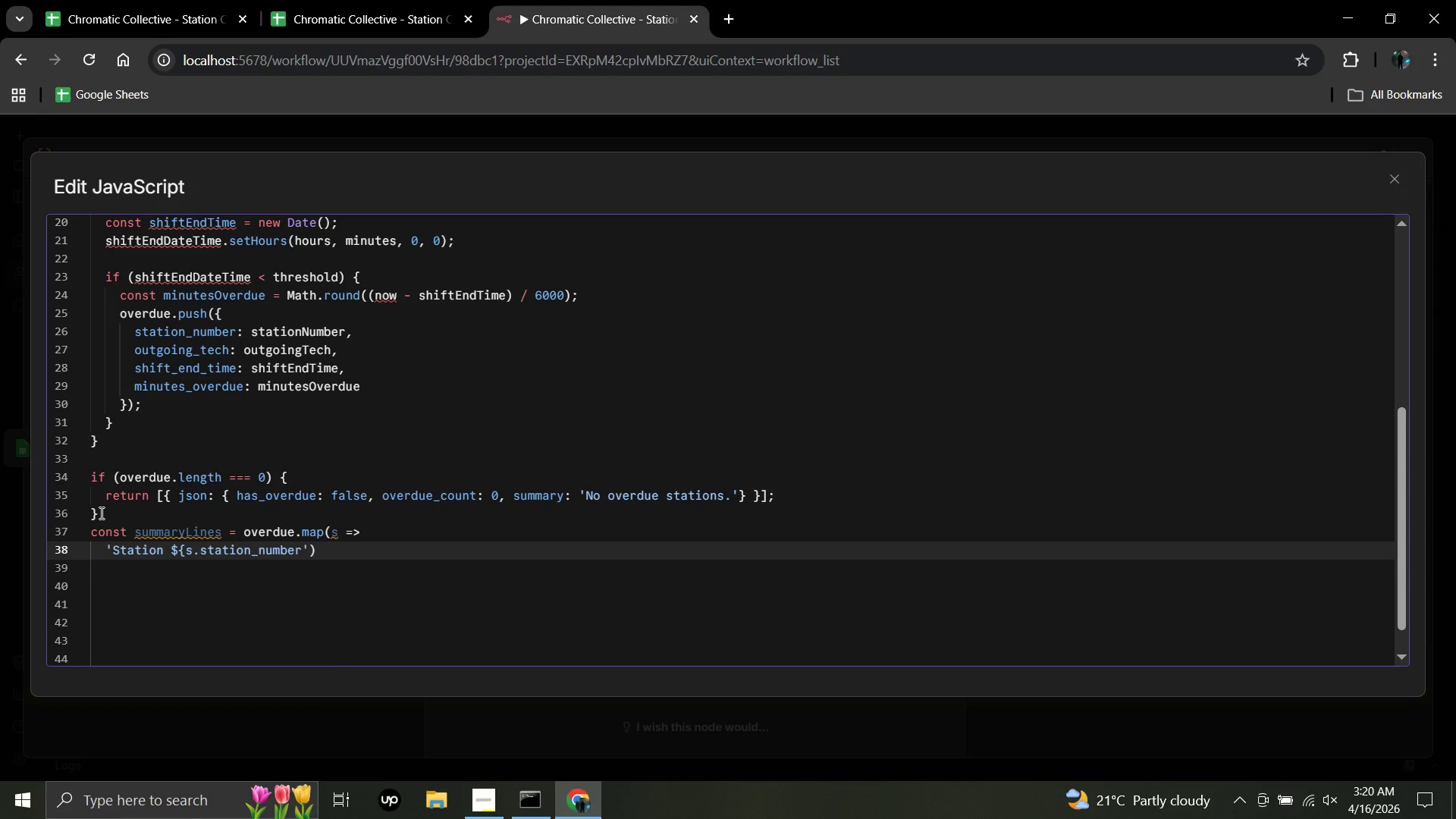 
wait(11.52)
 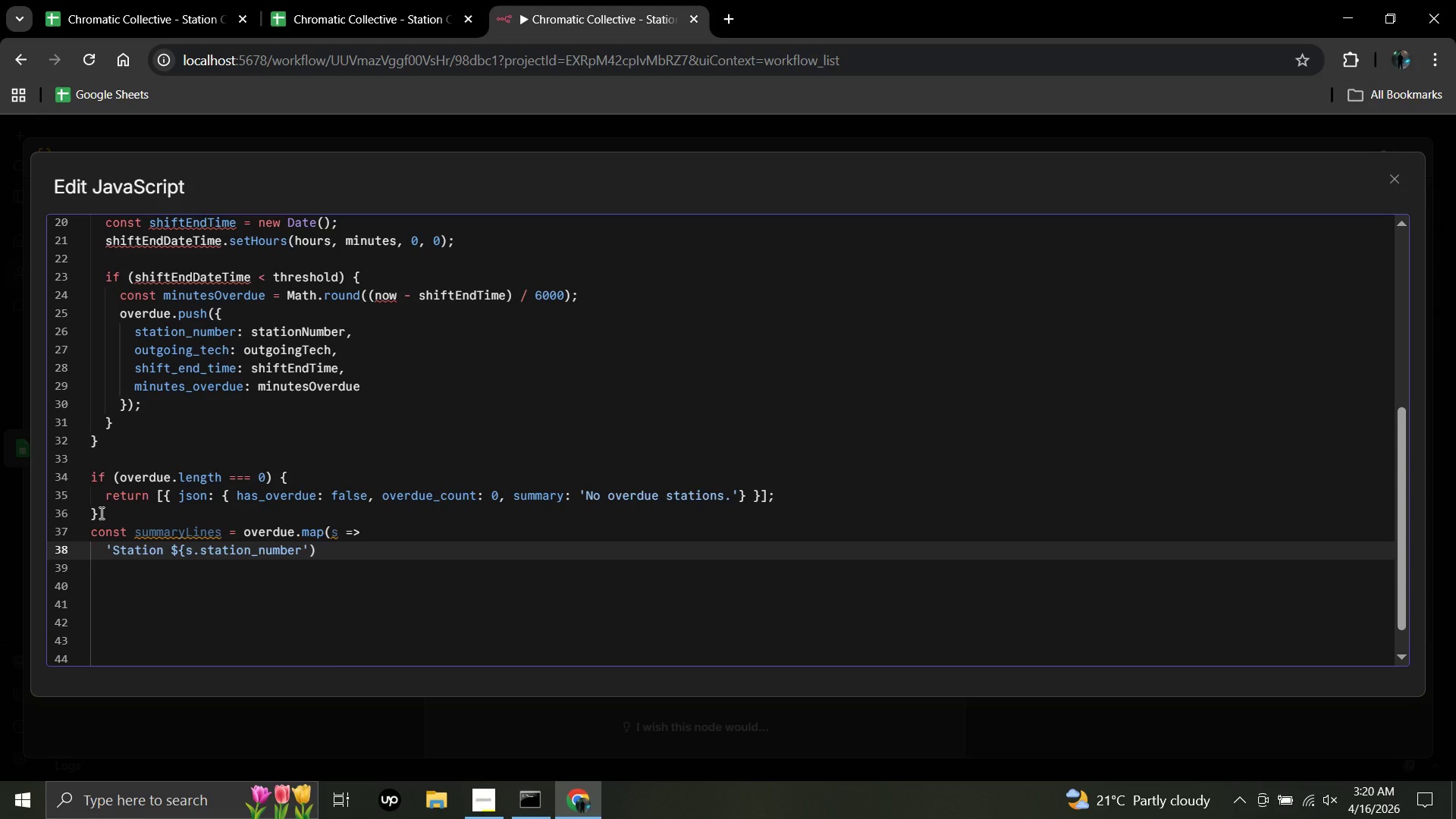 
key(Shift+BracketRight)
 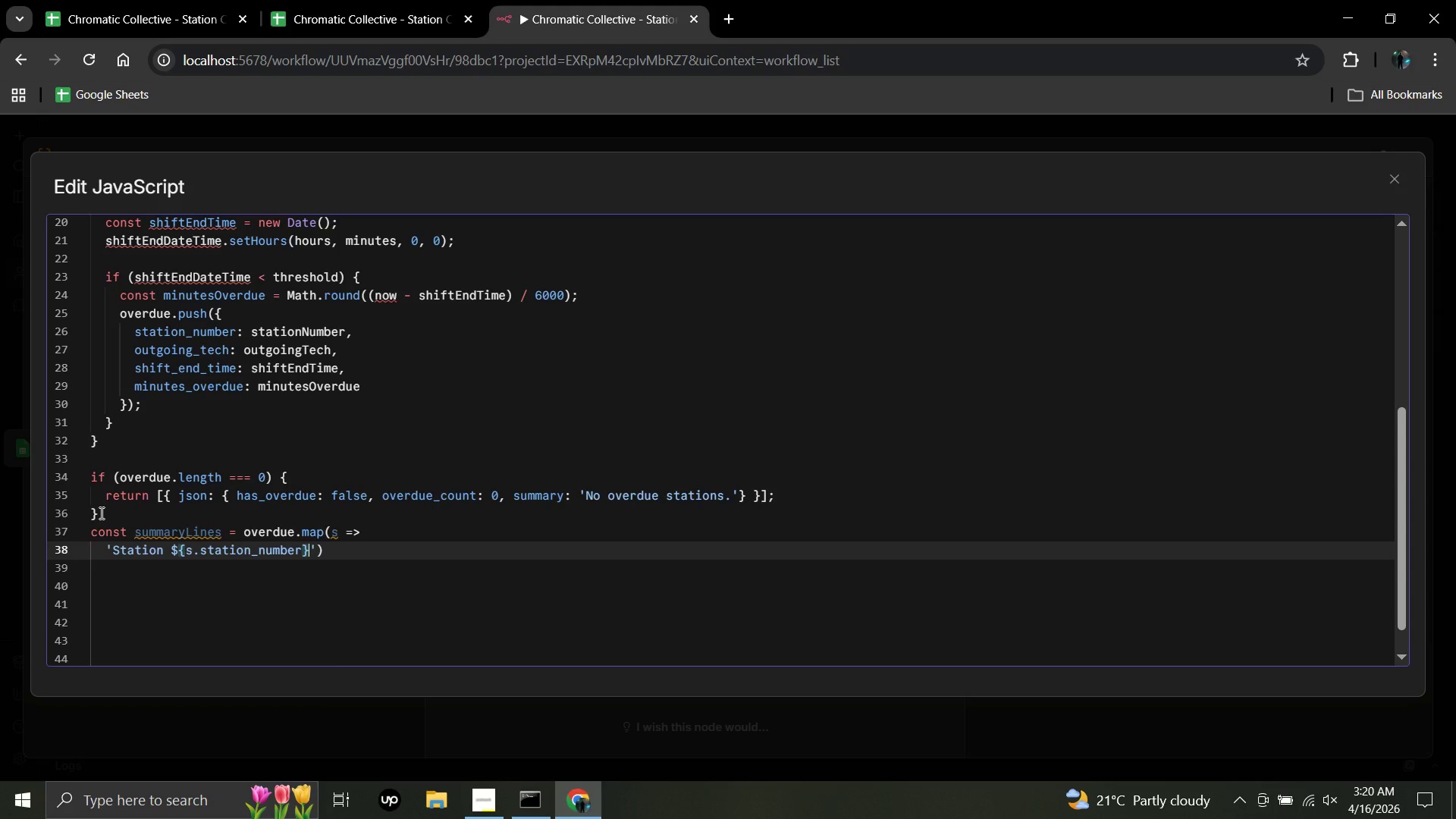 
wait(15.97)
 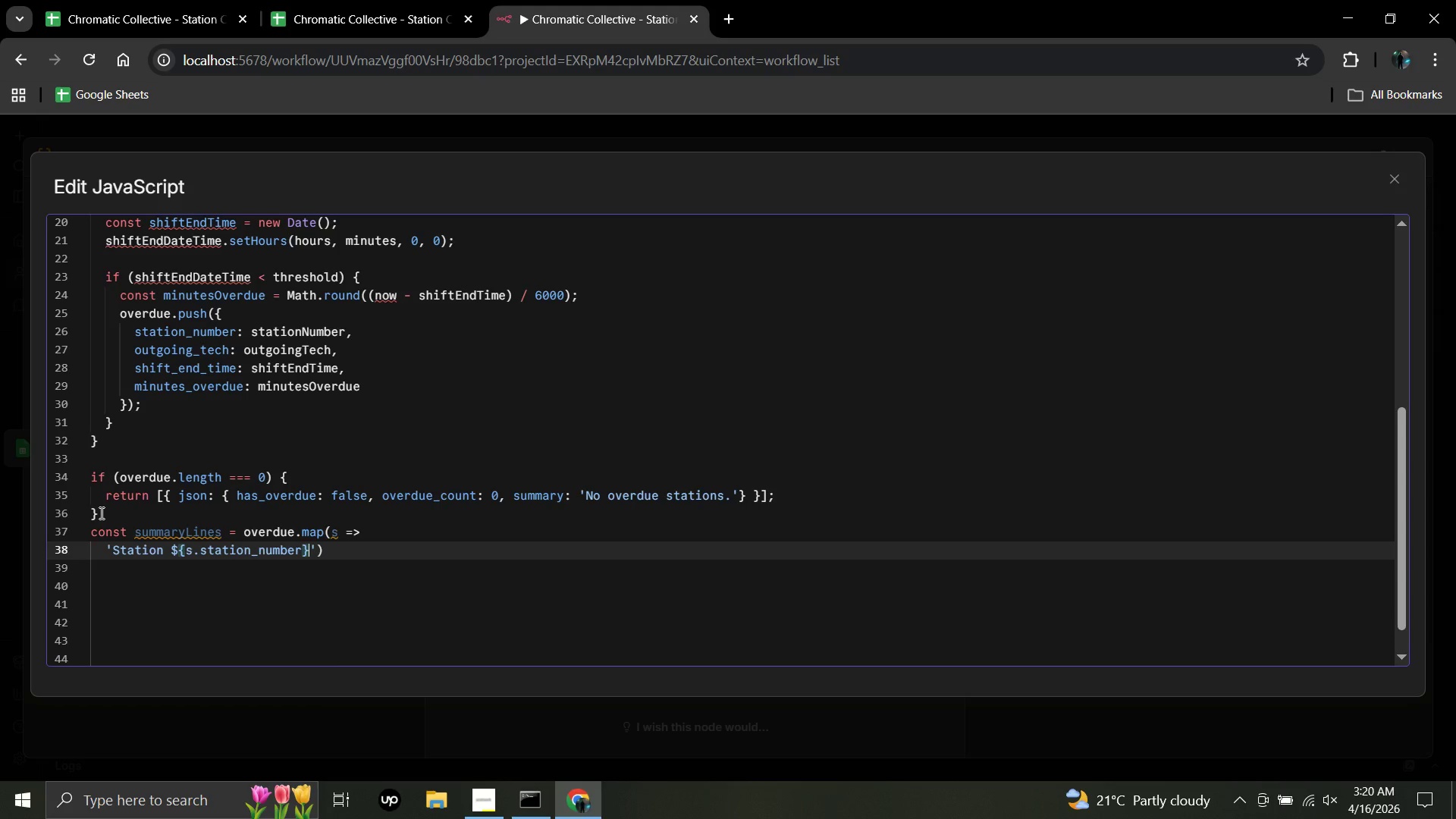 
key(Space)
 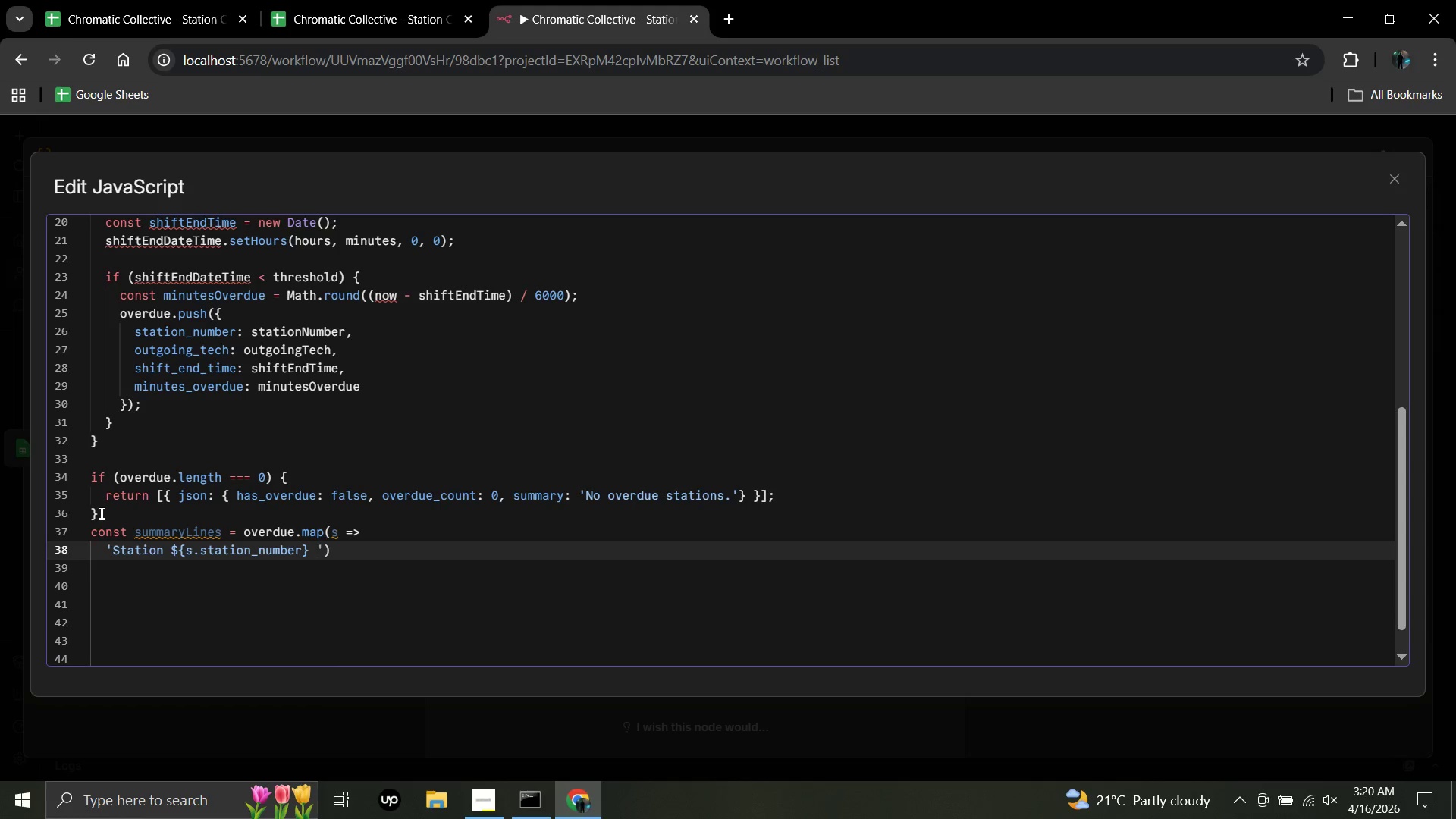 
key(Minus)
 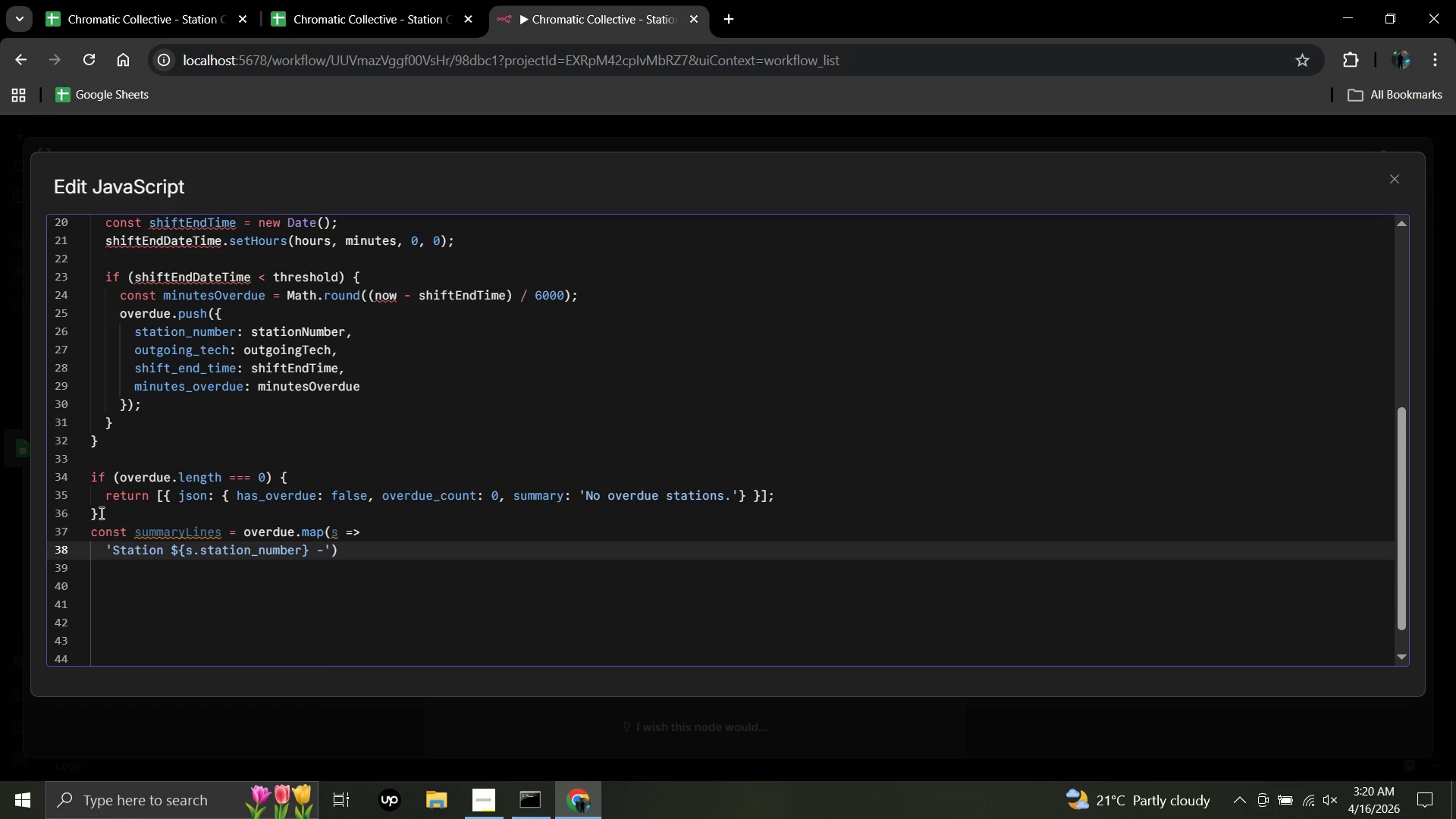 
key(Space)
 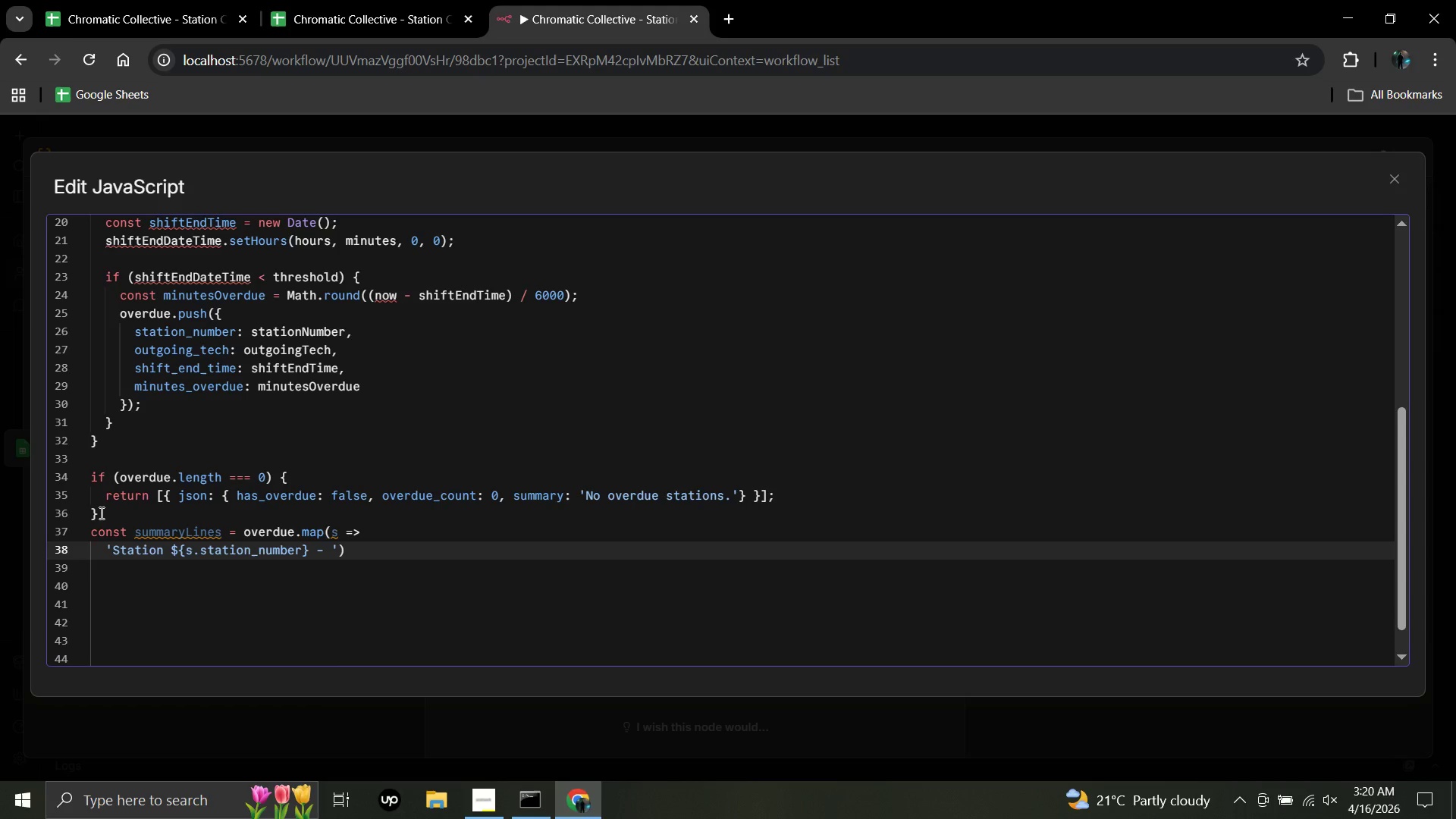 
key(Shift+4)
 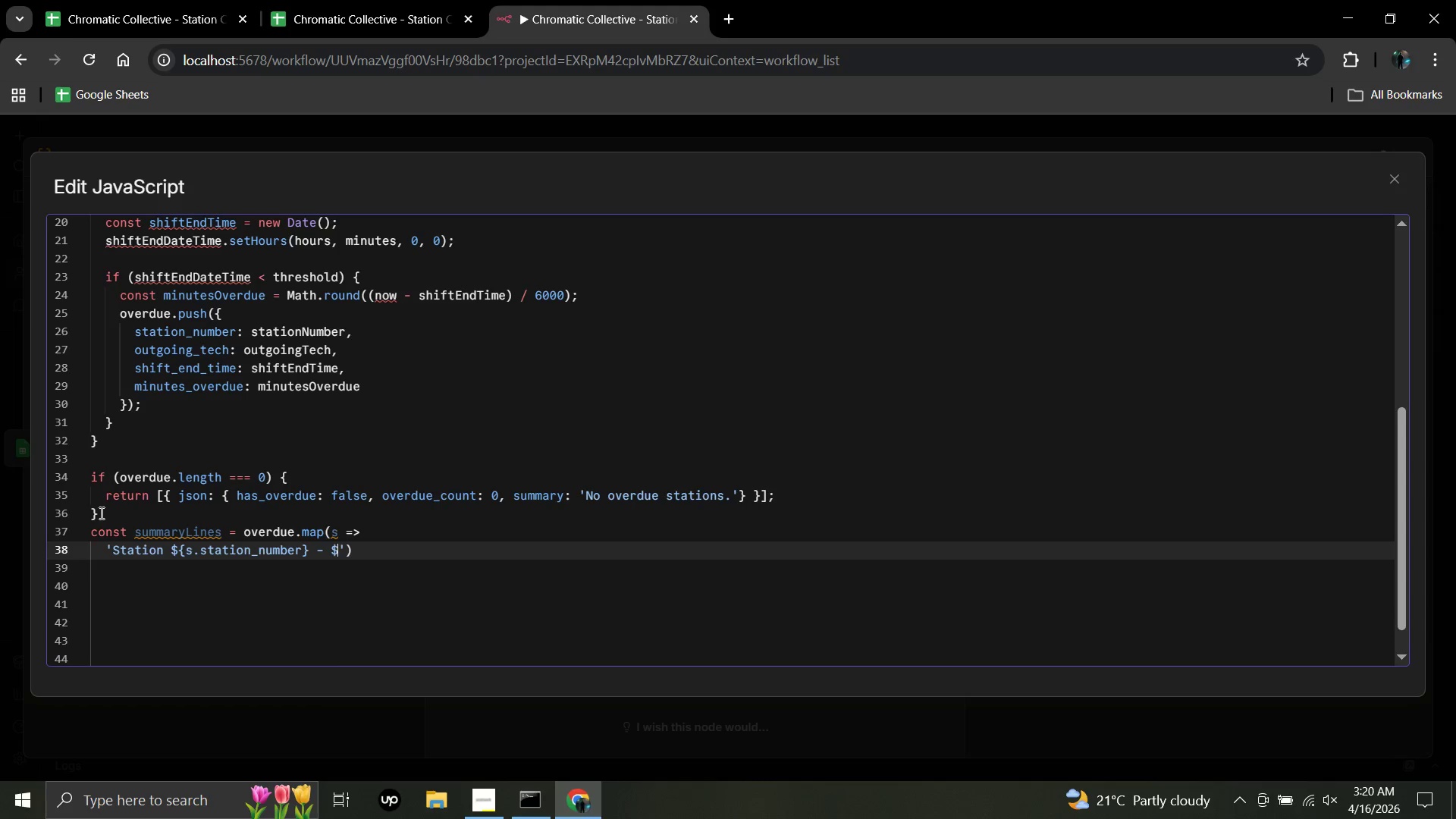 
wait(5.8)
 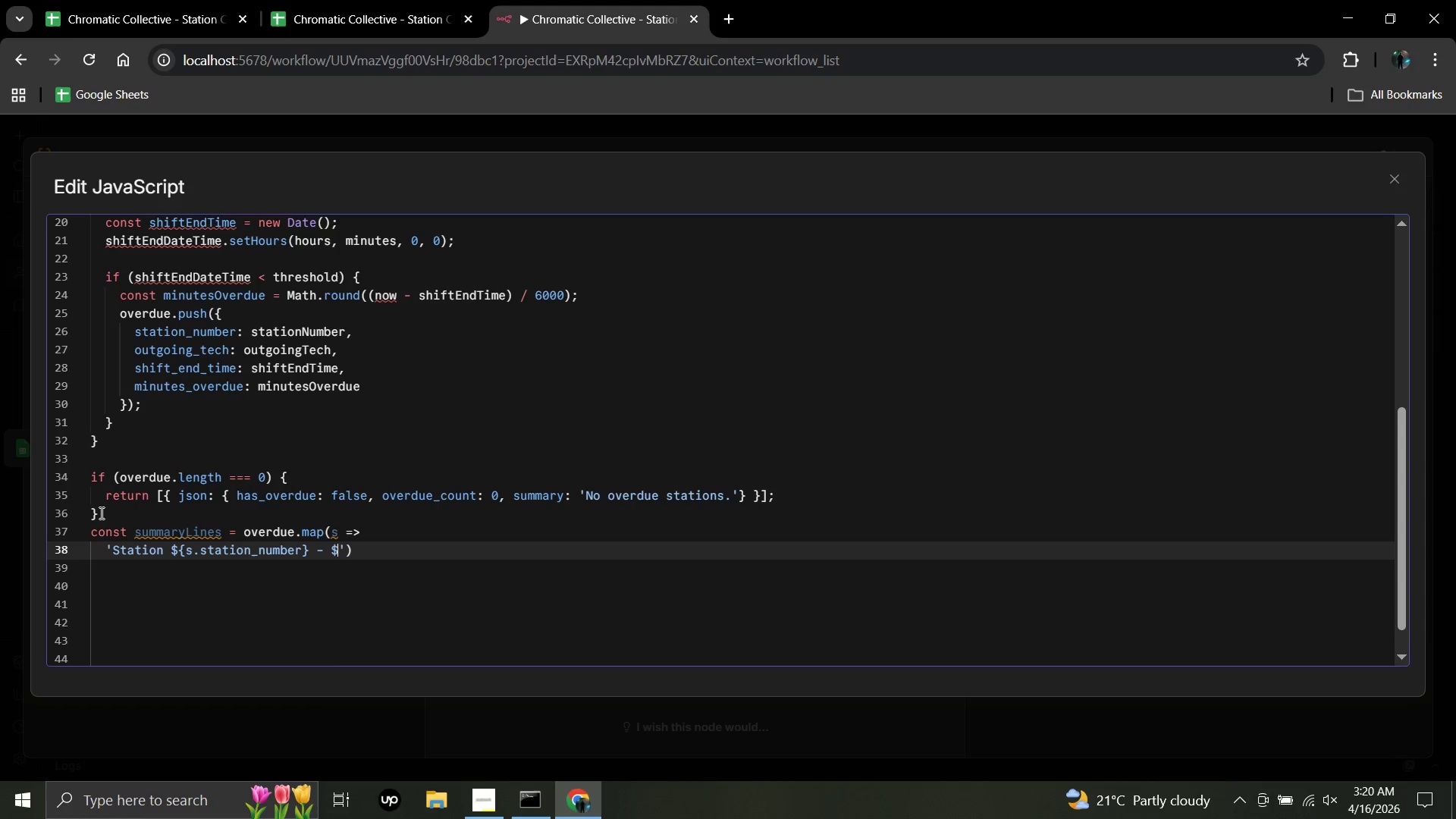 
key(Shift+BracketLeft)
 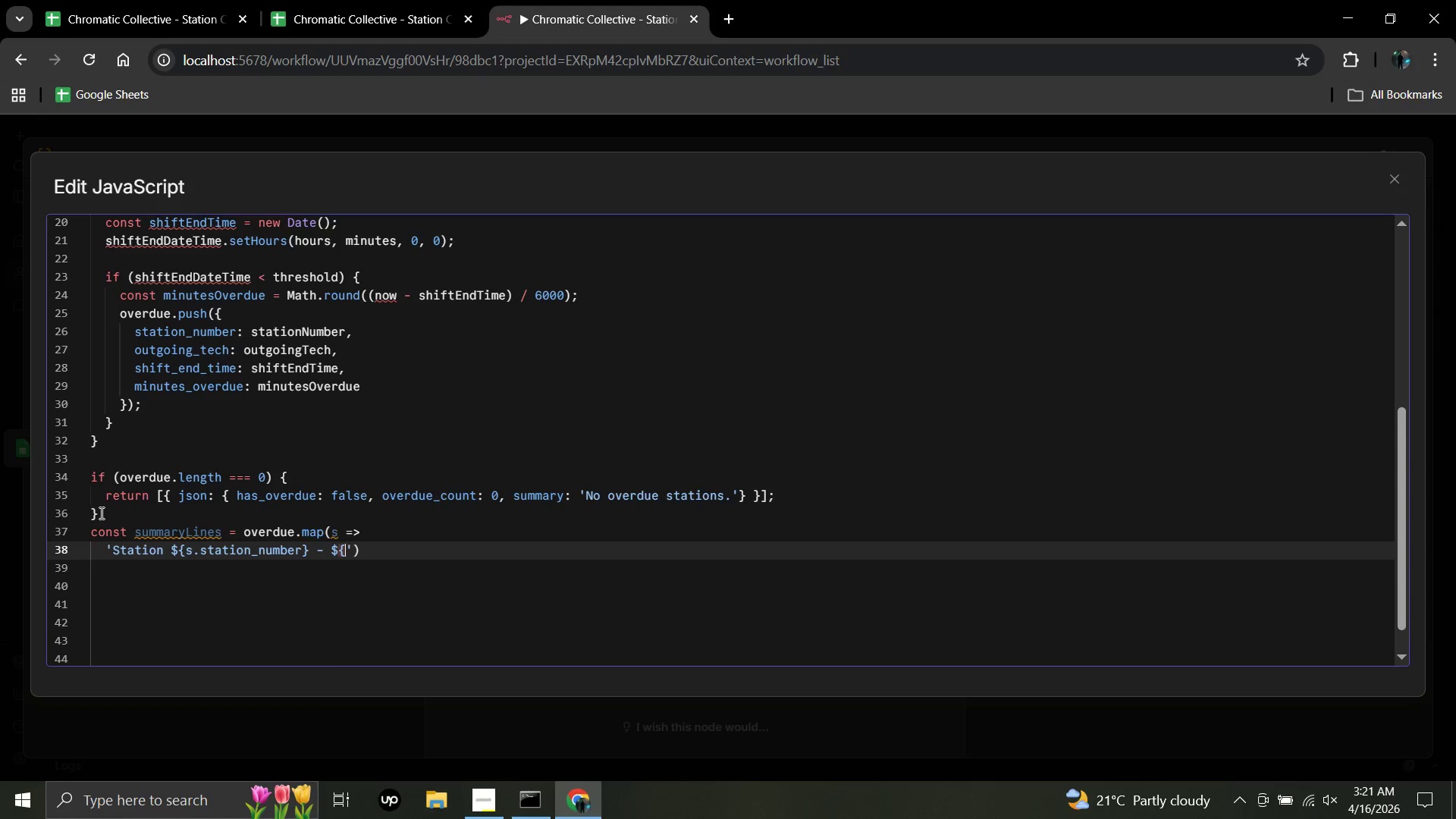 
type(s.outgoing)
 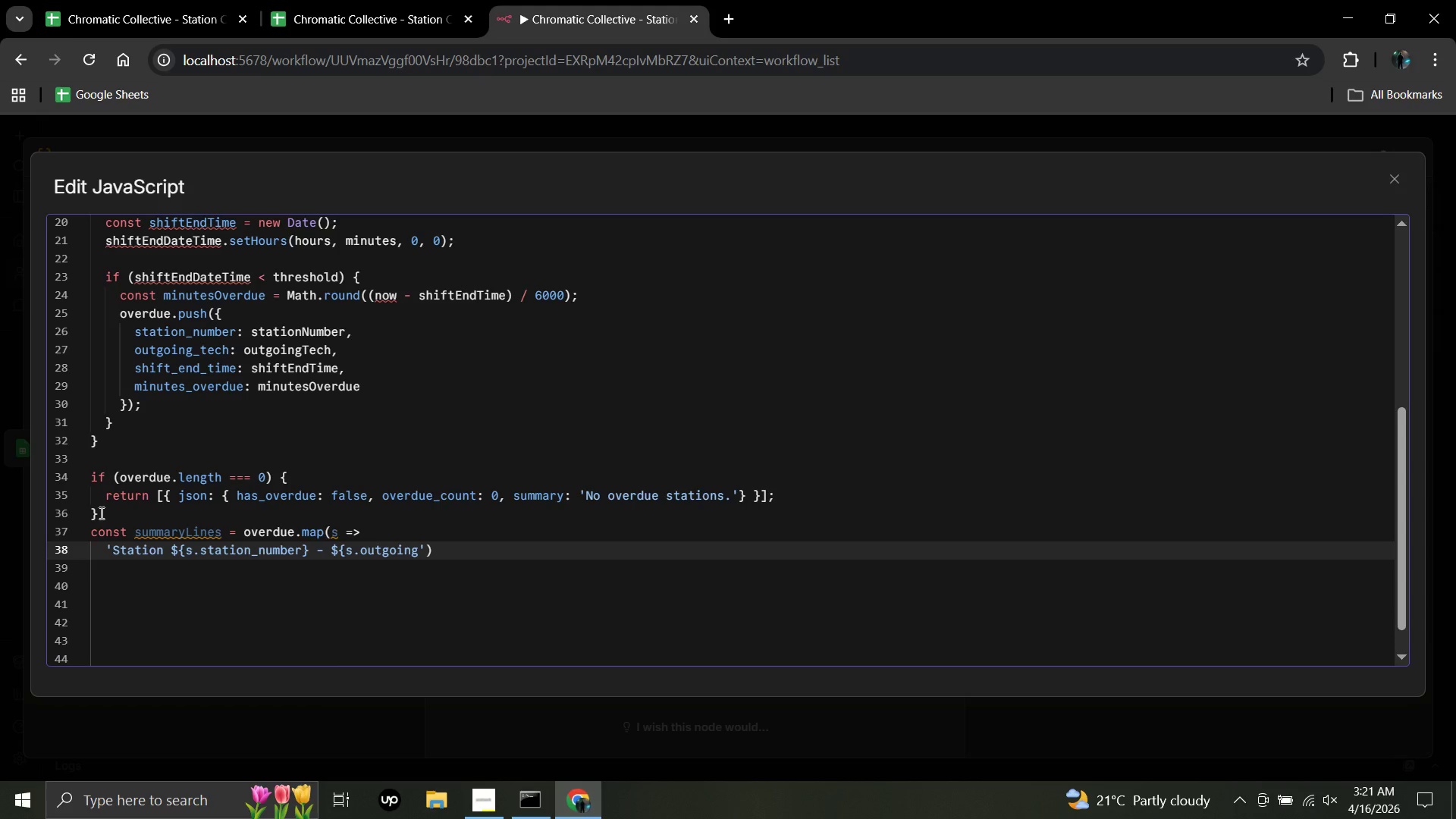 
type(_tech)
 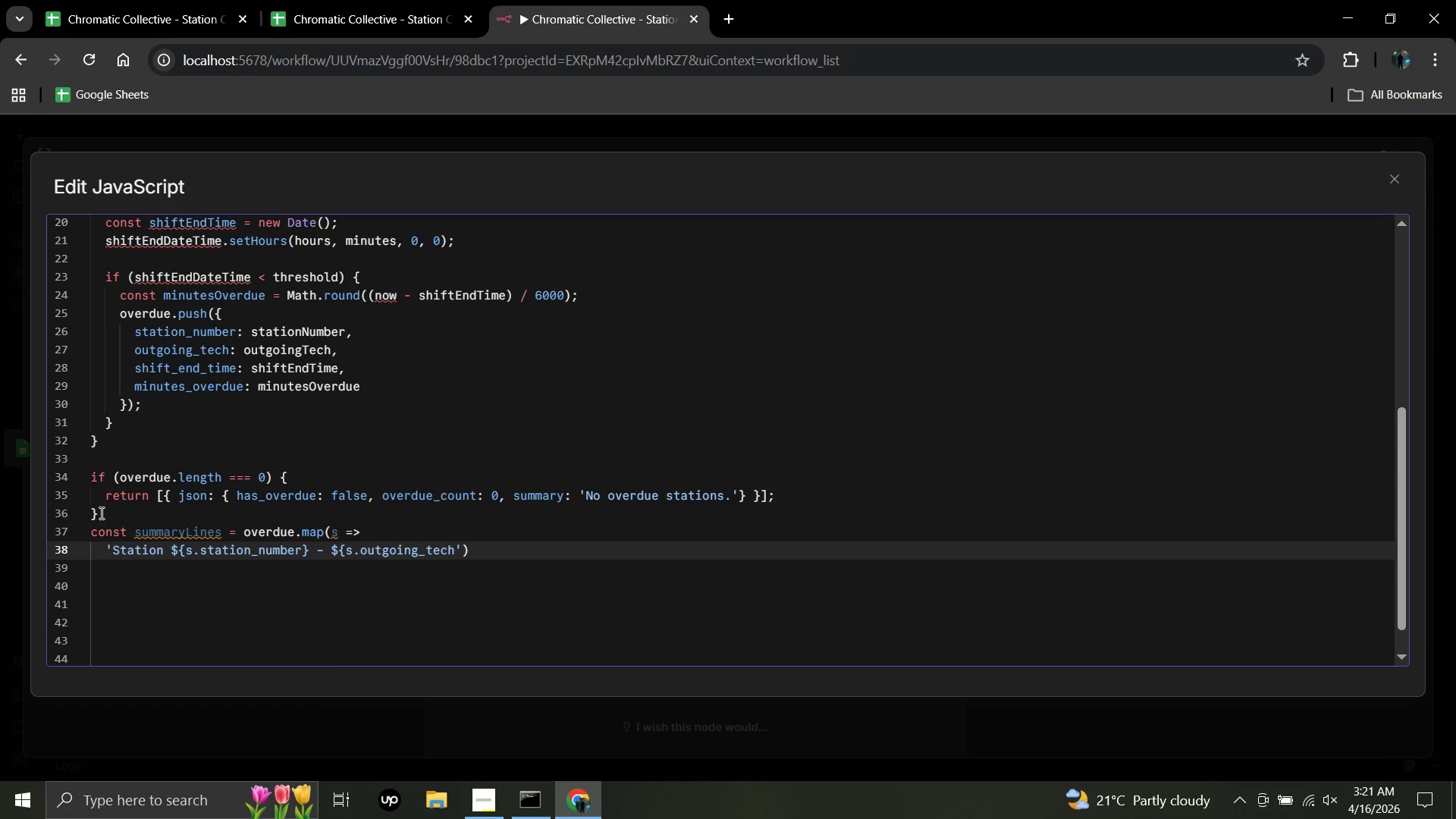 
wait(7.59)
 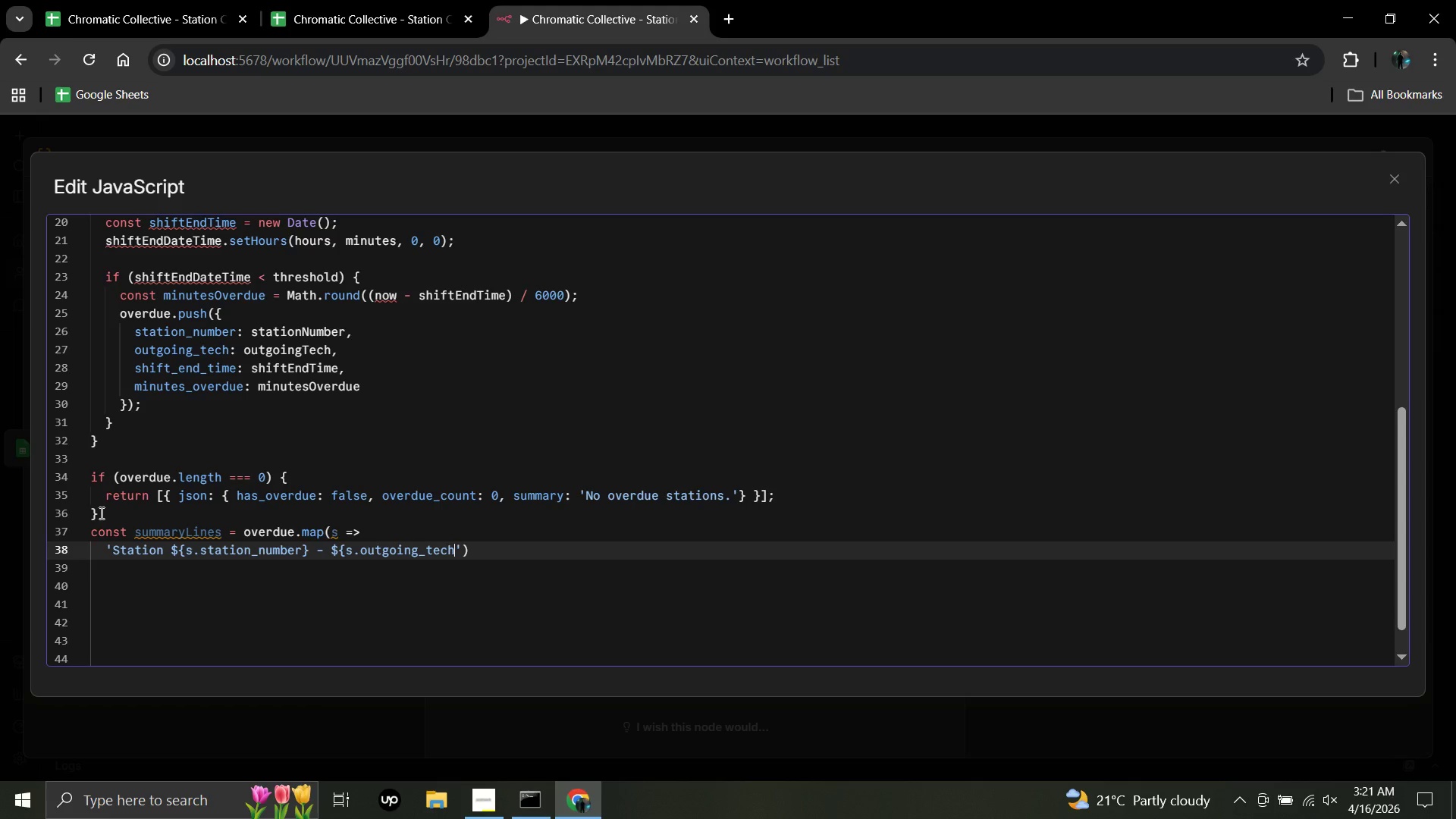 
key(Shift+BracketRight)
 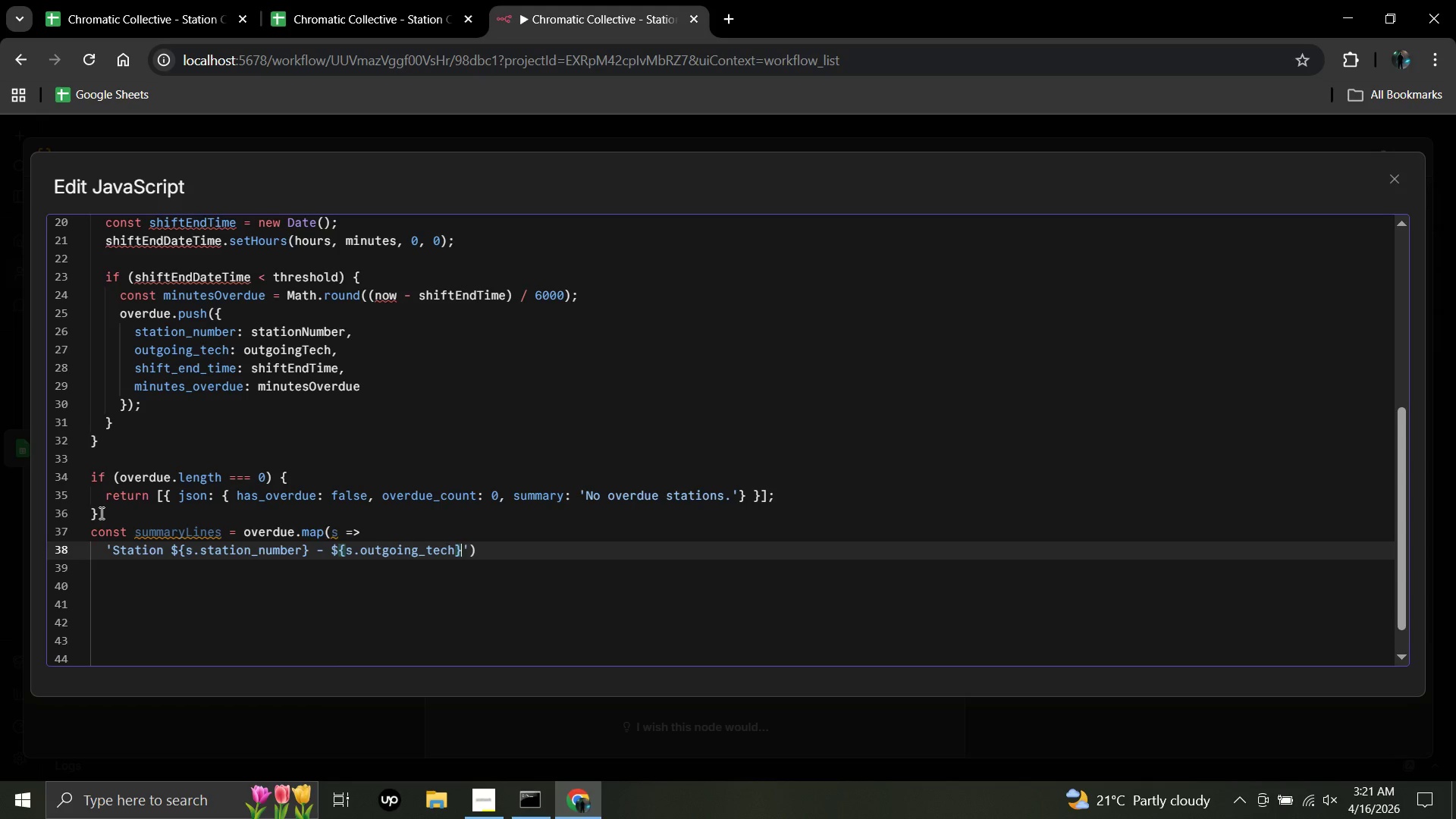 
key(Space)
 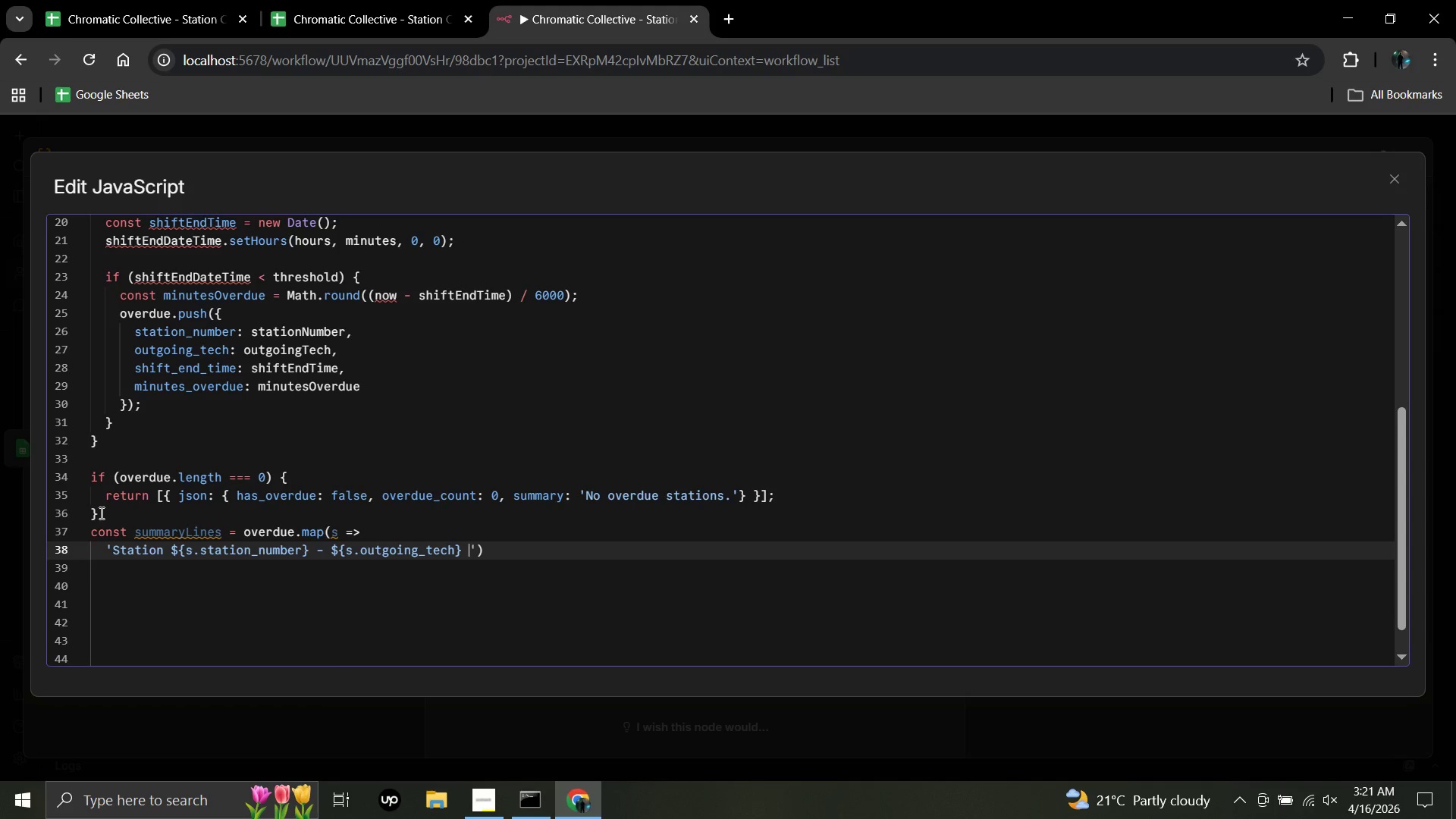 
key(Minus)
 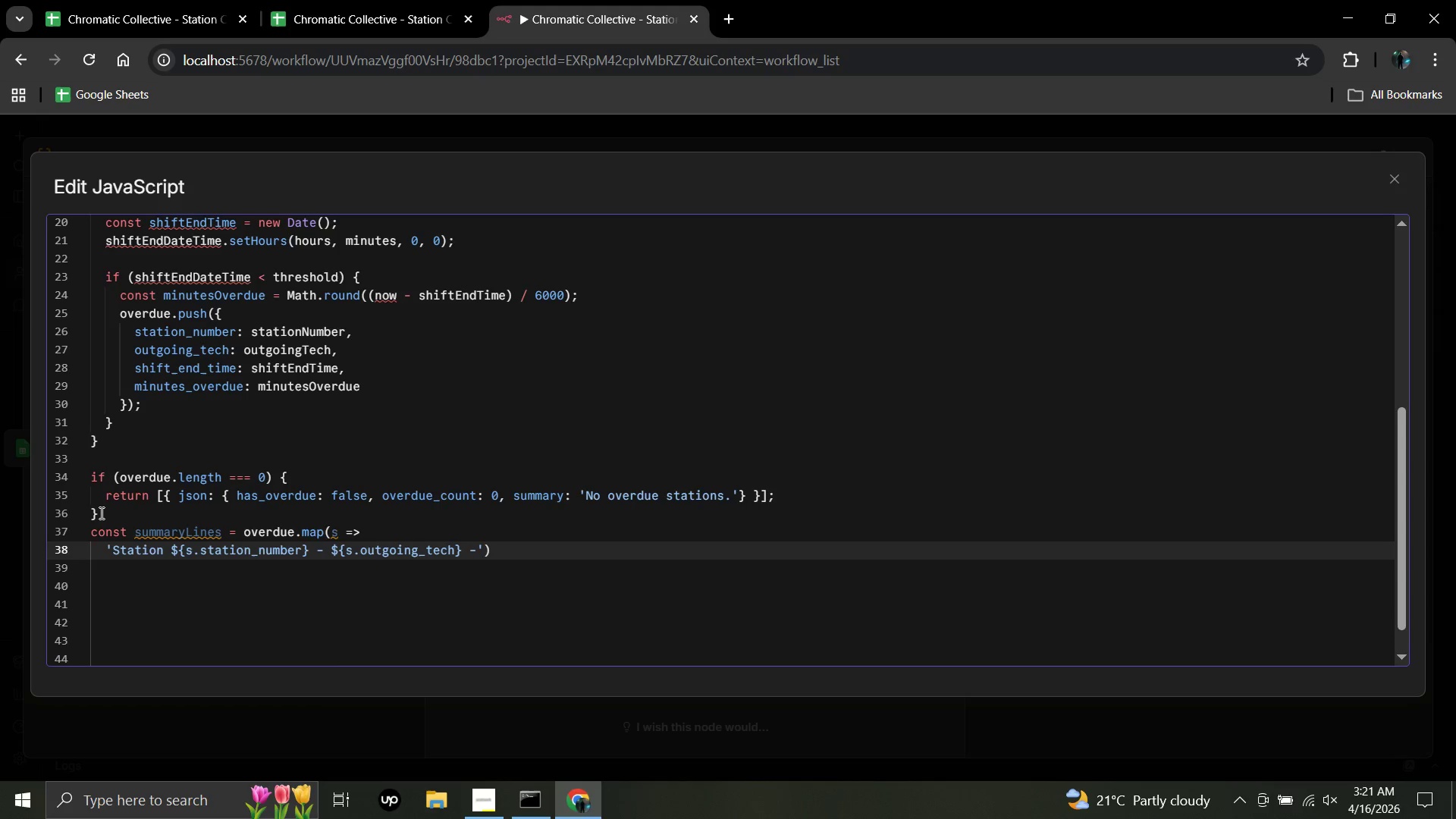 
key(Space)
 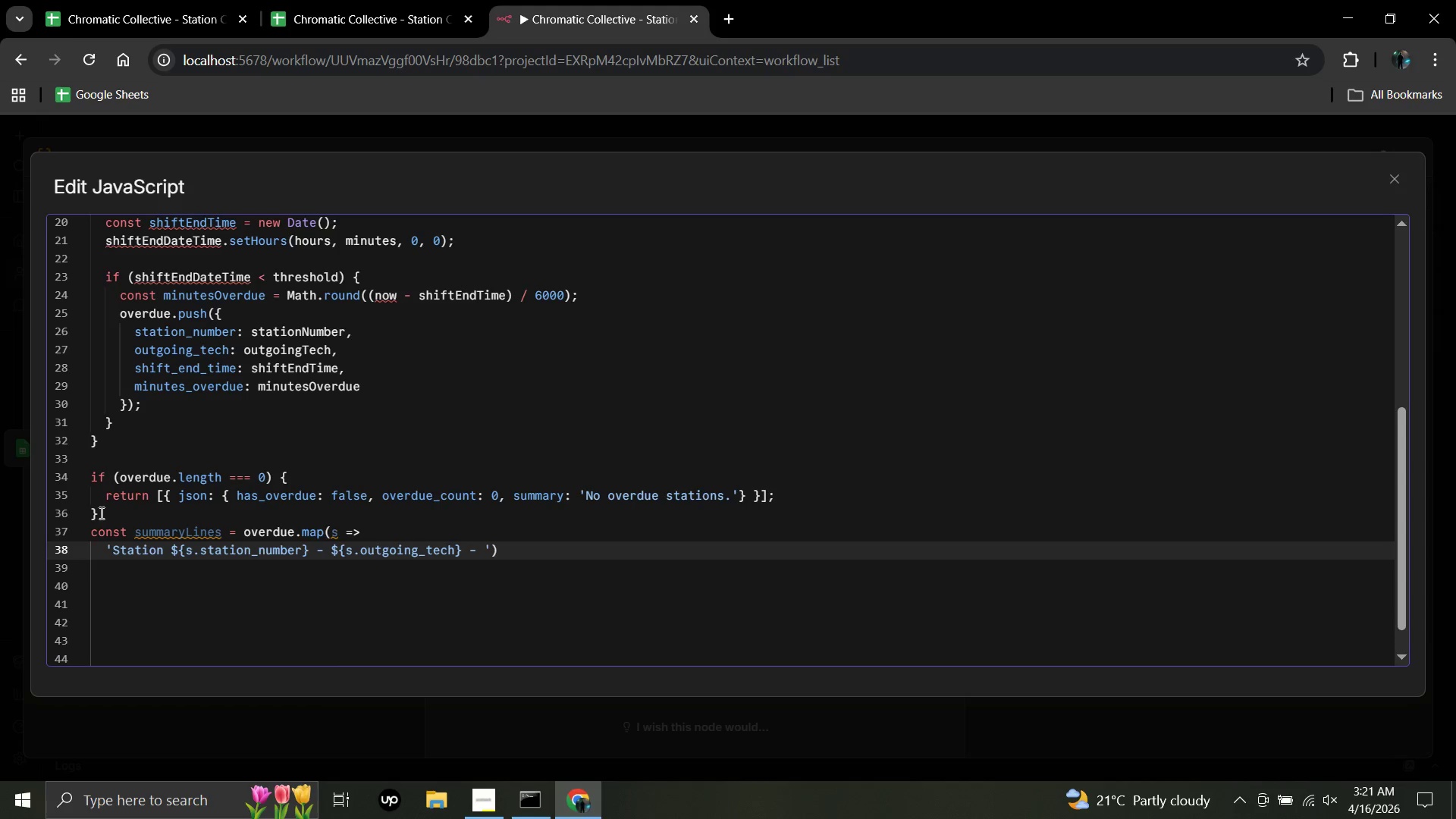 
key(Shift+4)
 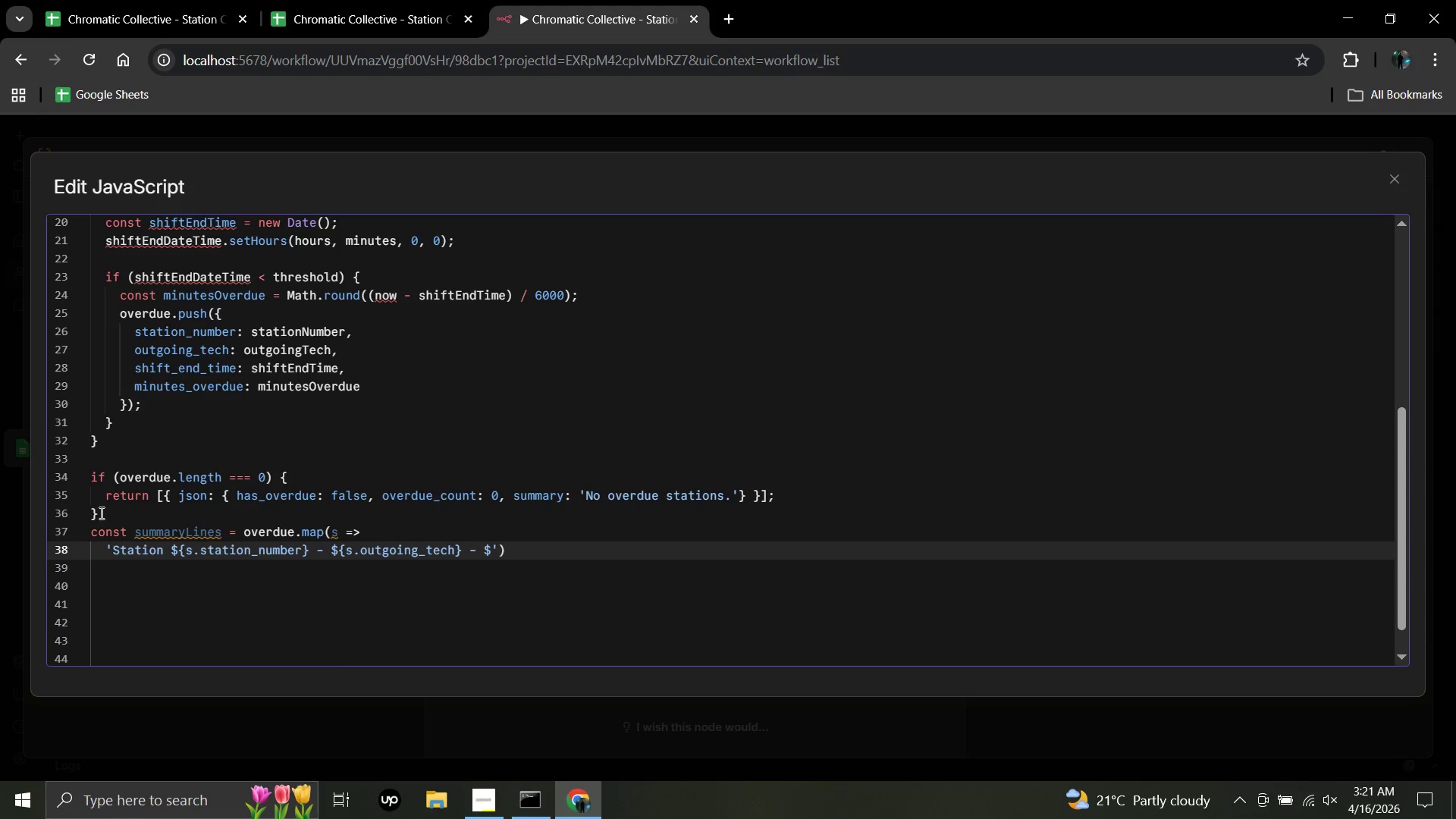 
key(Shift+BracketLeft)
 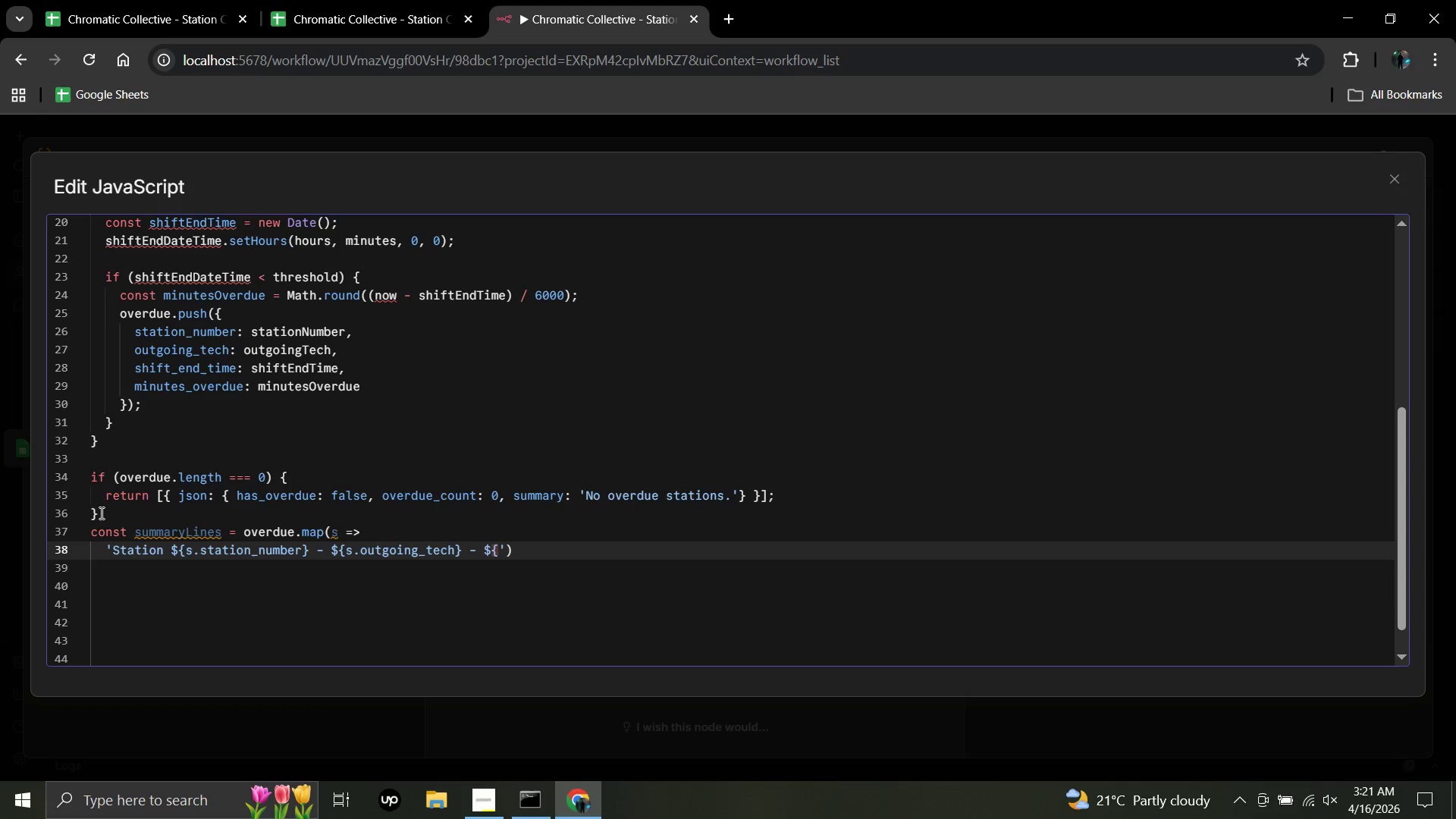 
type(s.minutes{)
key(Backspace)
type(_)
 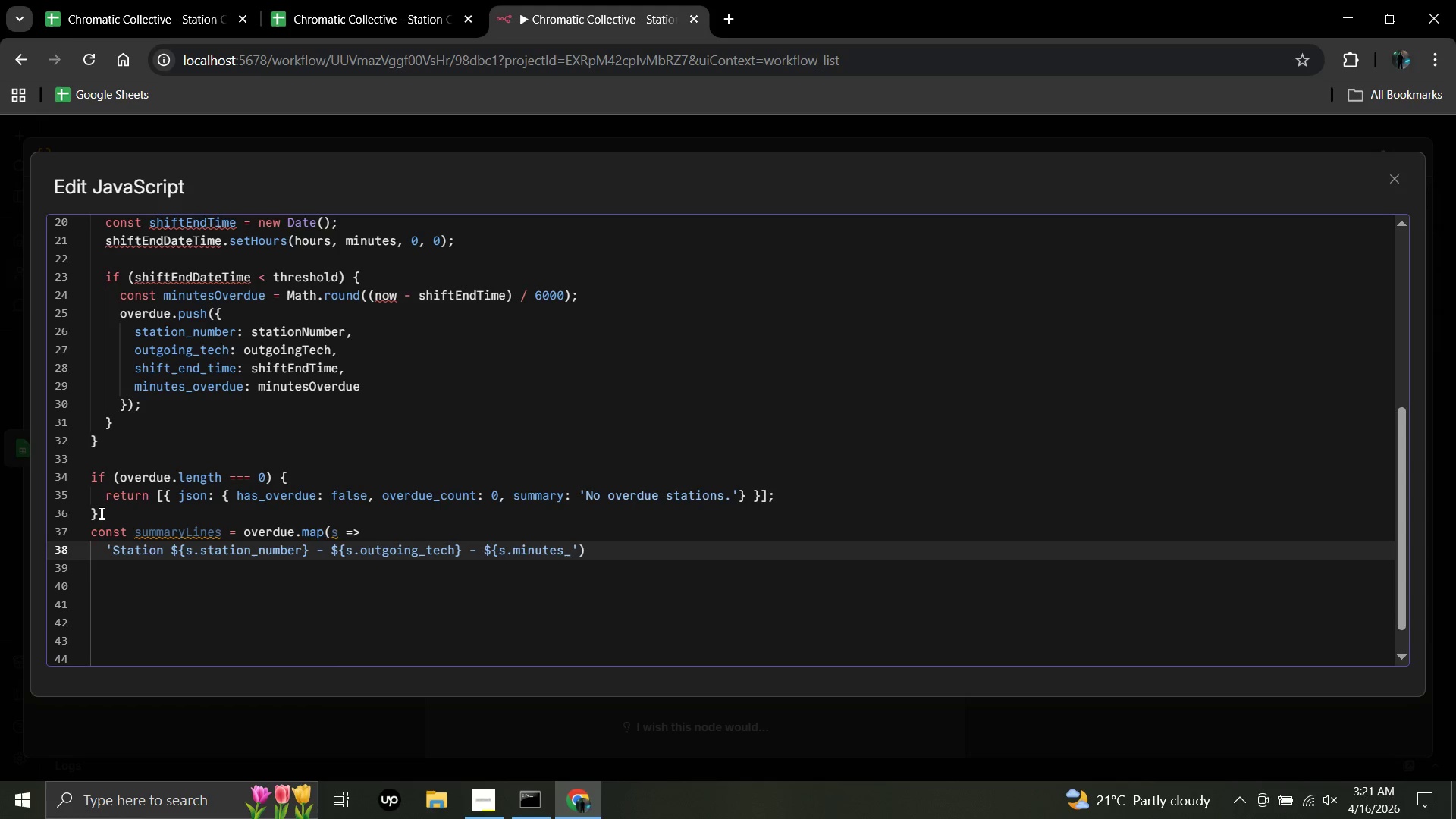 
wait(5.56)
 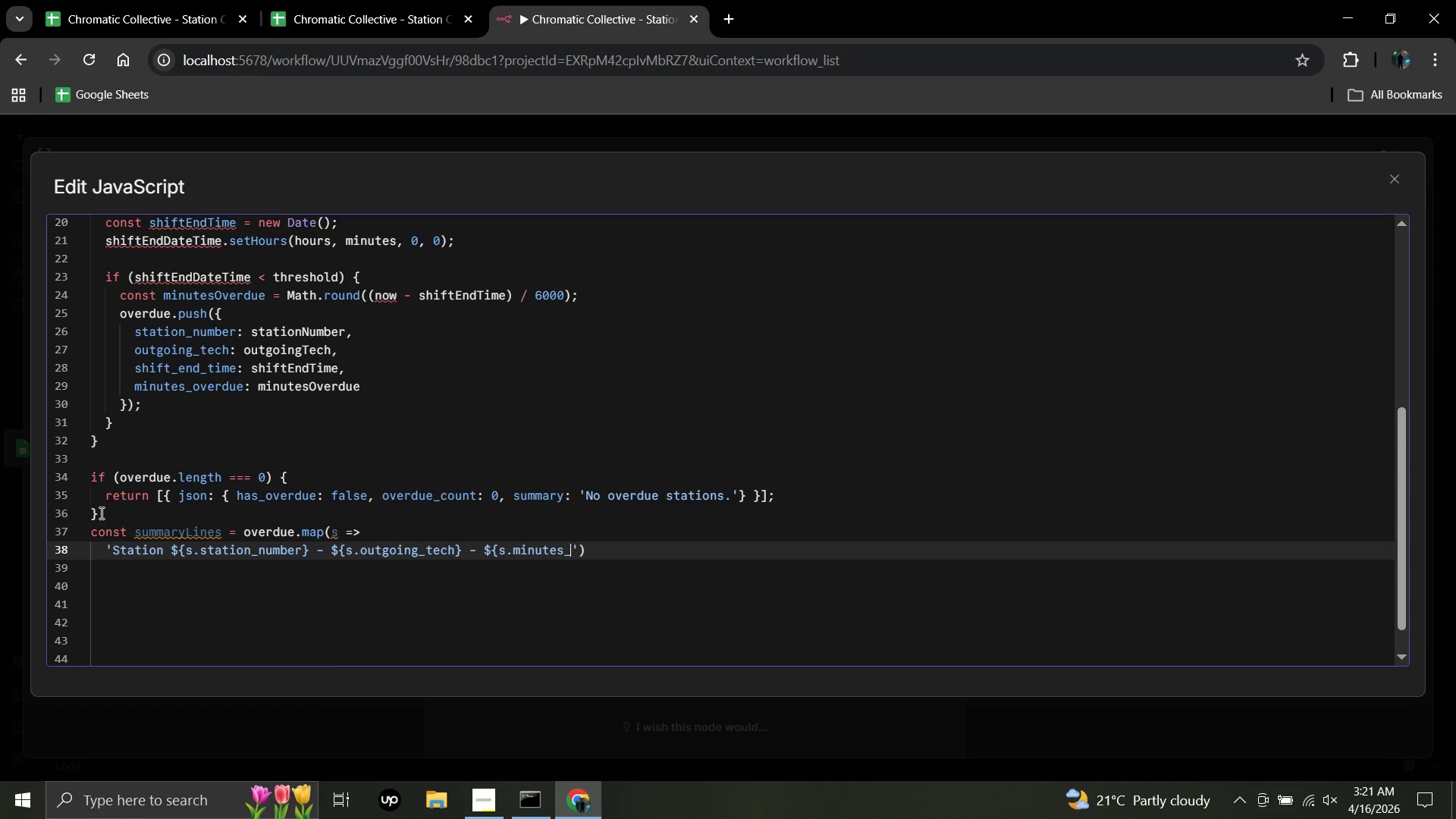 
type(overdue)
 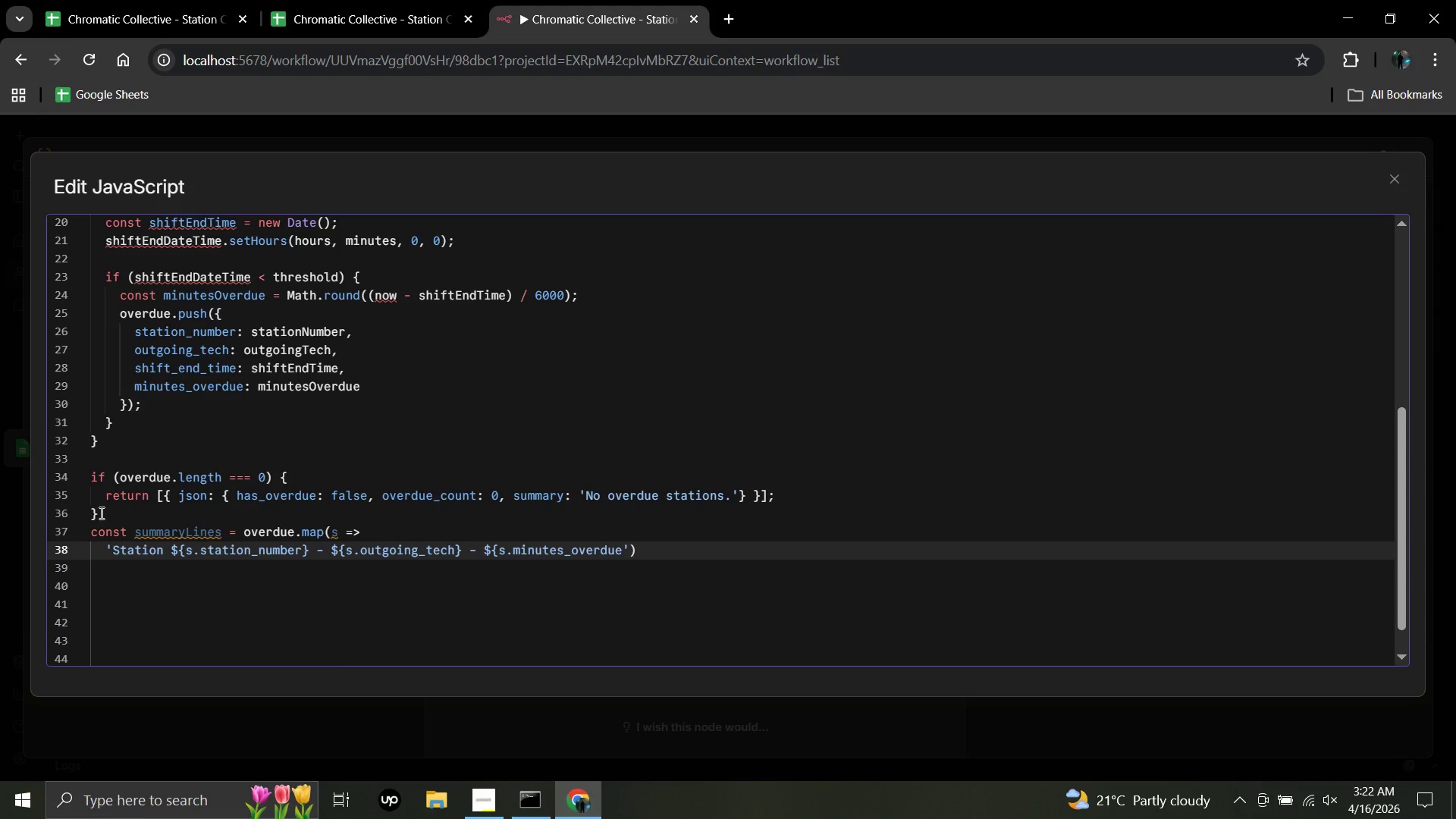 
wait(5.77)
 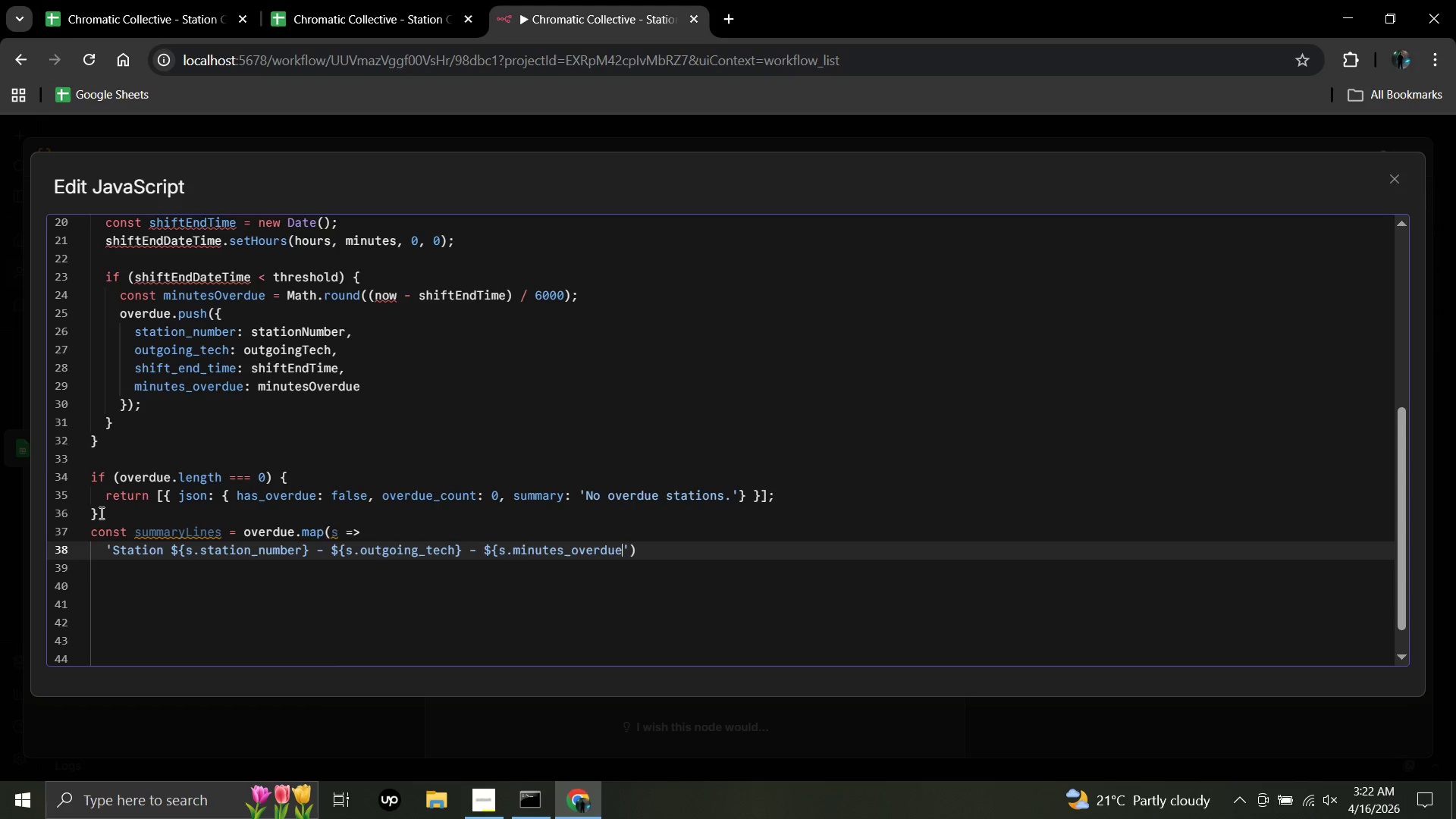 
key(Shift+BracketRight)
 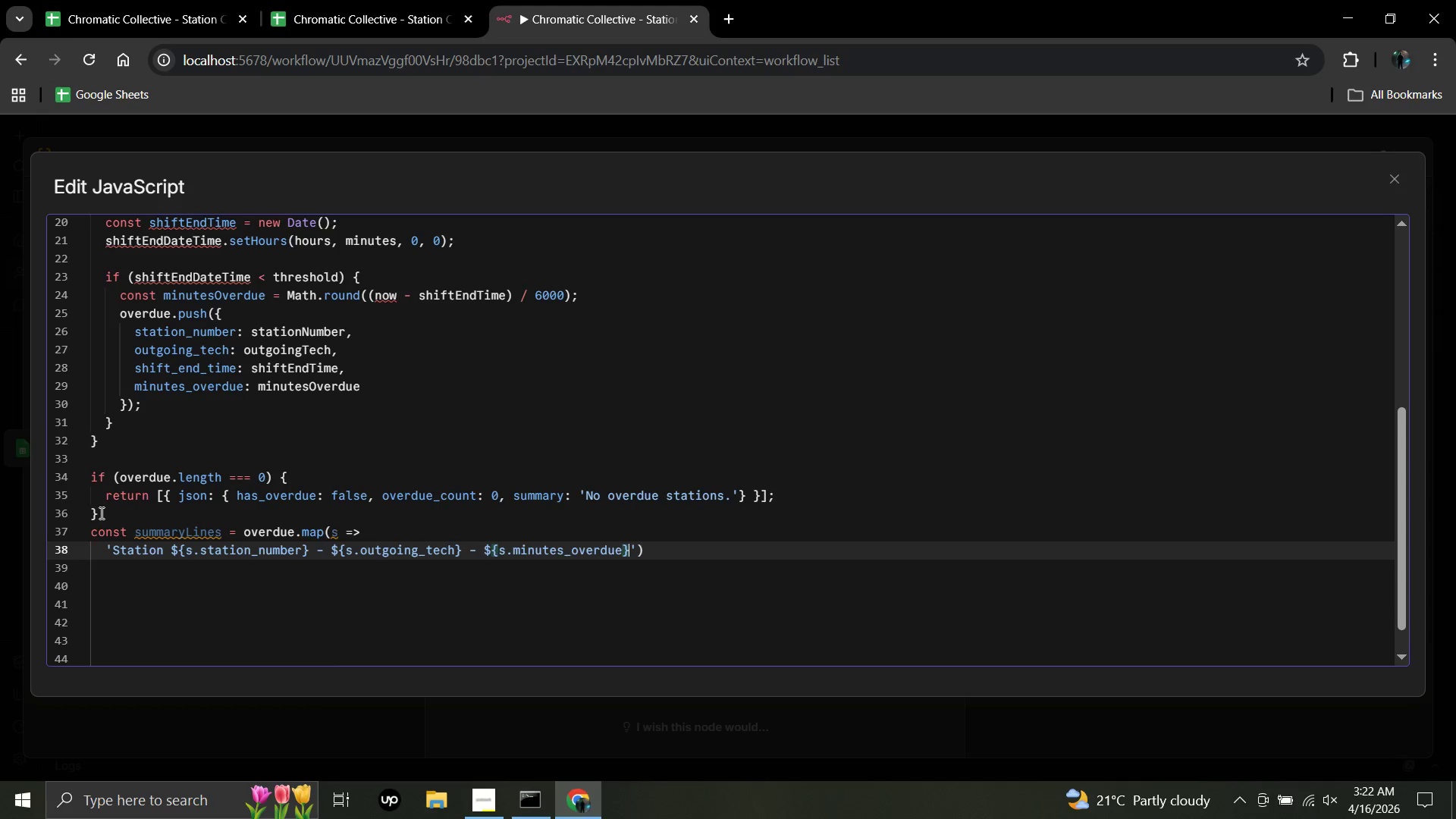 
wait(16.95)
 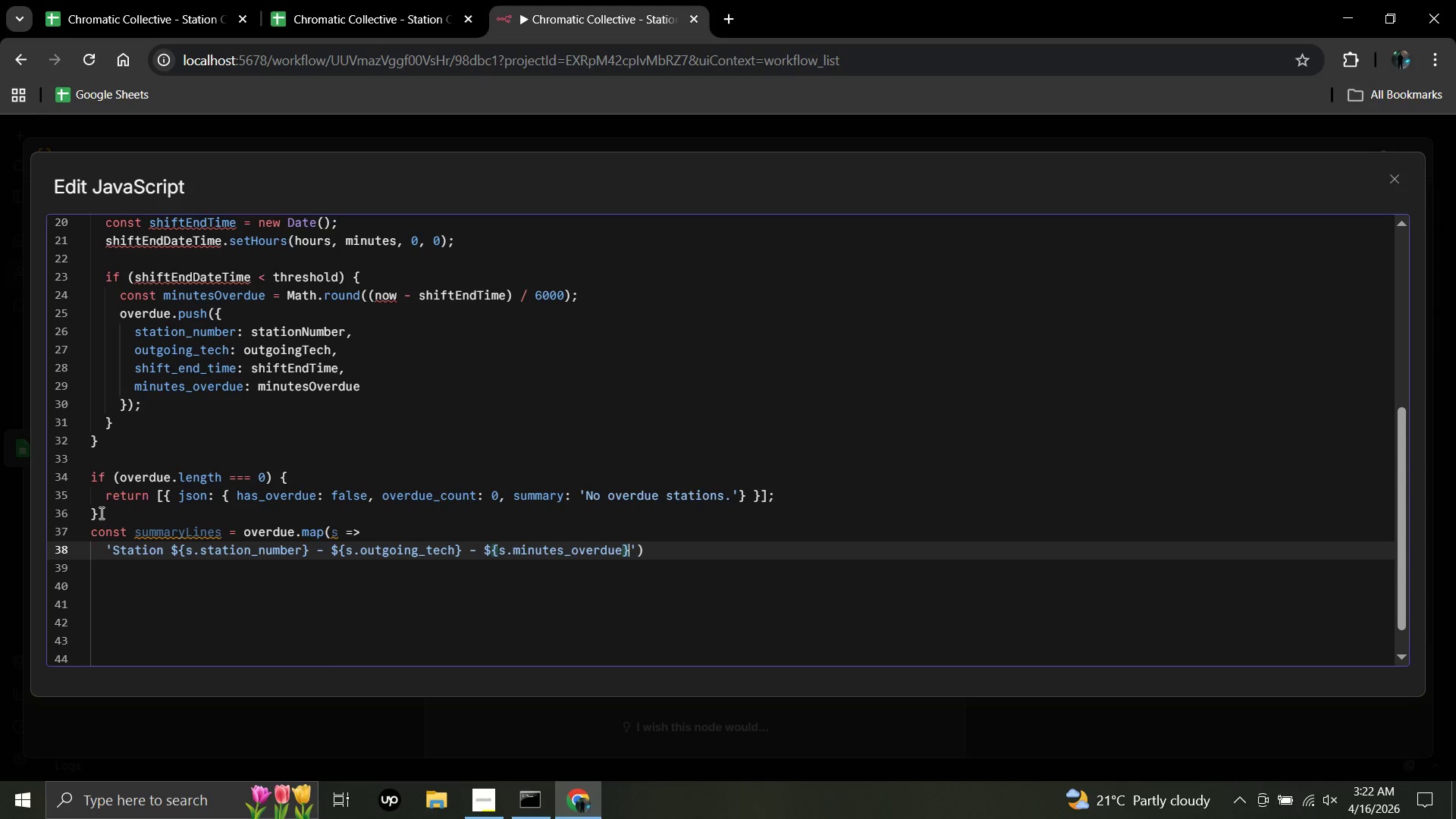 
type( mins )
 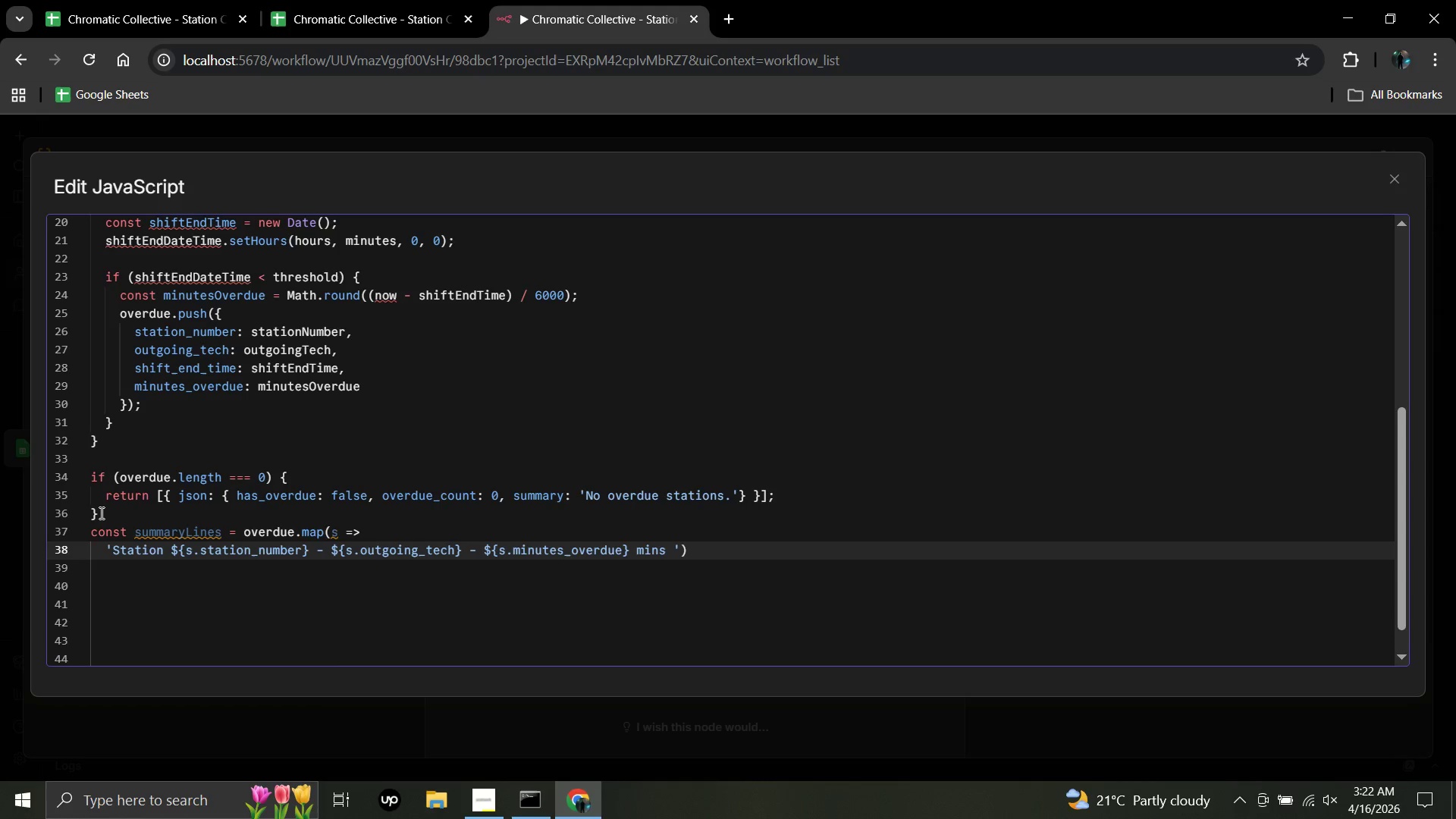 
type(overdue (shift ended 4)
key(Backspace)
 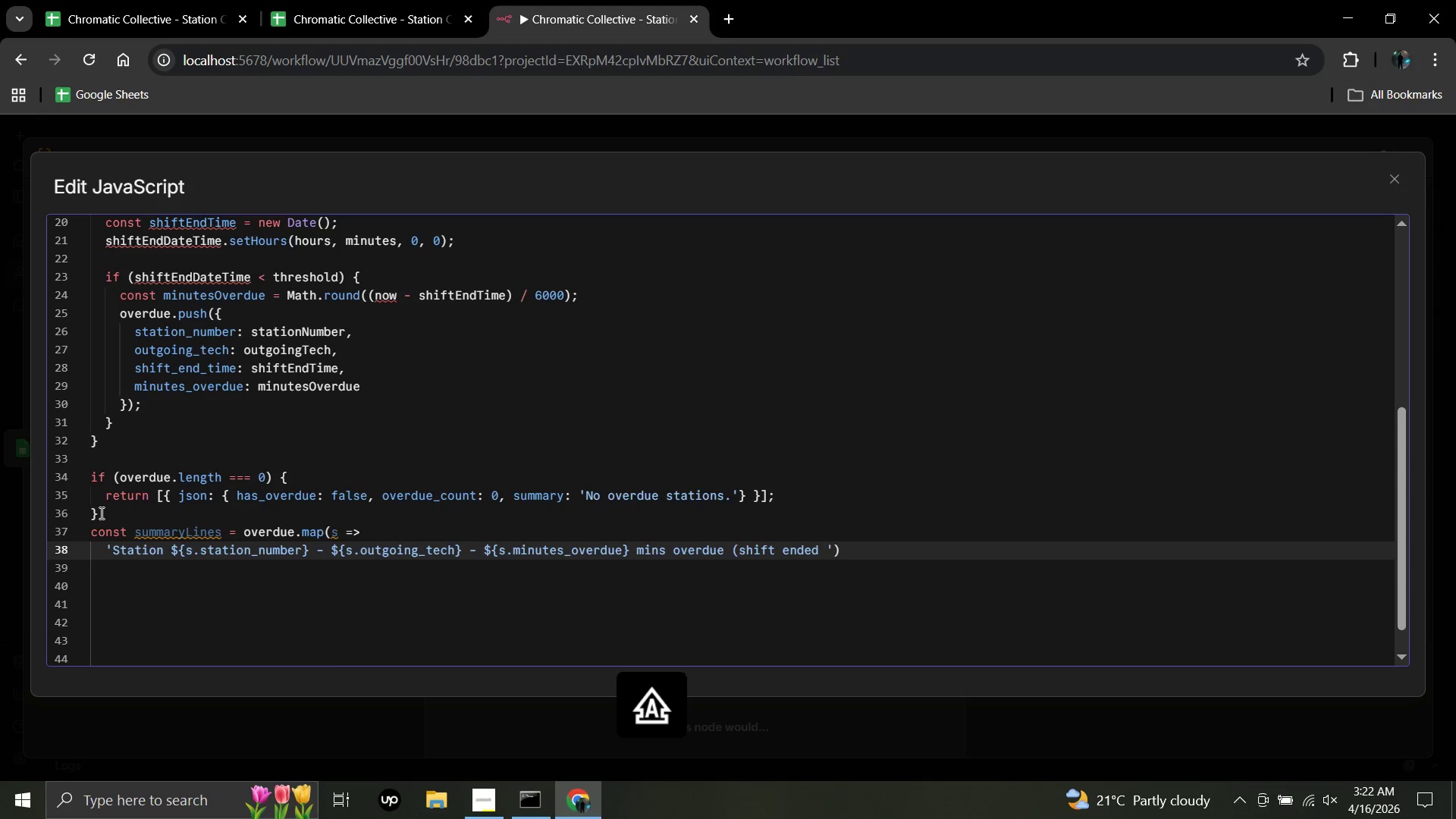 
 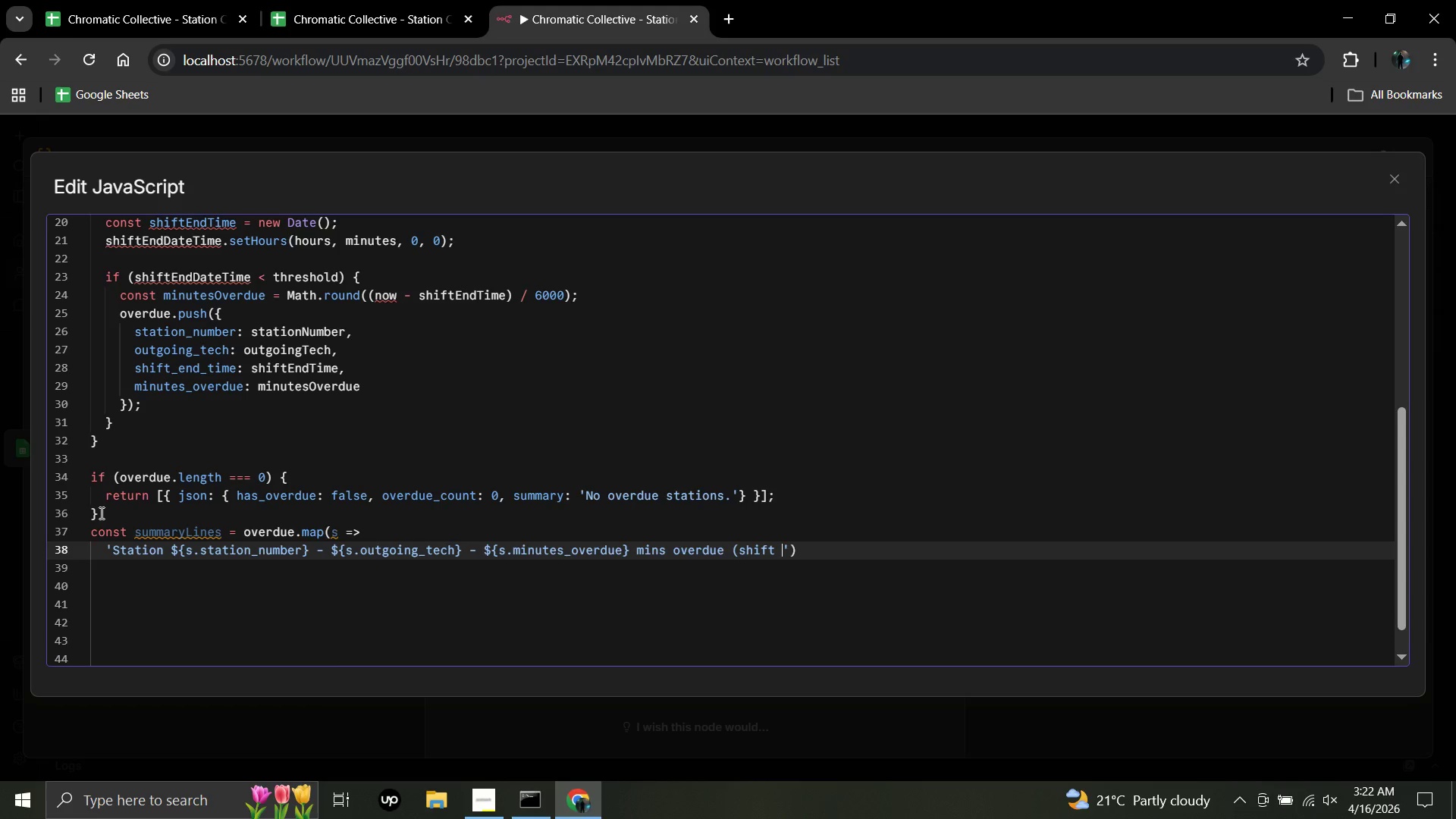 
hold_key(key=CapsLock, duration=0.45)
 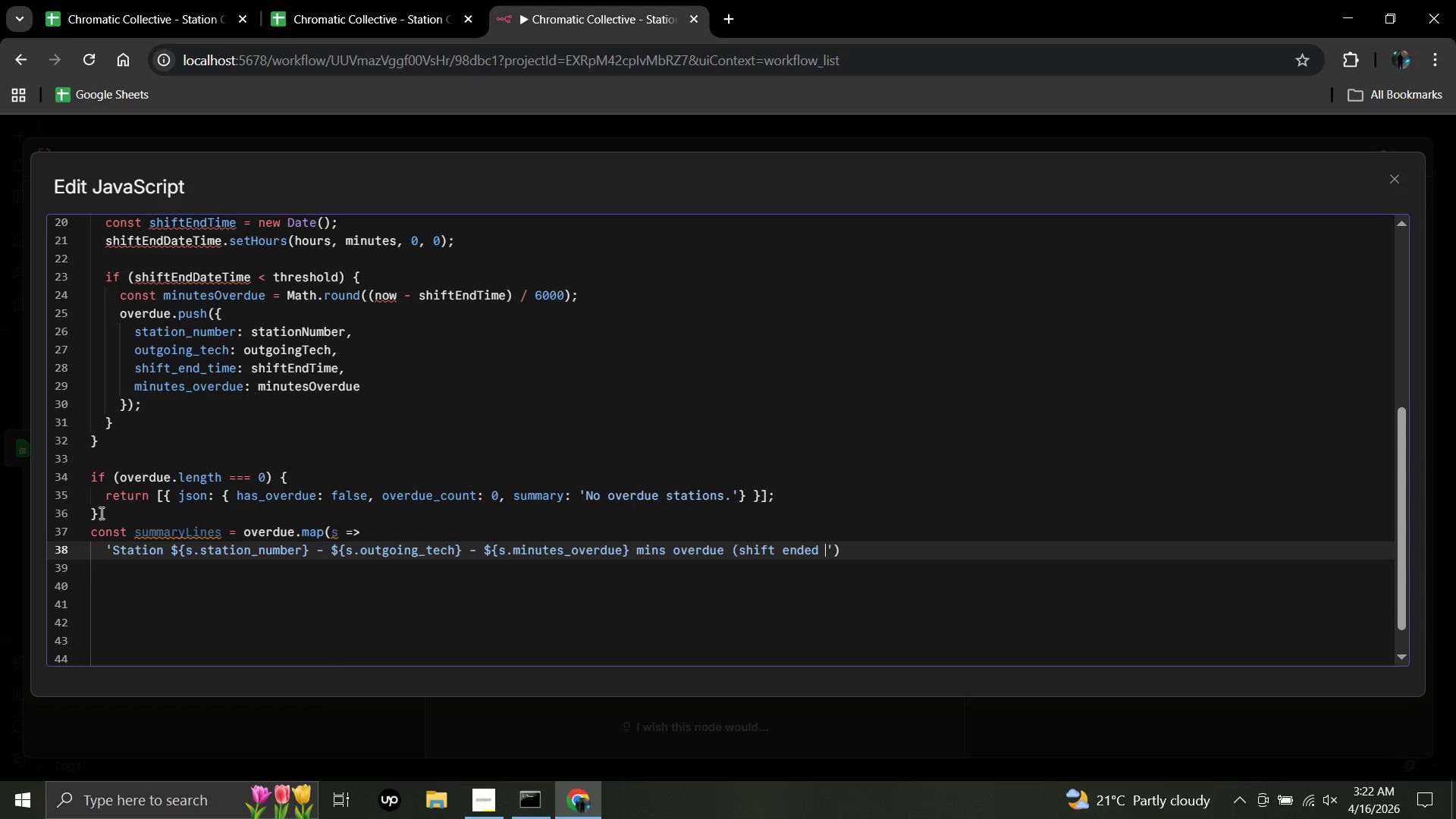 
key(Shift+4)
 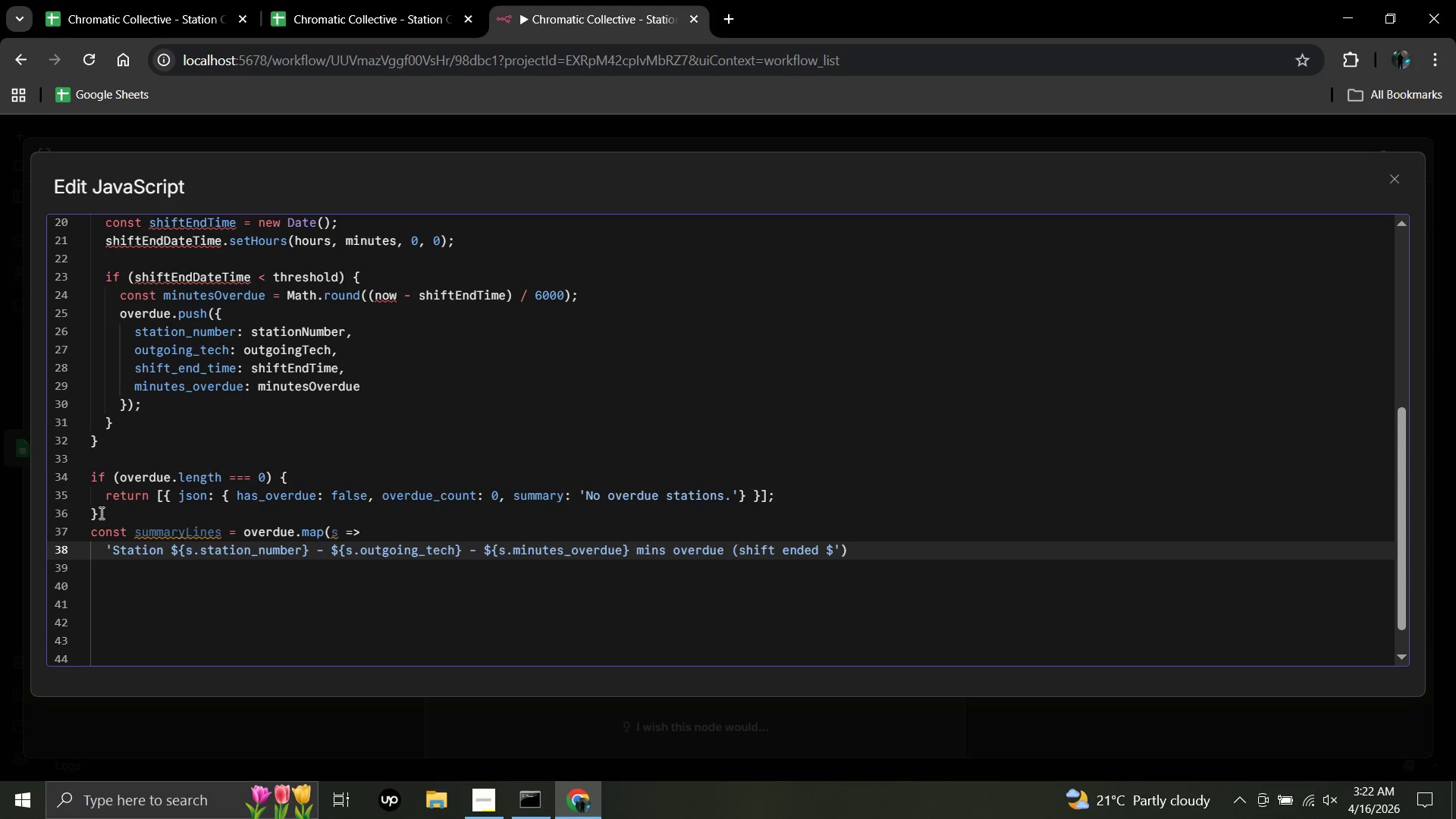 
key(Shift+BracketLeft)
 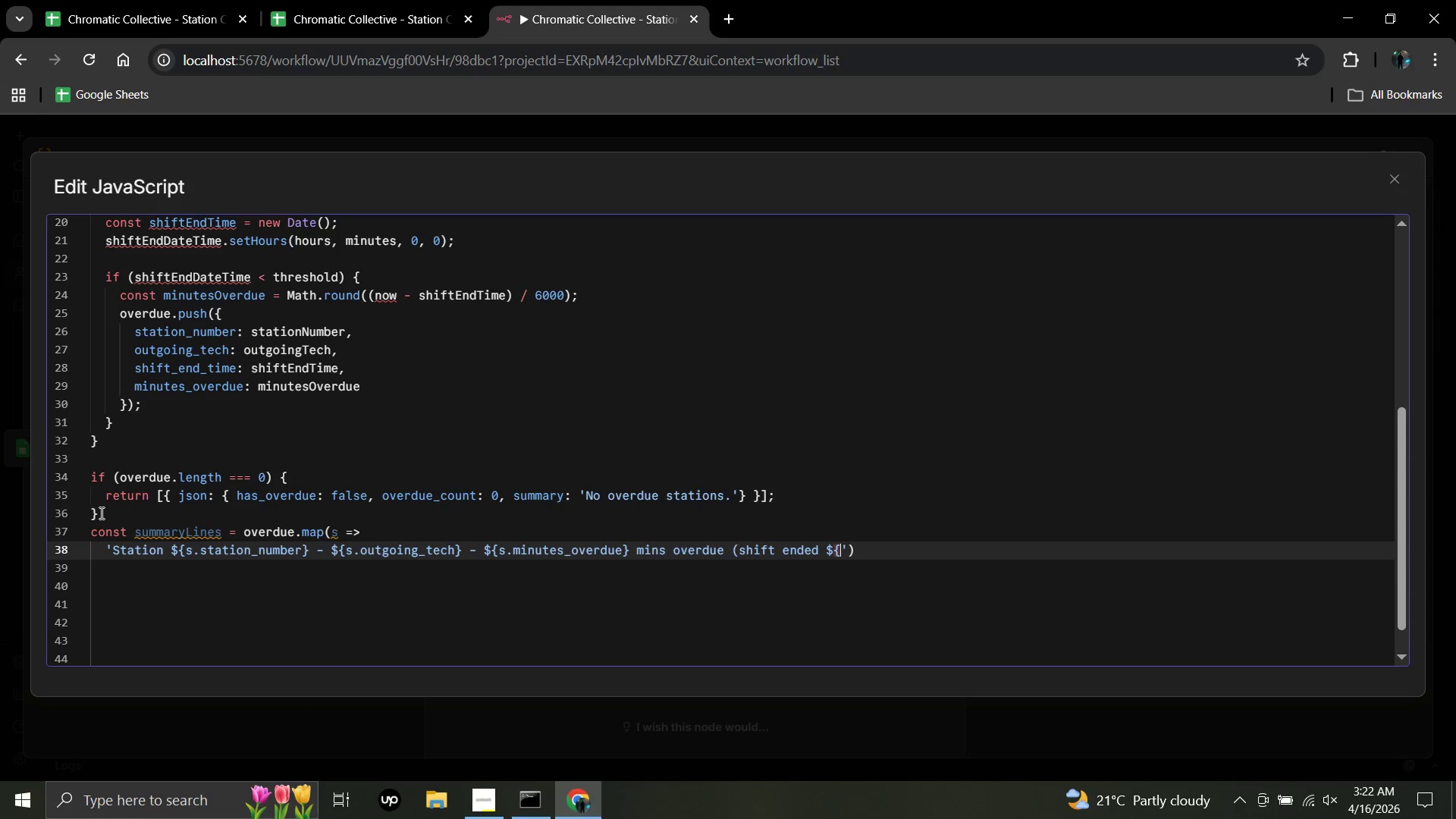 
type(S)
key(Backspace)
type(s.shift{)
key(Backspace)
type(_)
 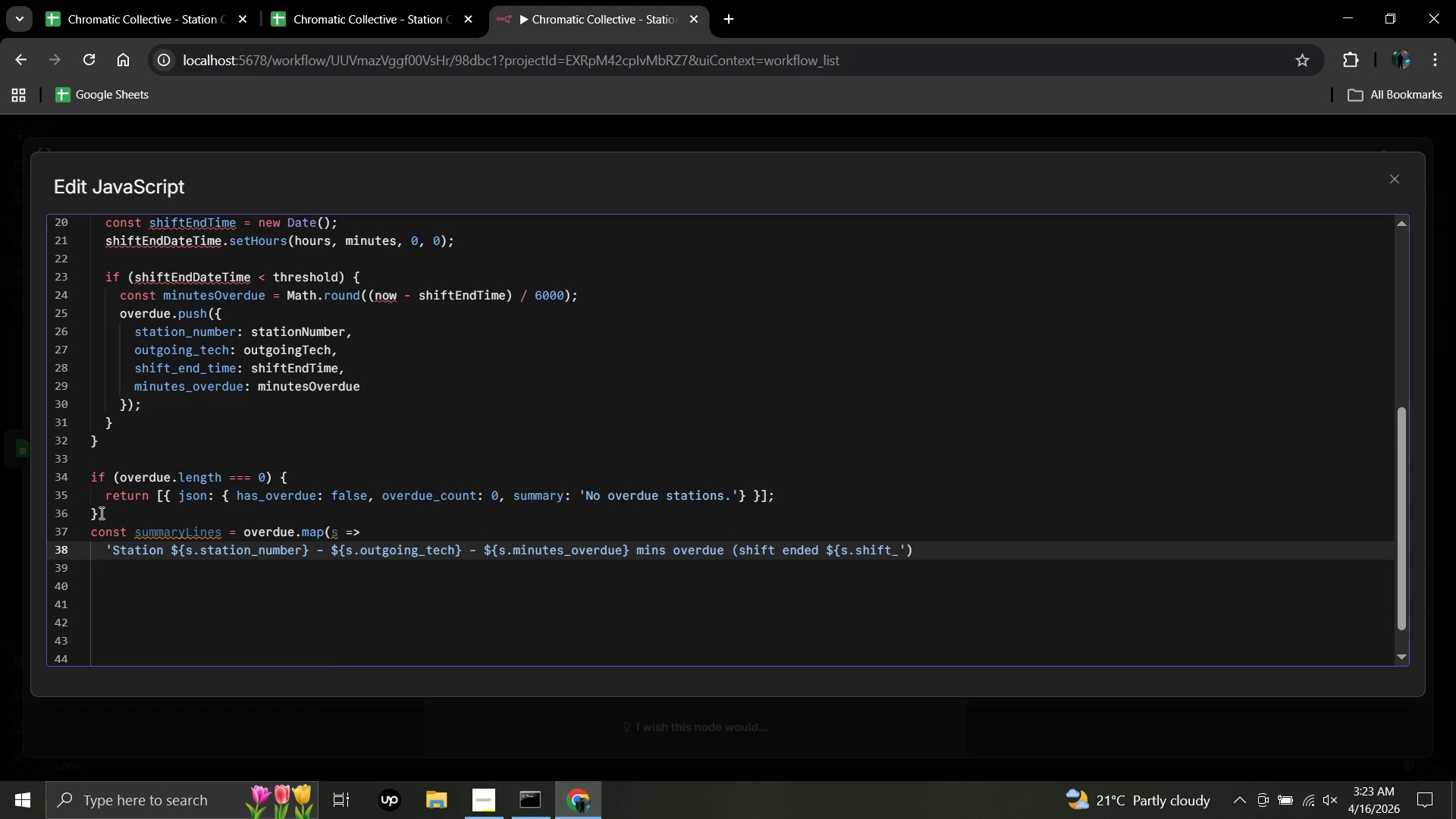 
type(end)
 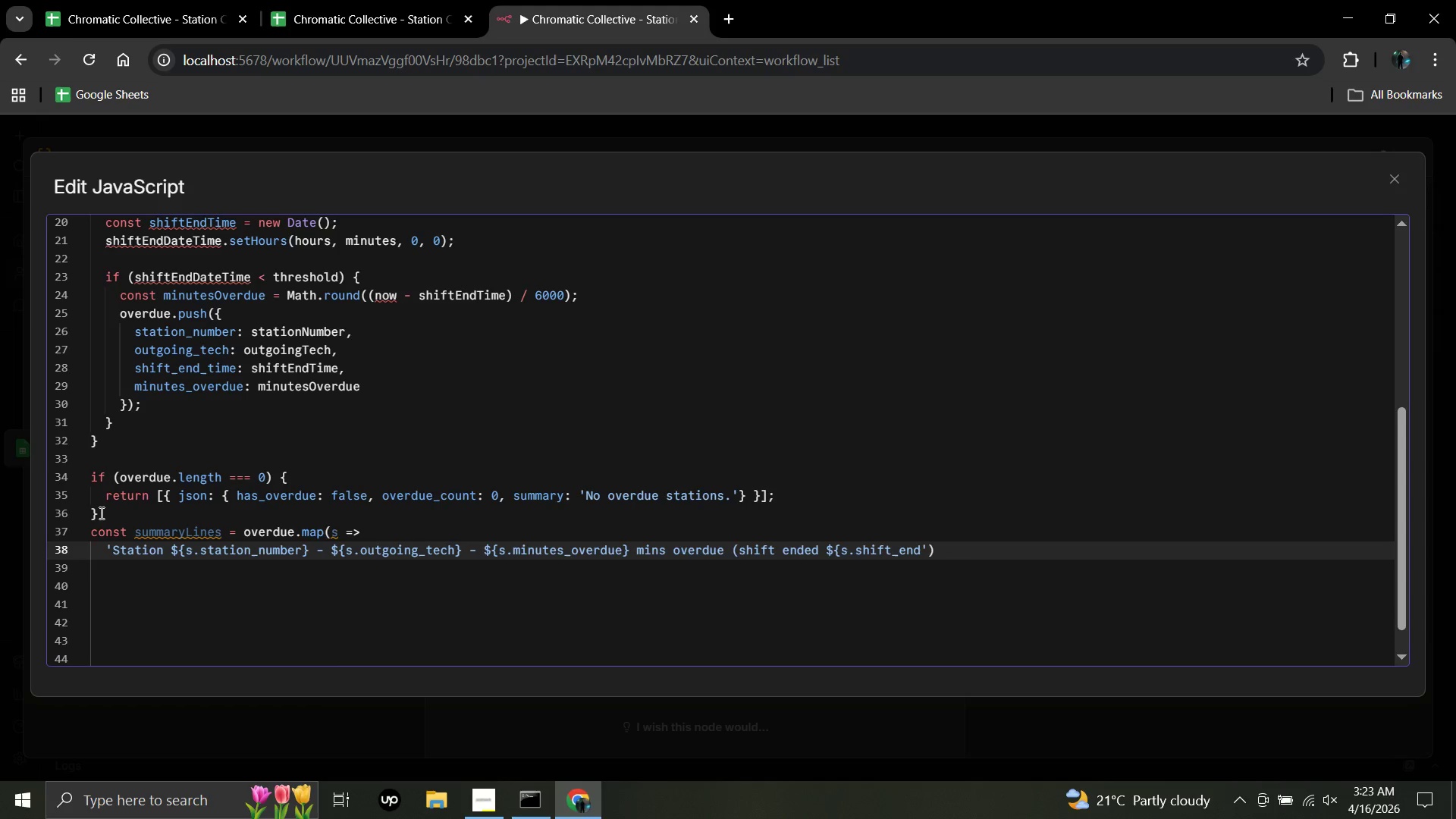 
type(_time)
 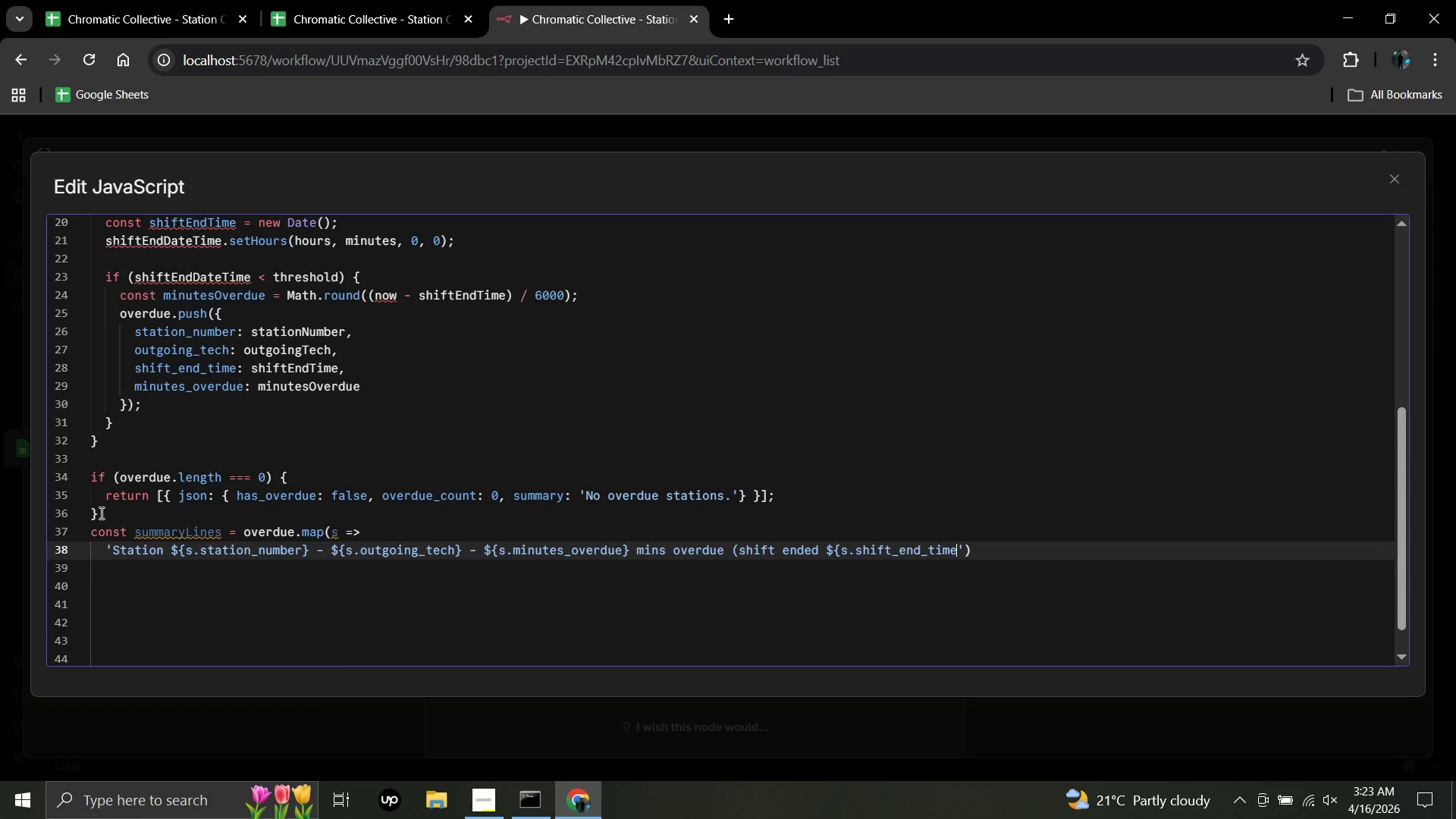 
key(Shift+BracketRight)
 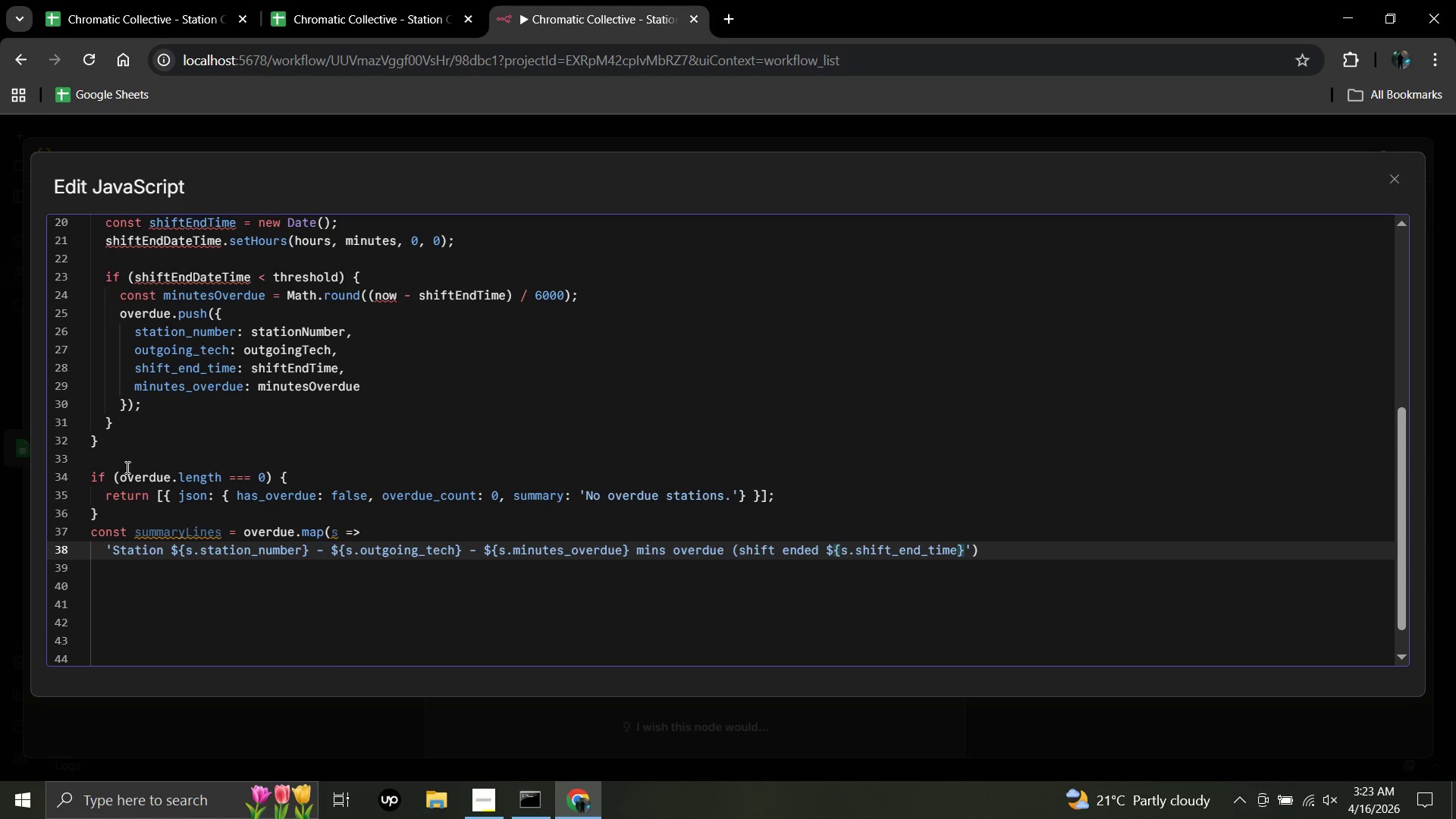 
wait(14.34)
 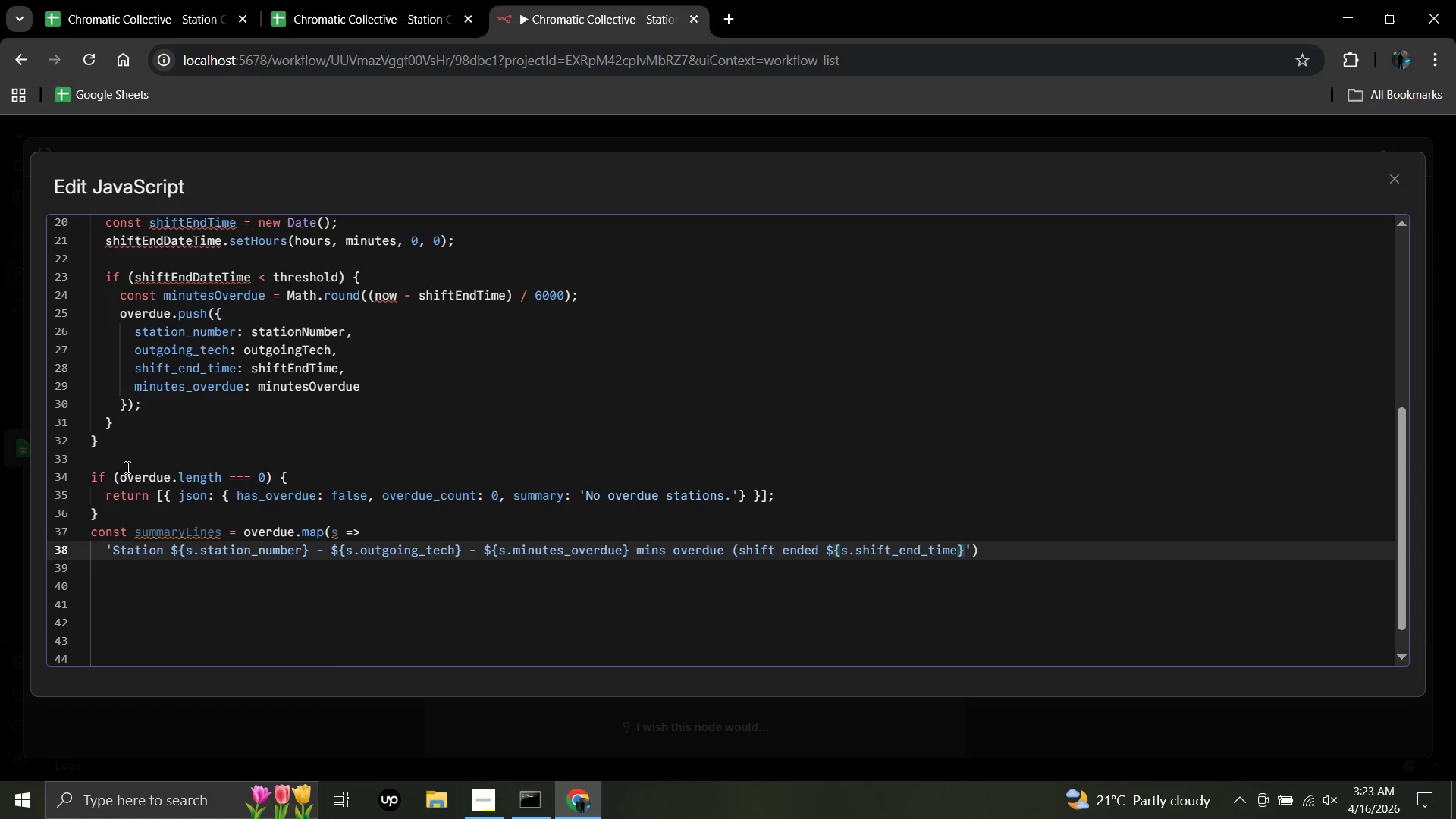 
left_click([971, 547])
 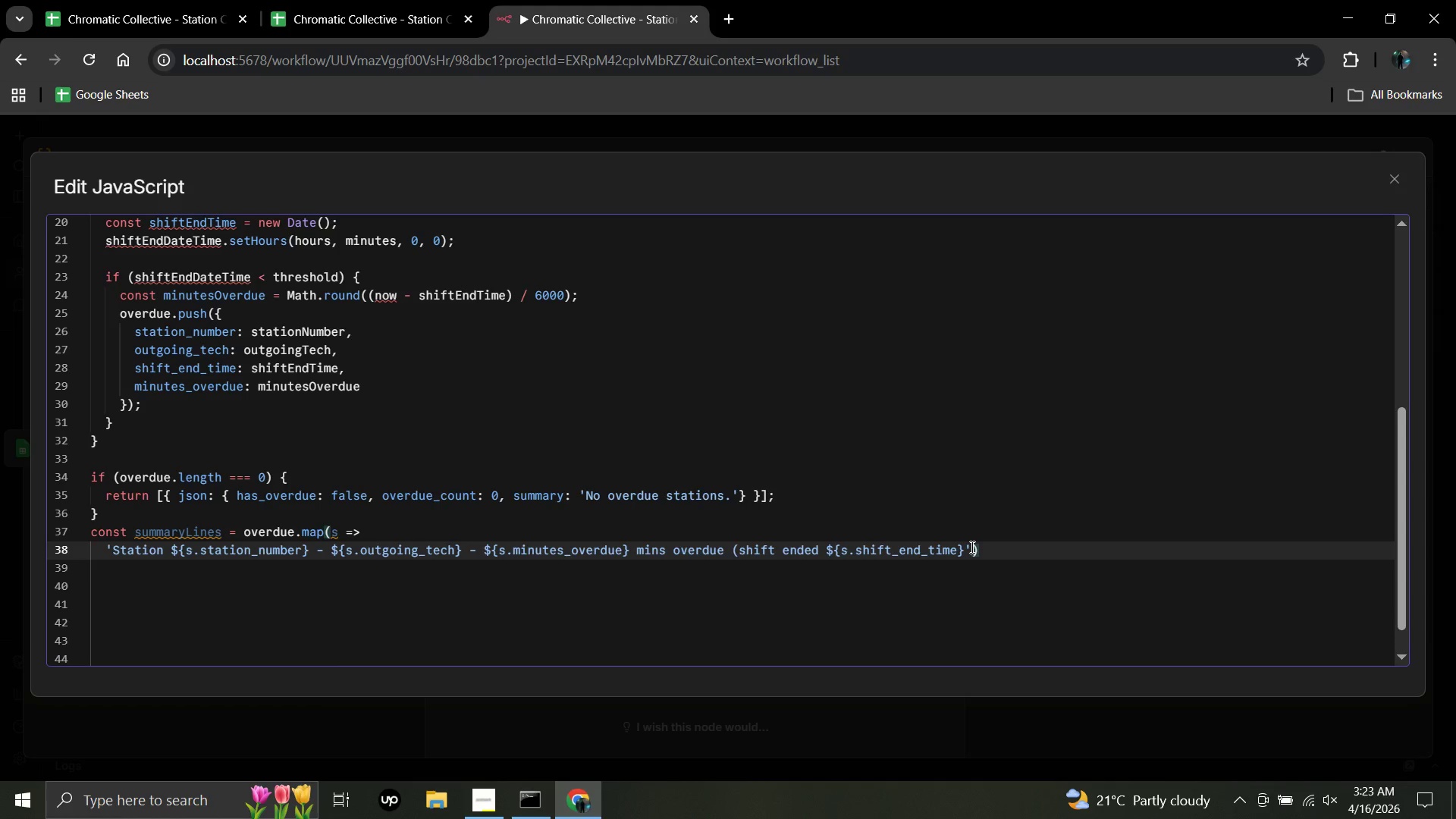 
key(Backspace)
 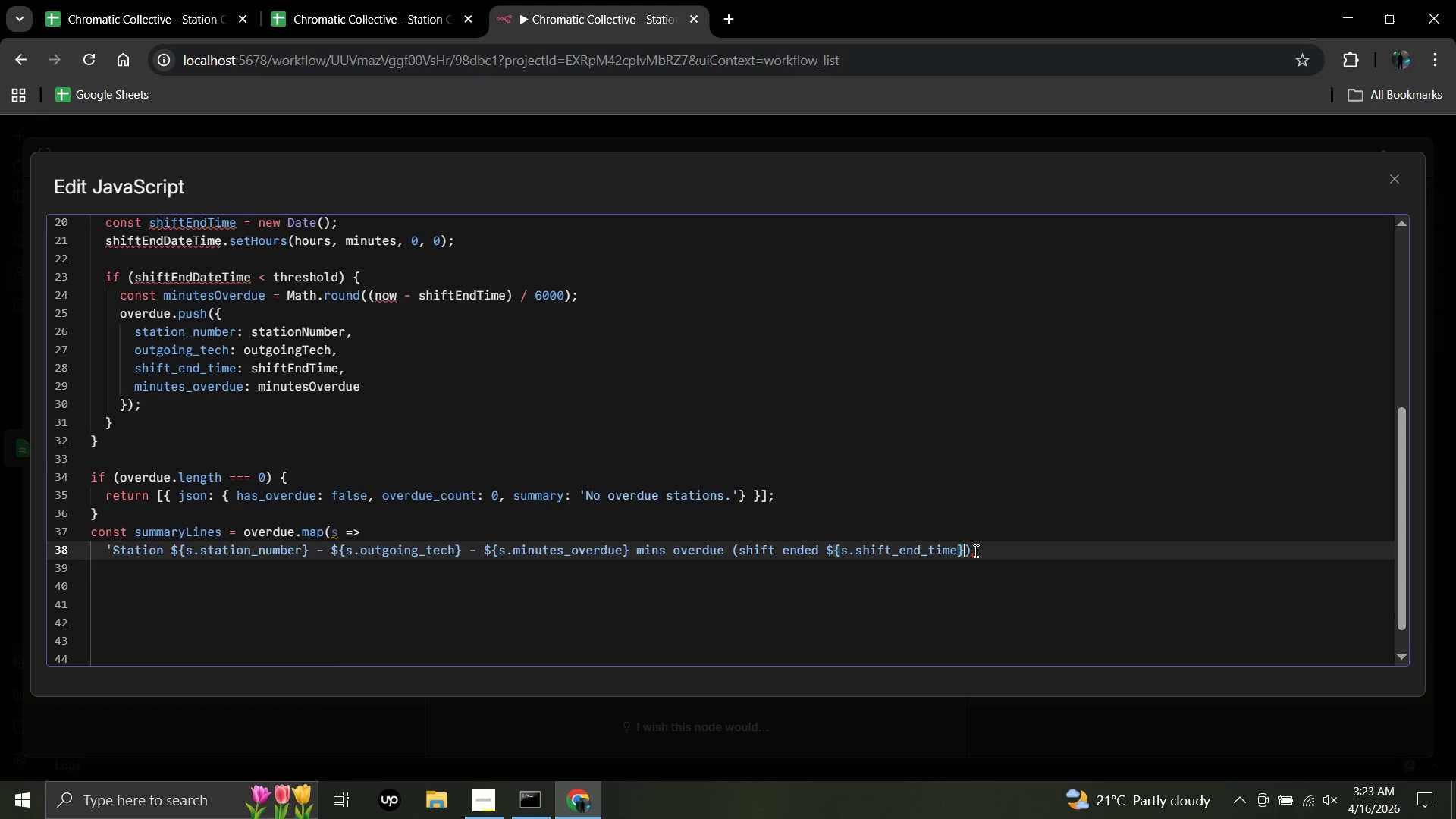 
left_click([974, 551])
 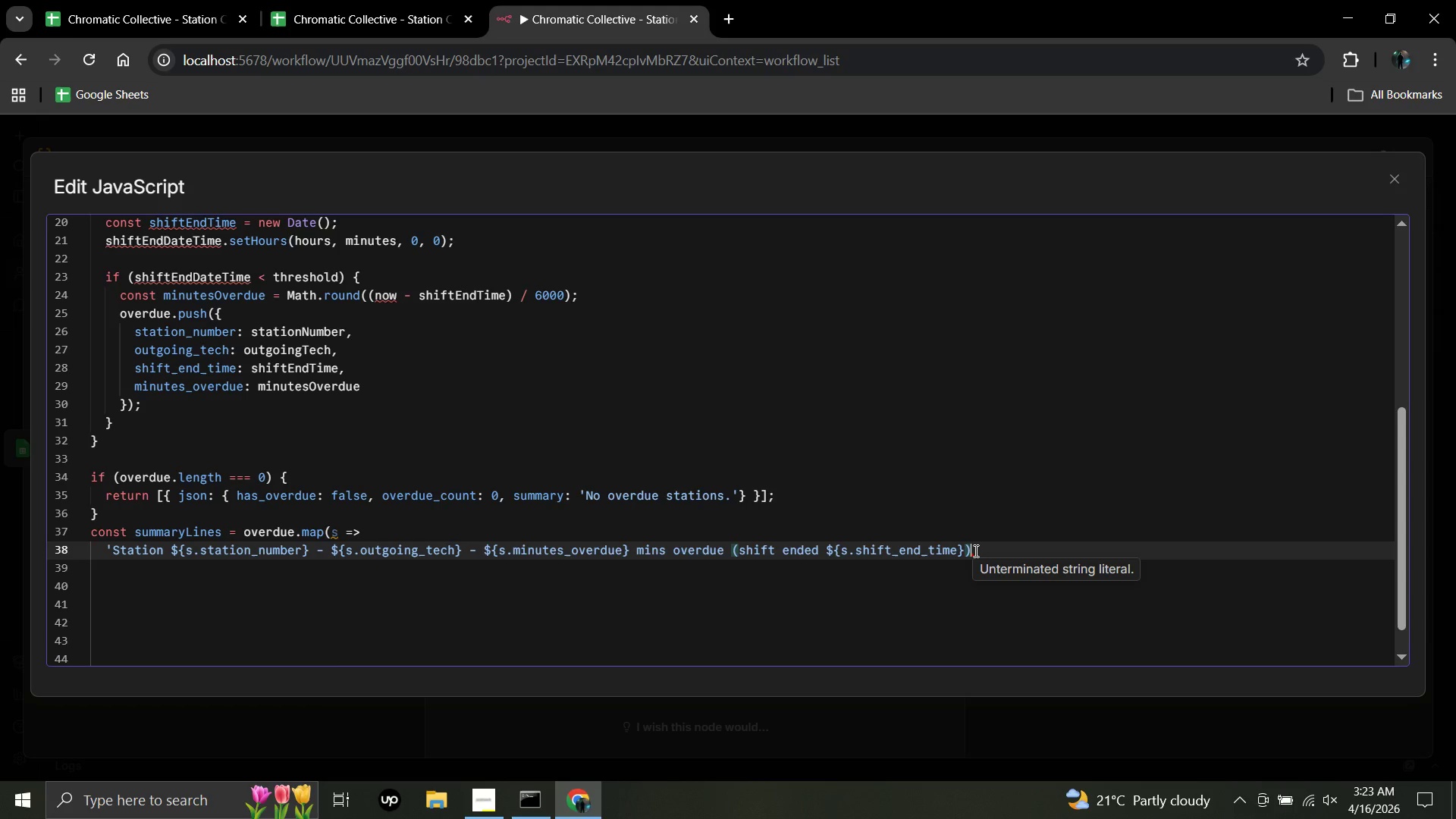 
key(Backslash)
 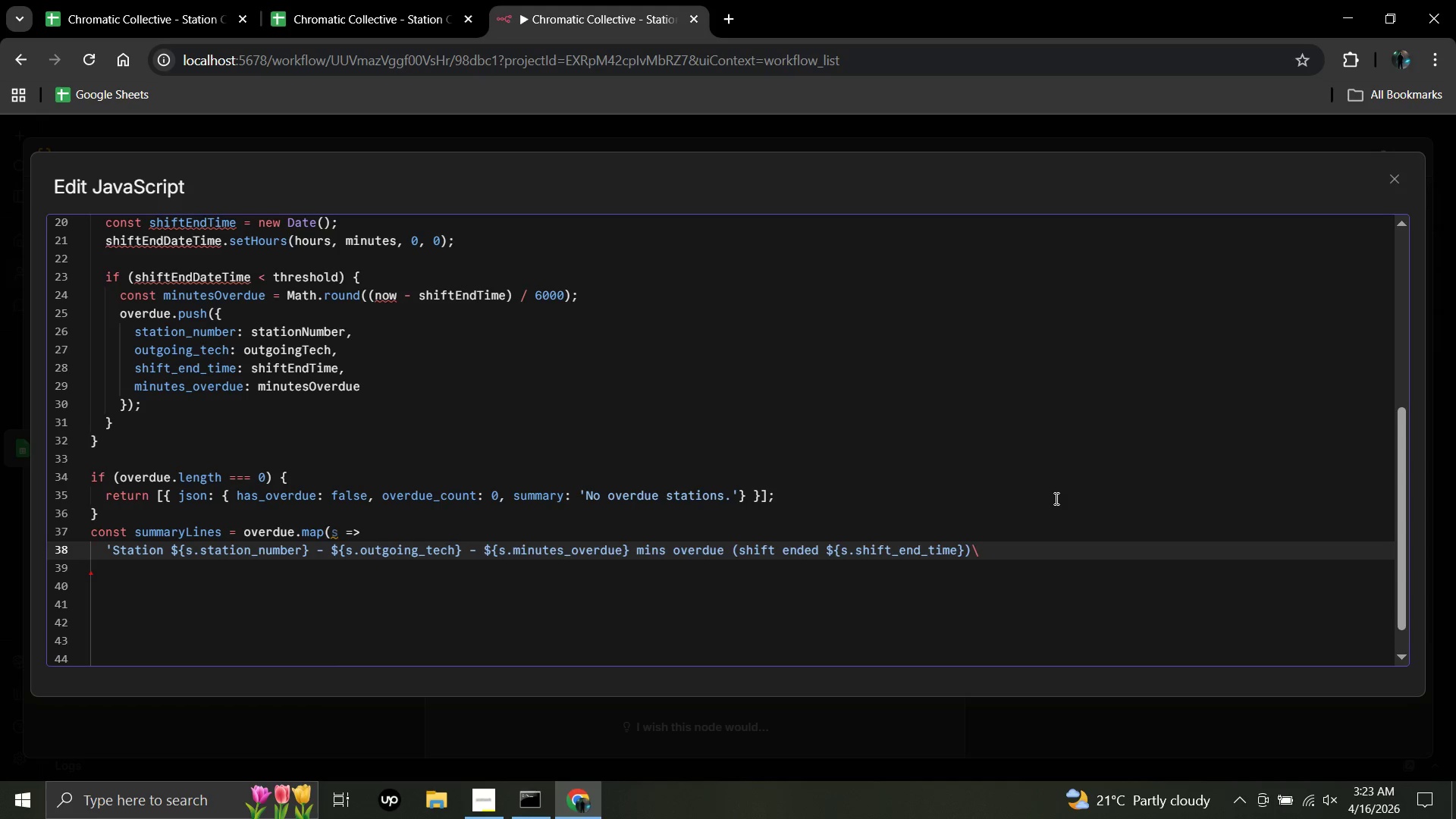 
key(Backspace)
 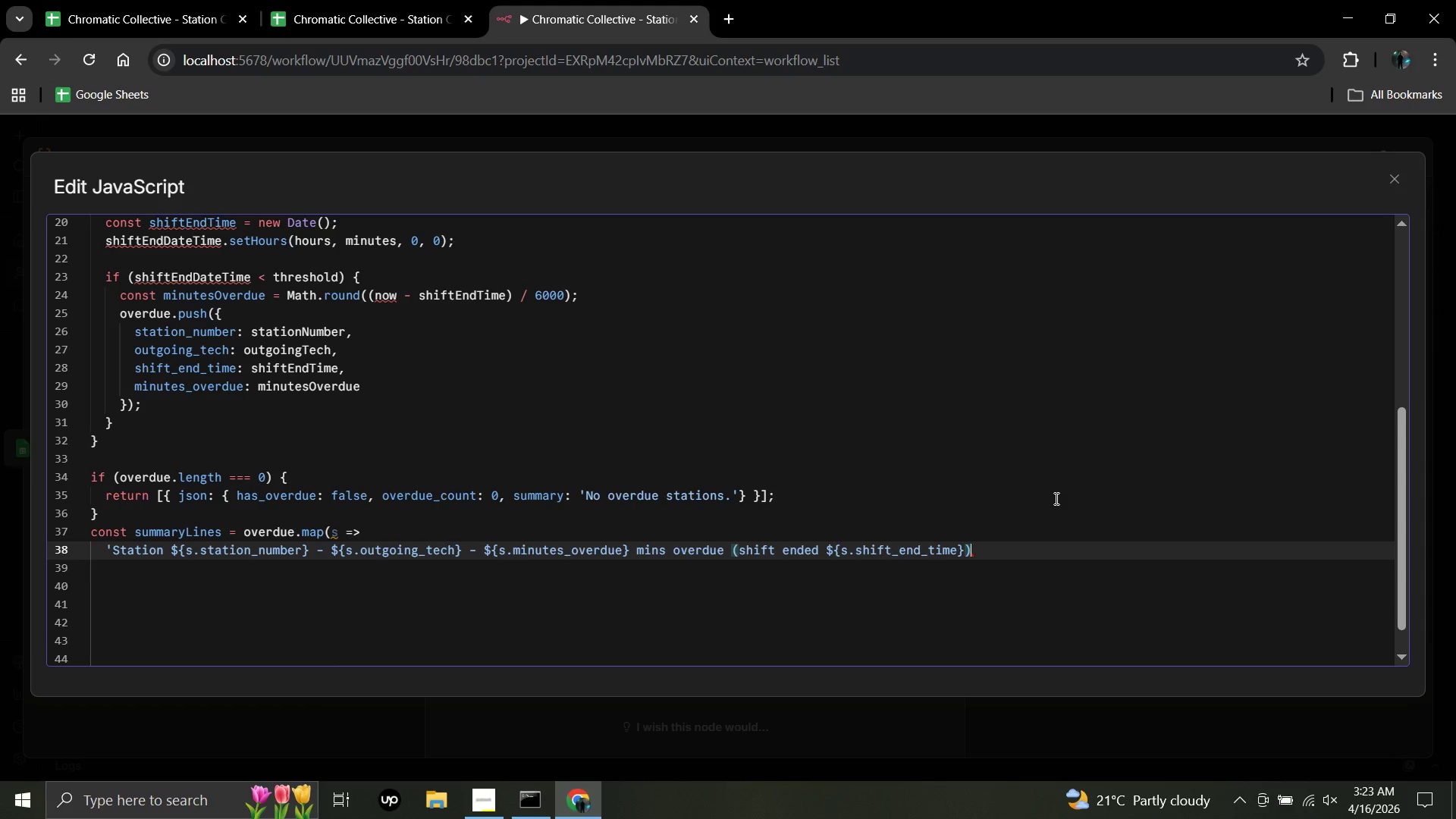 
key(Quote)
 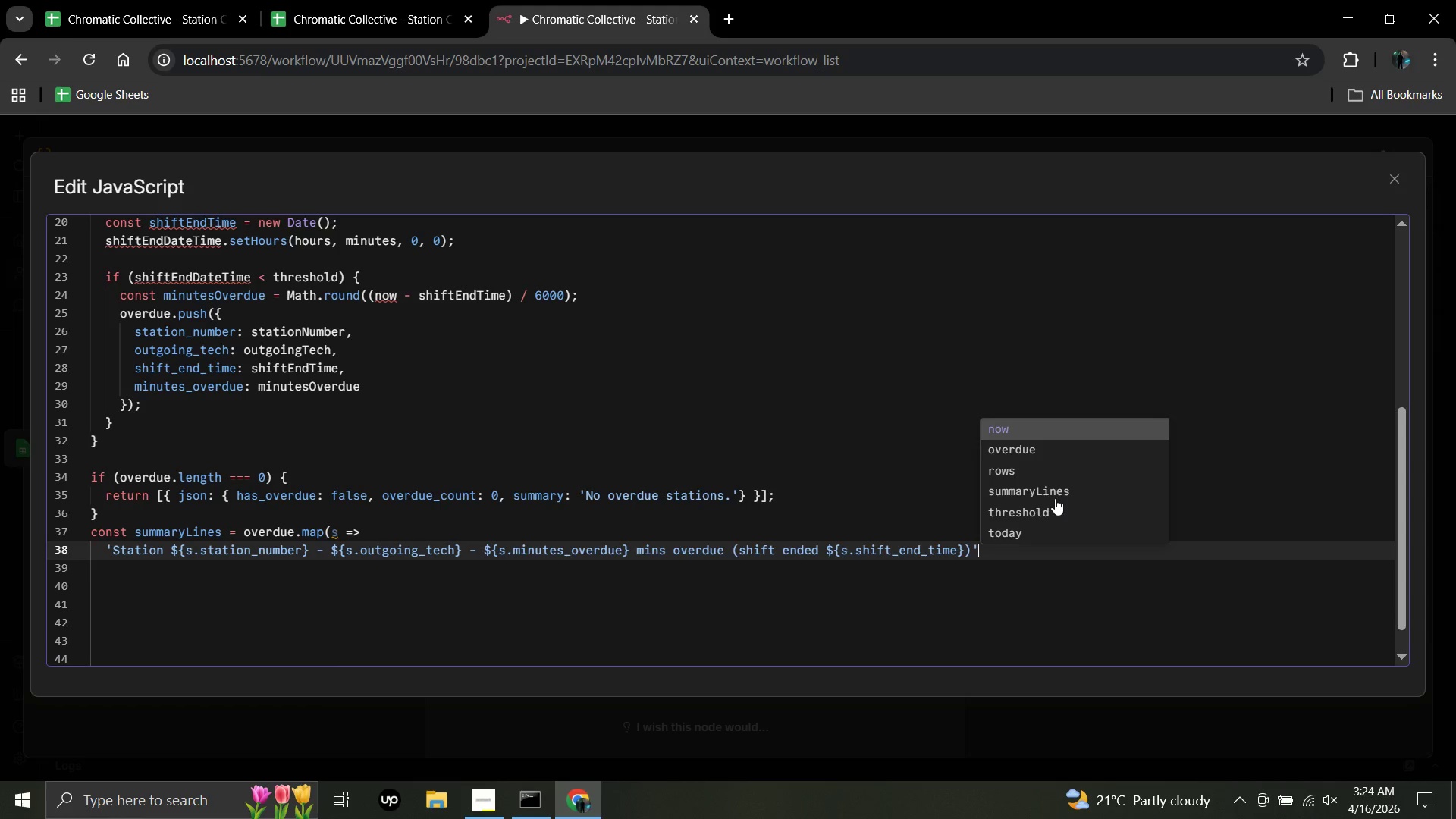 
key(Enter)
 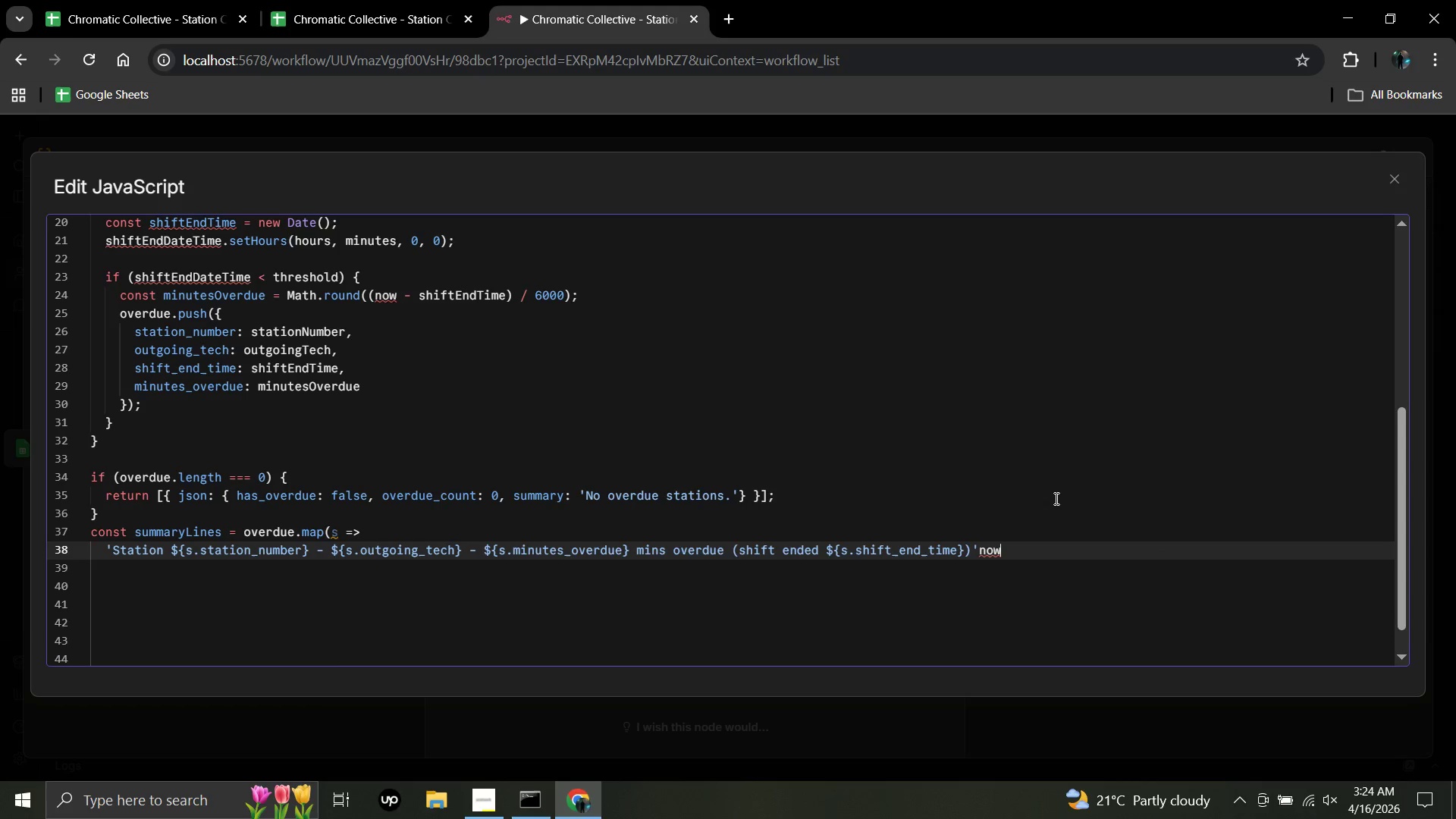 
key(Backspace)
 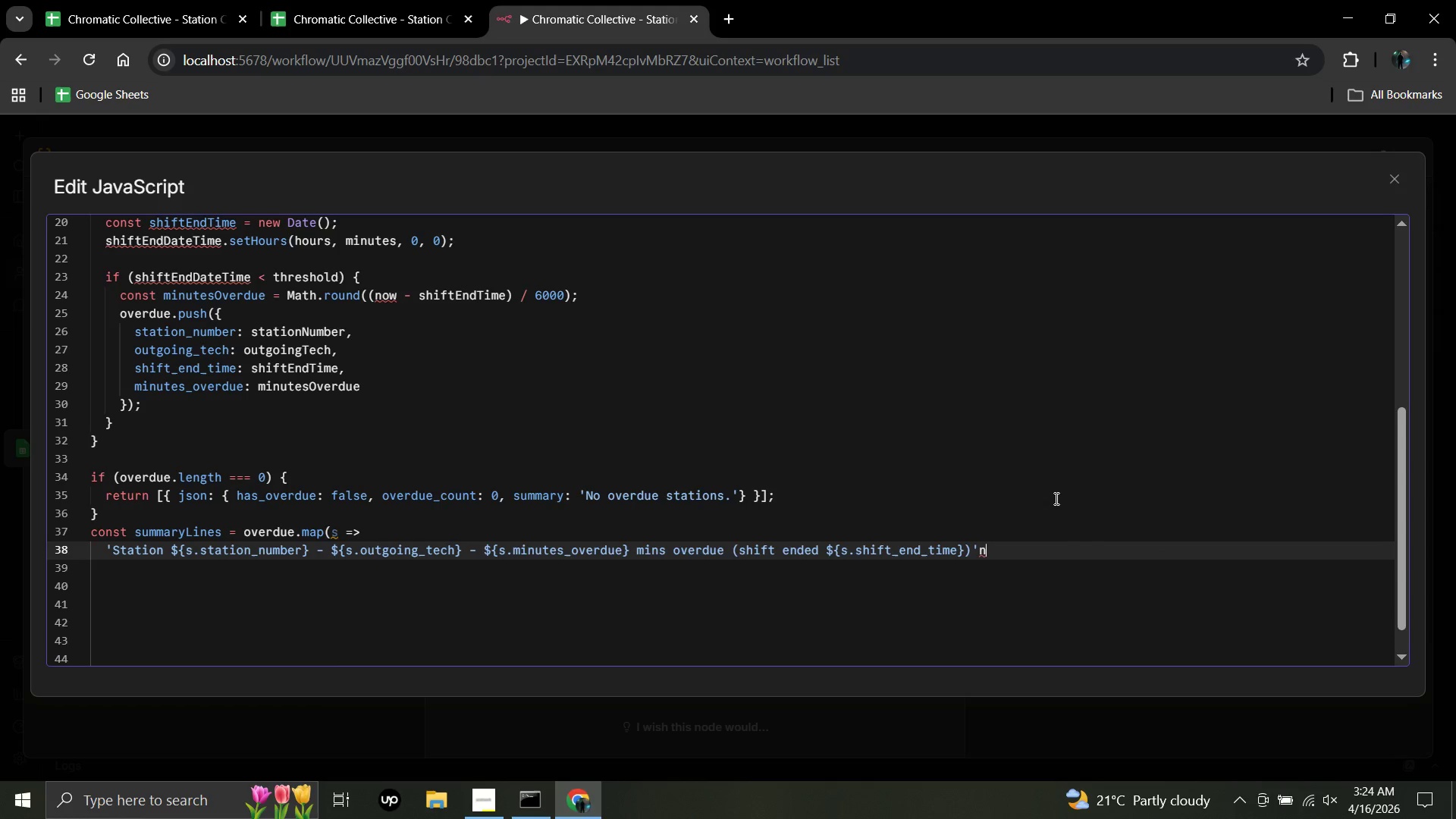 
key(Backspace)
 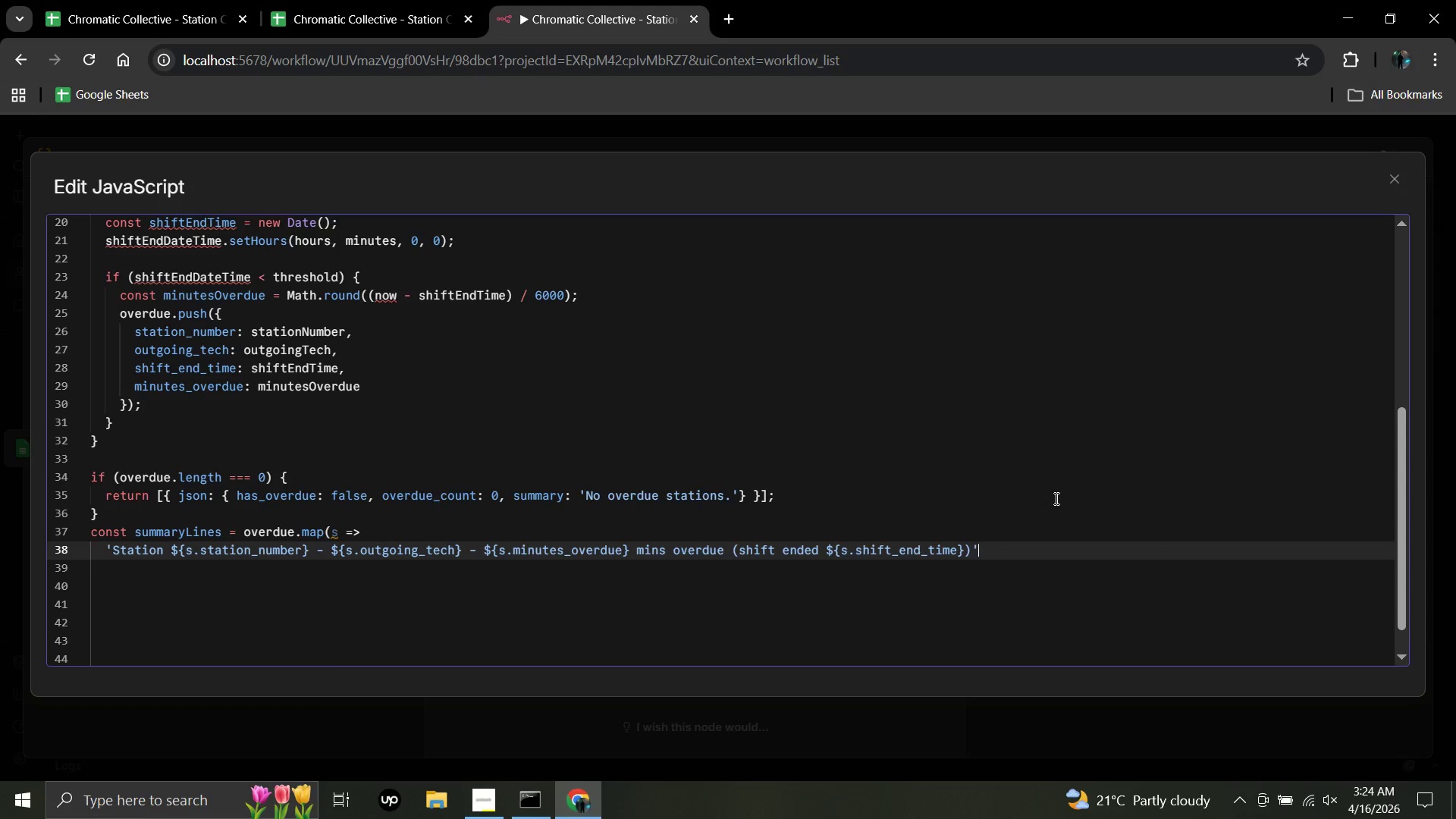 
key(Backspace)
 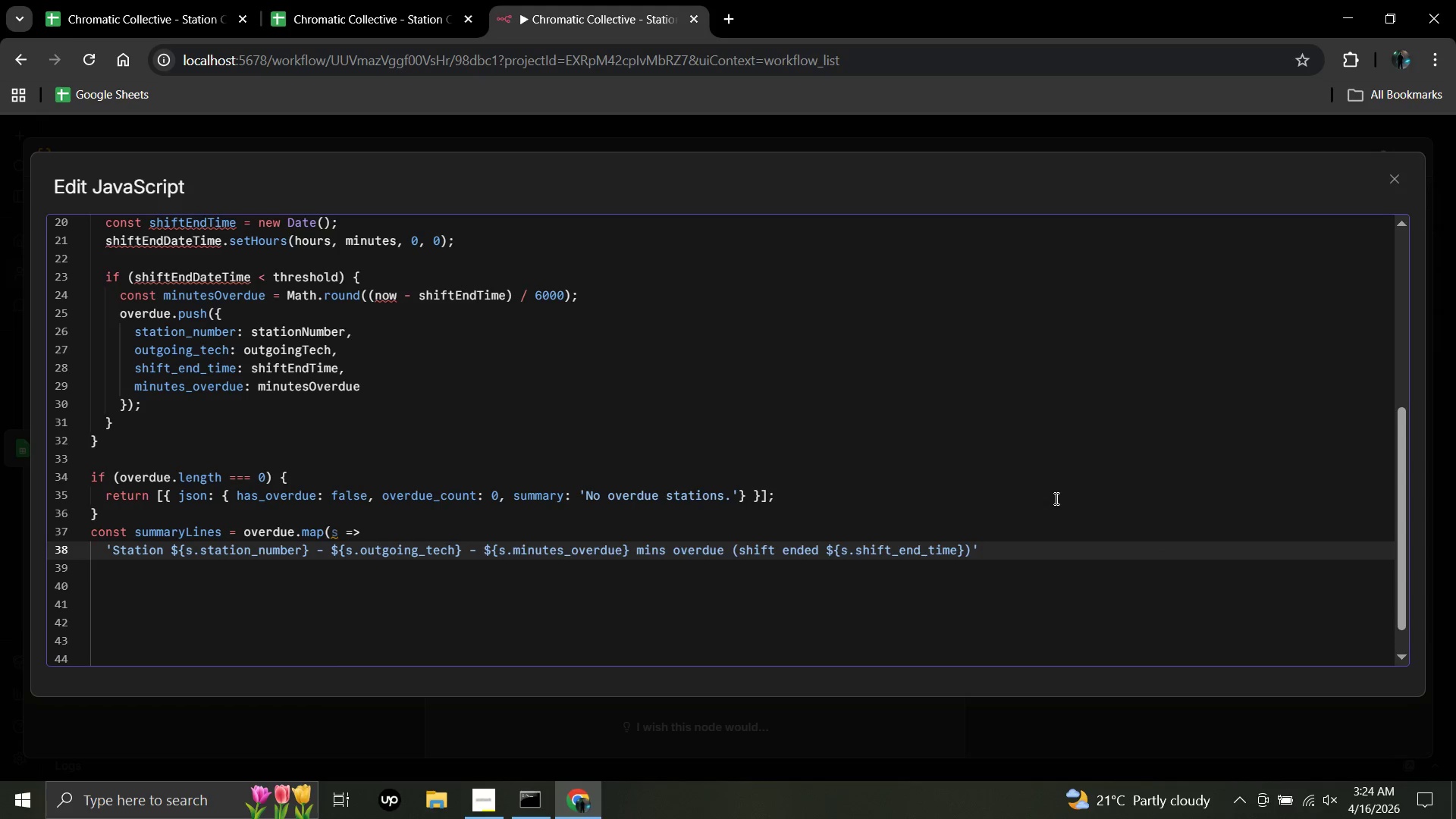 
key(Enter)
 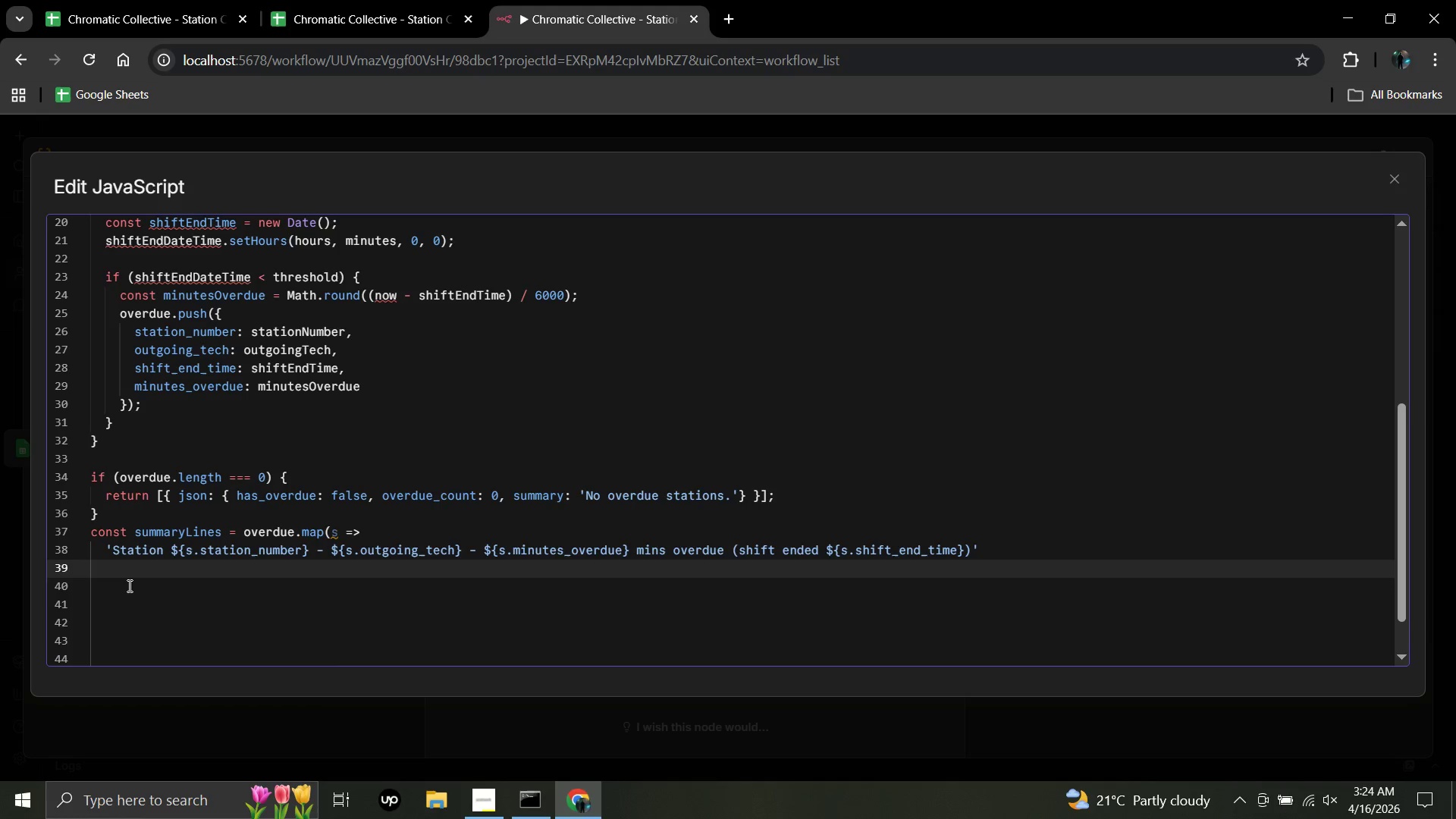 
wait(23.81)
 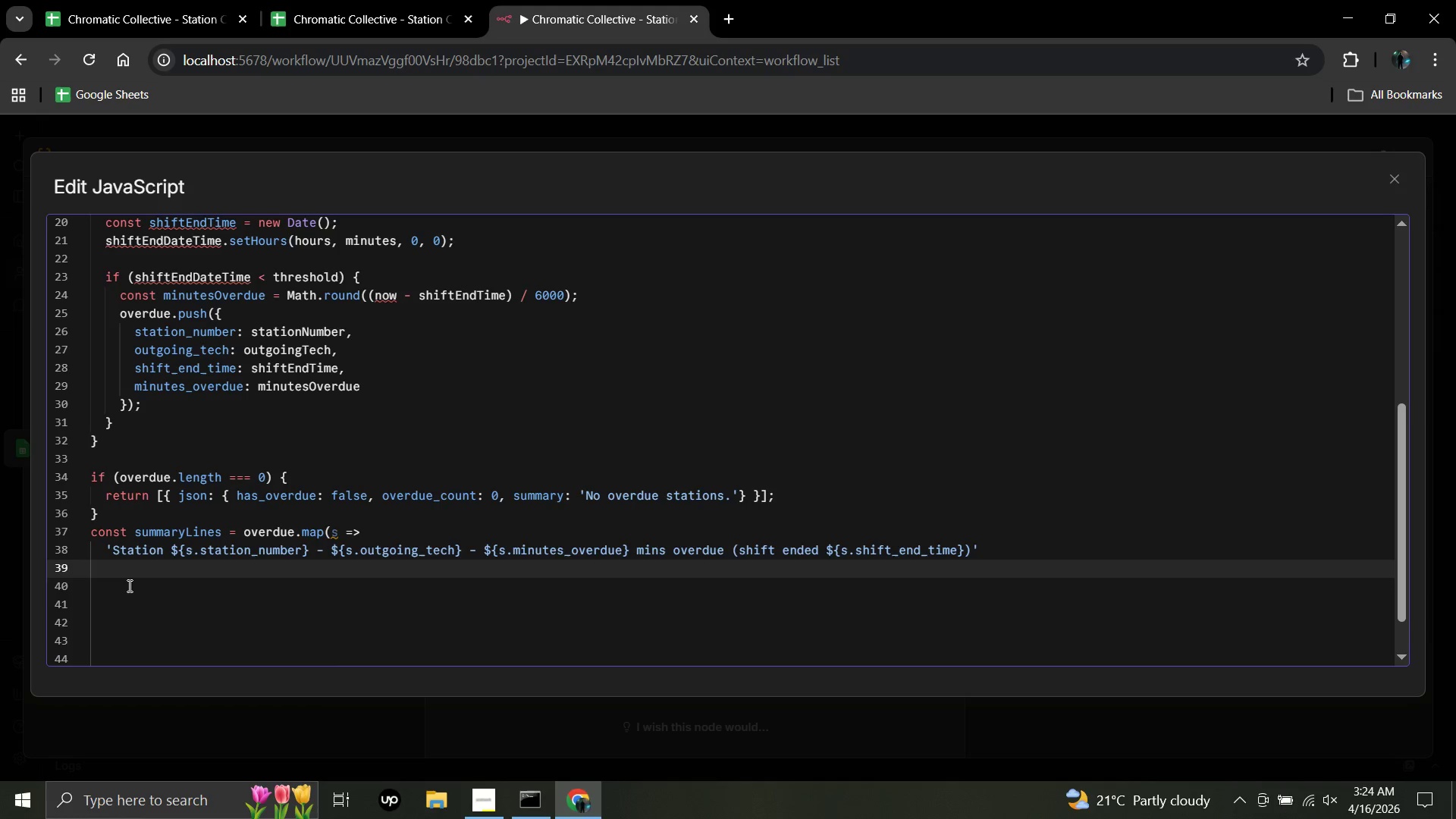 
left_click([116, 573])
 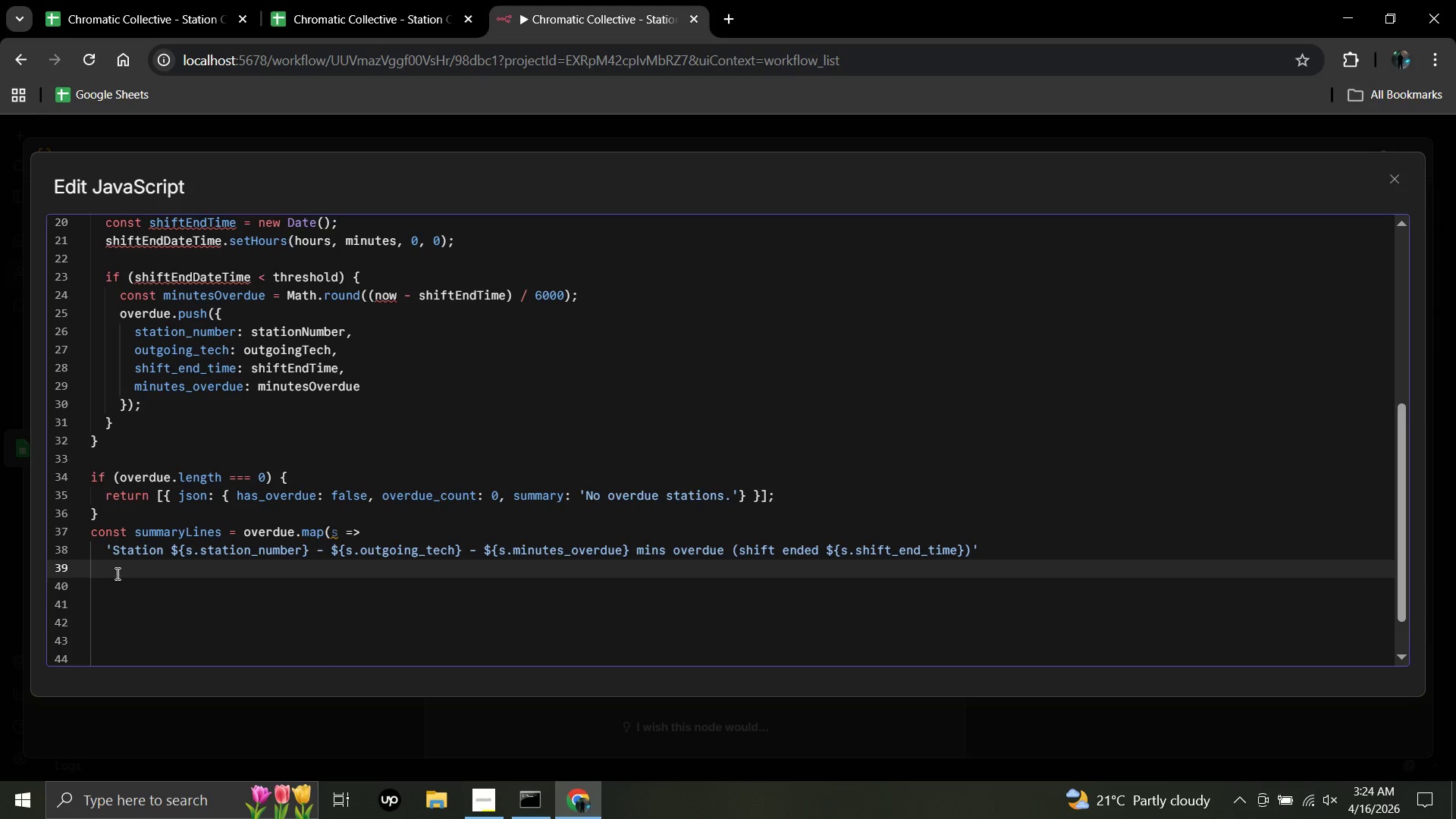 
key(Shift+9)
 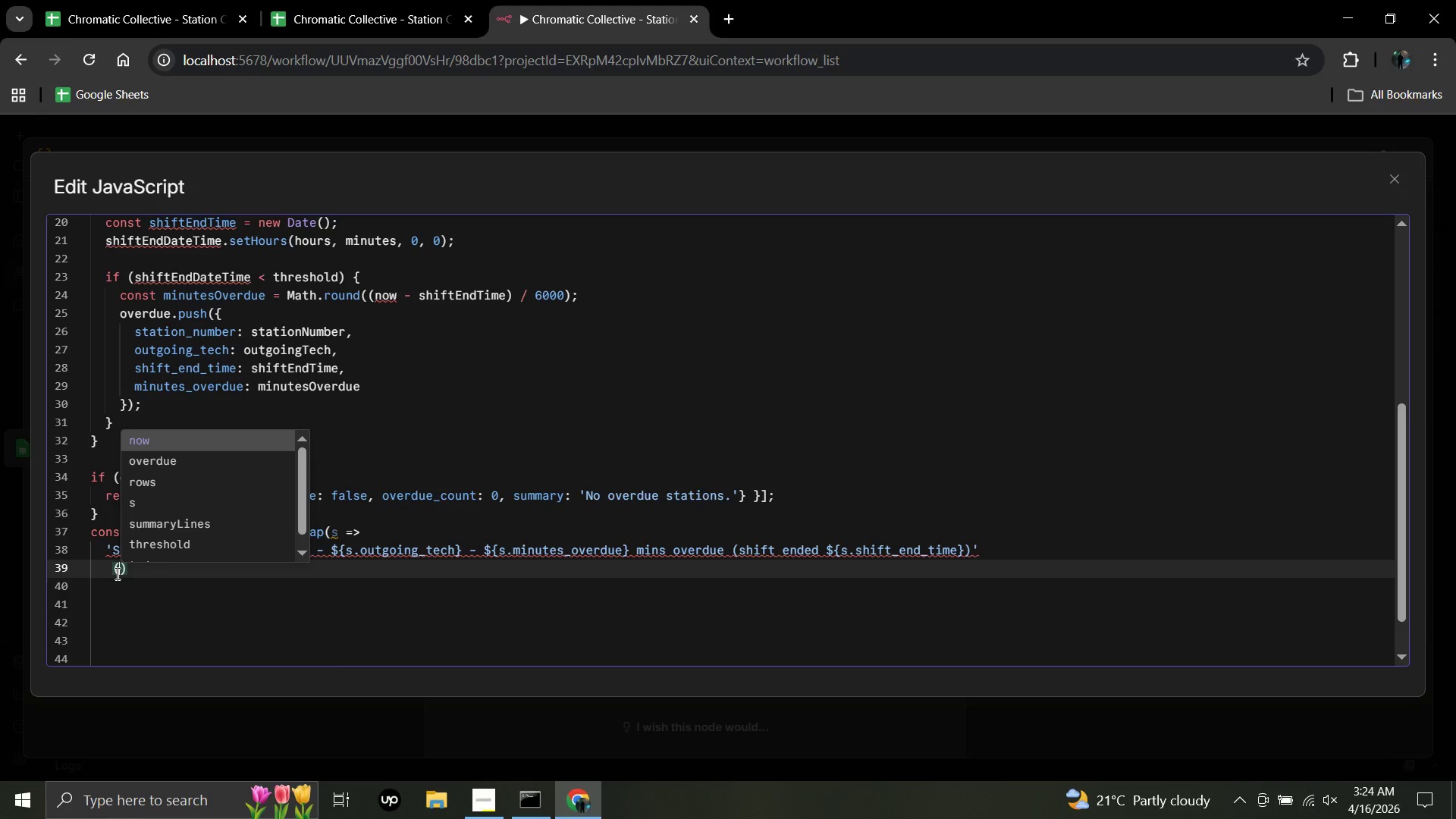 
key(Space)
 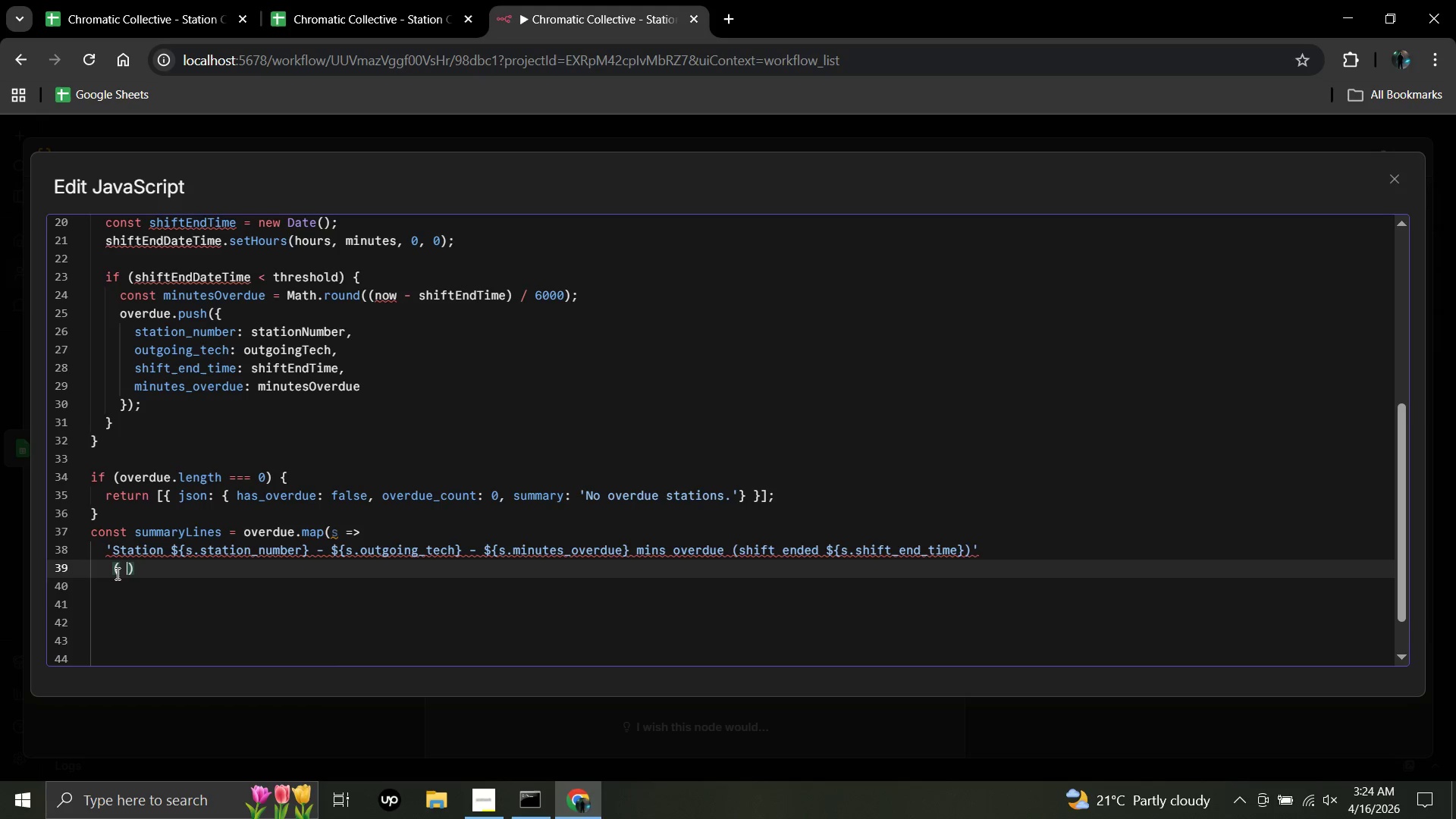 
key(Backspace)
 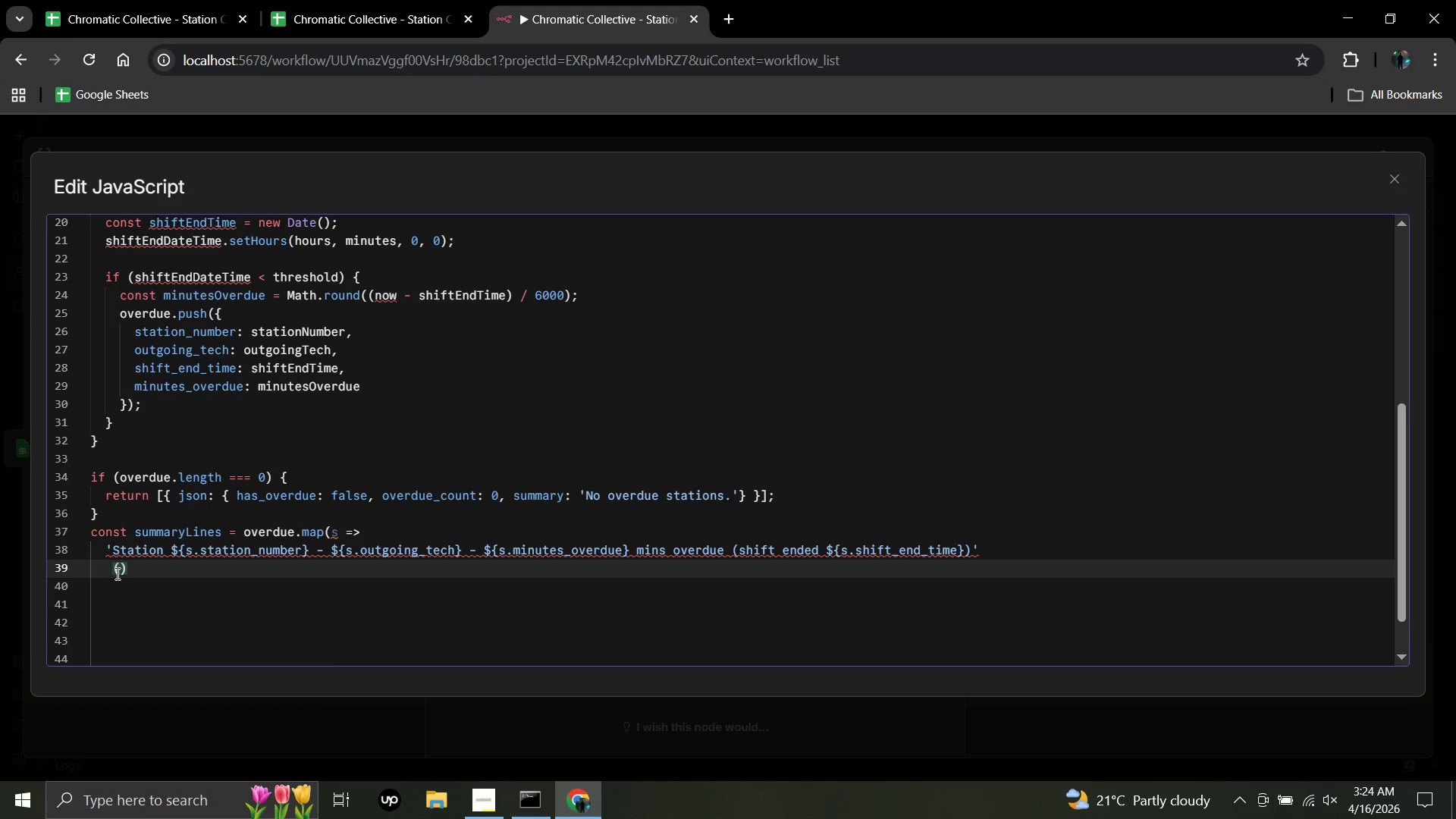 
key(Backspace)
 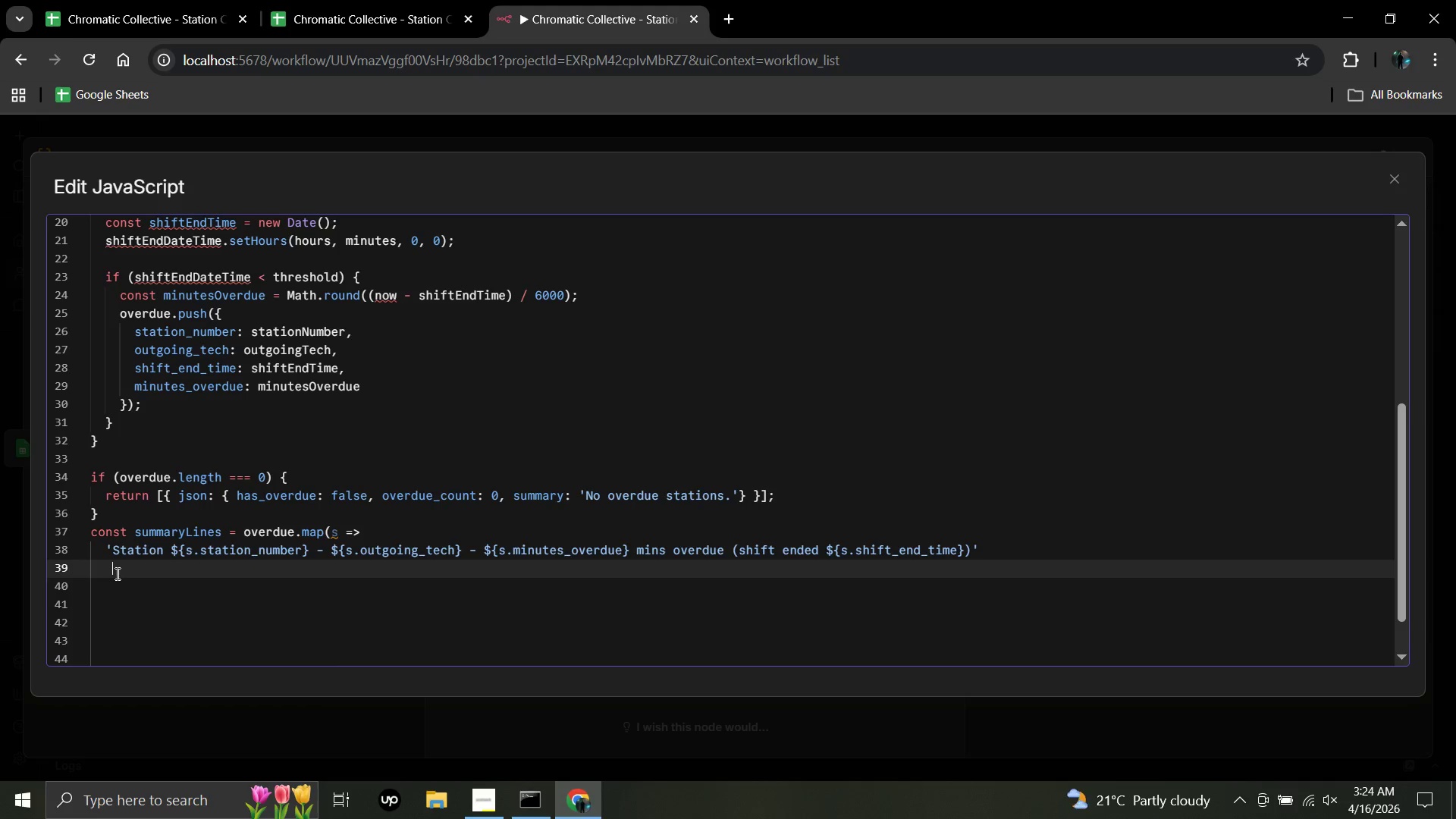 
key(Shift+9)
 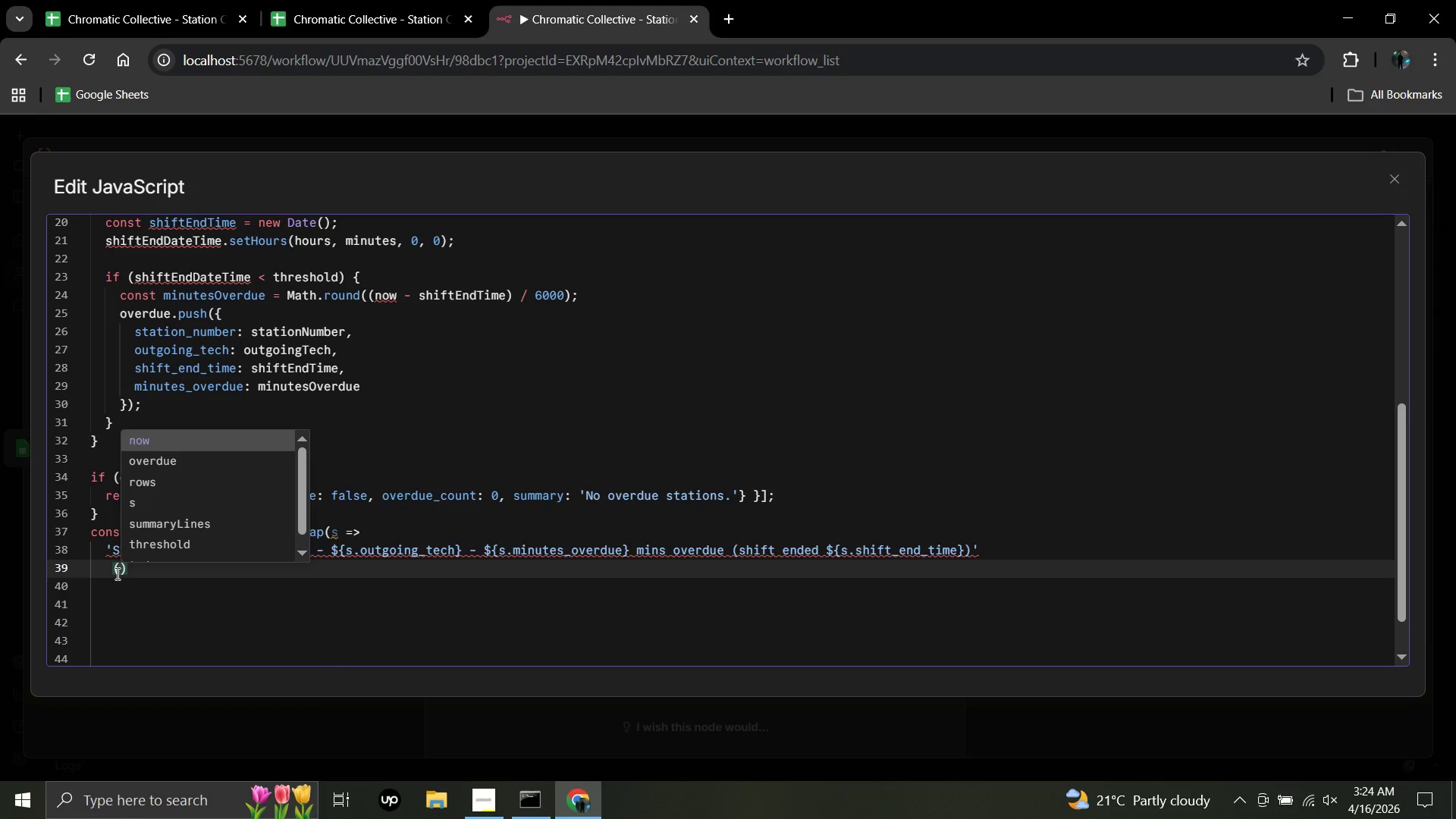 
key(Backspace)
 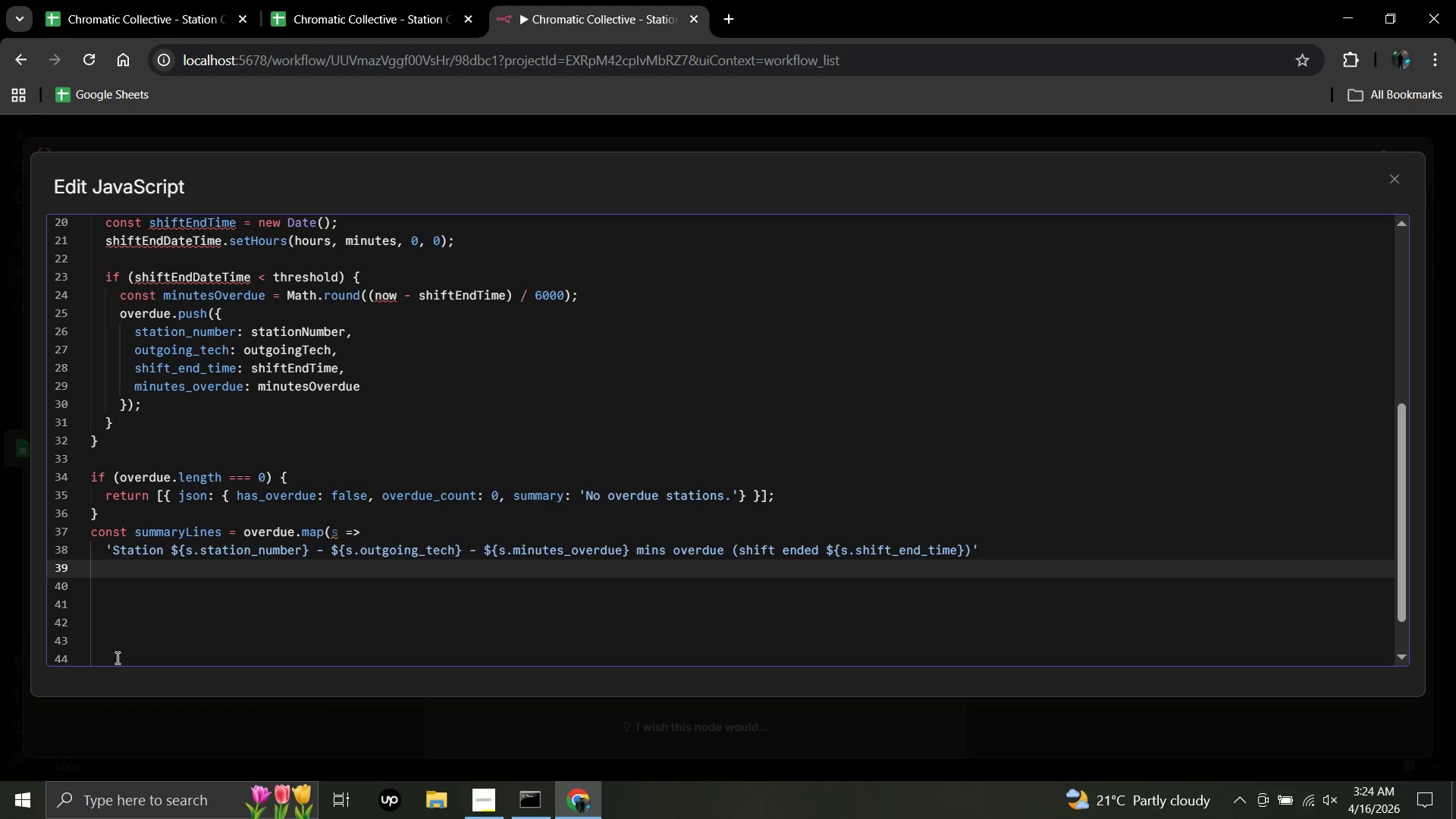 
wait(7.69)
 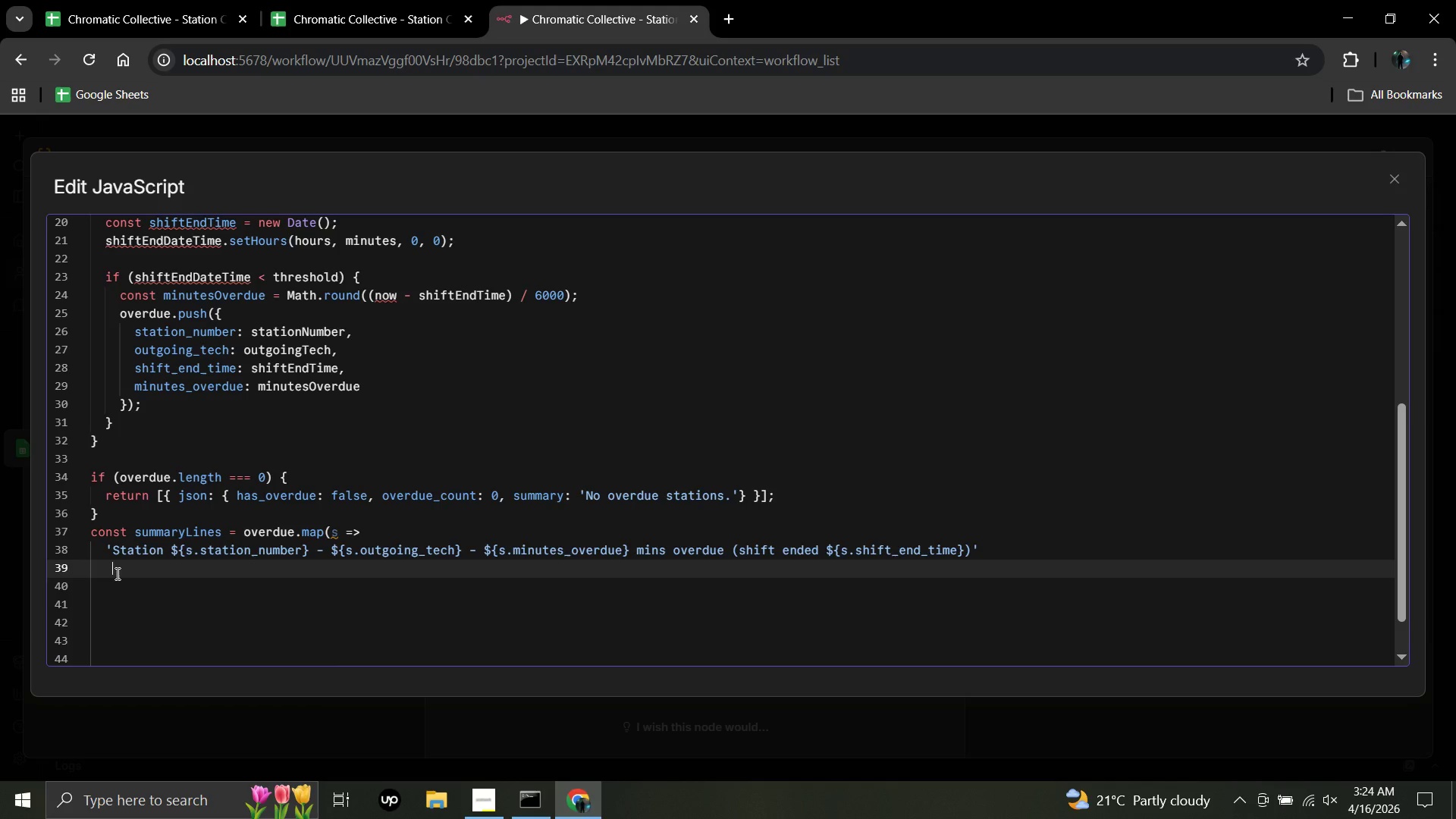 
hold_key(key=ShiftRight, duration=1.52)
 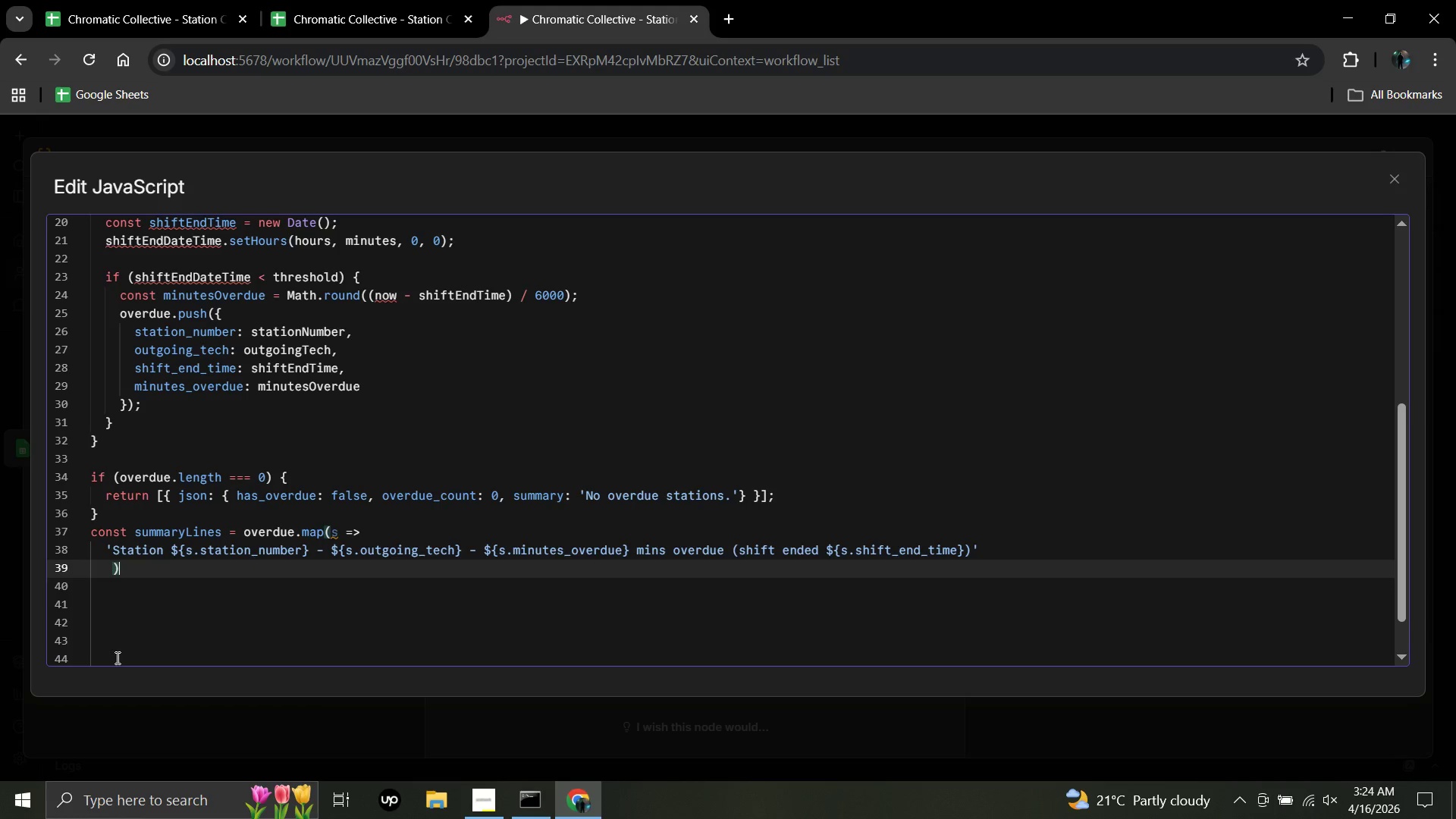 
key(Shift+0)
 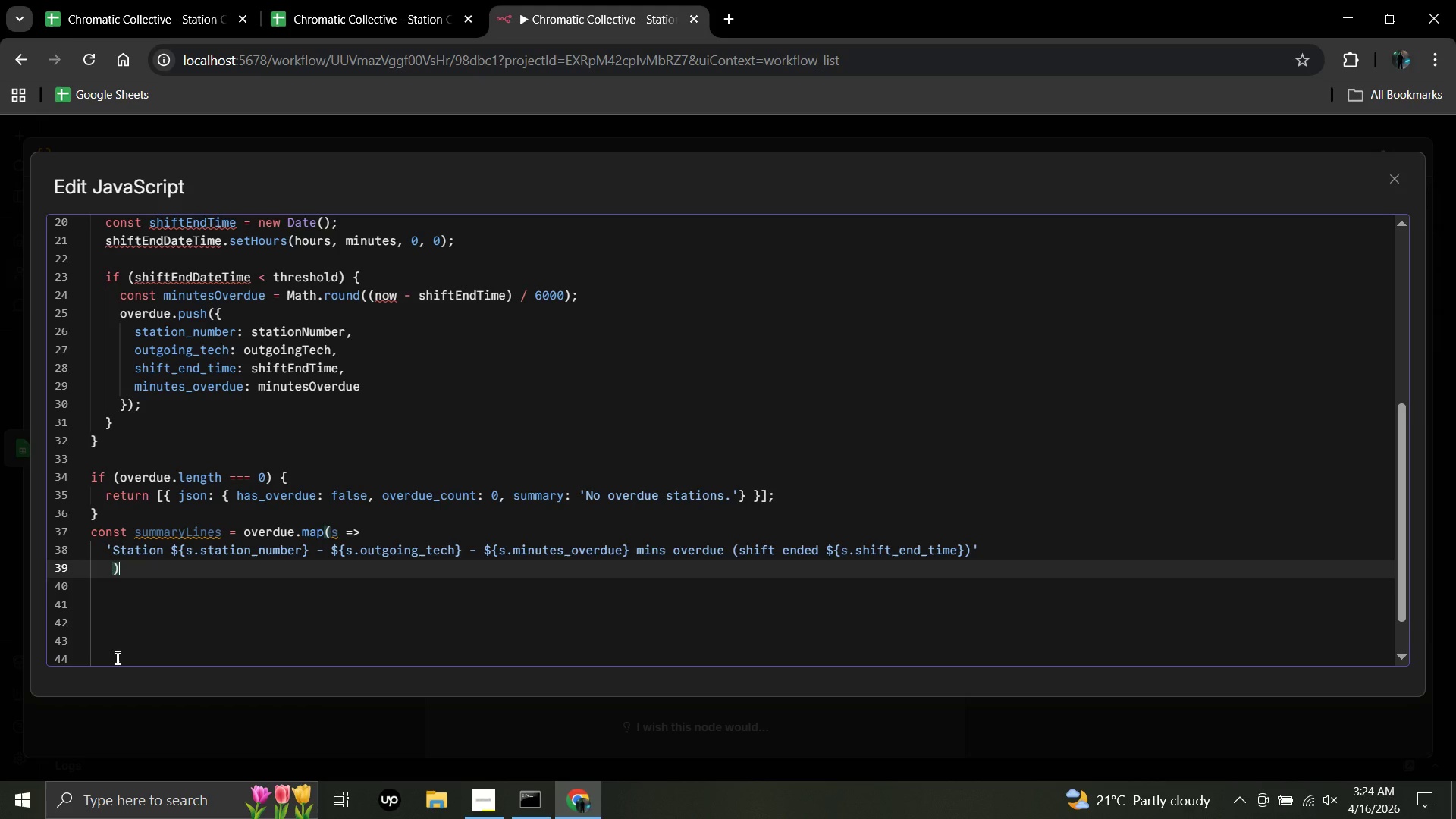 
wait(5.02)
 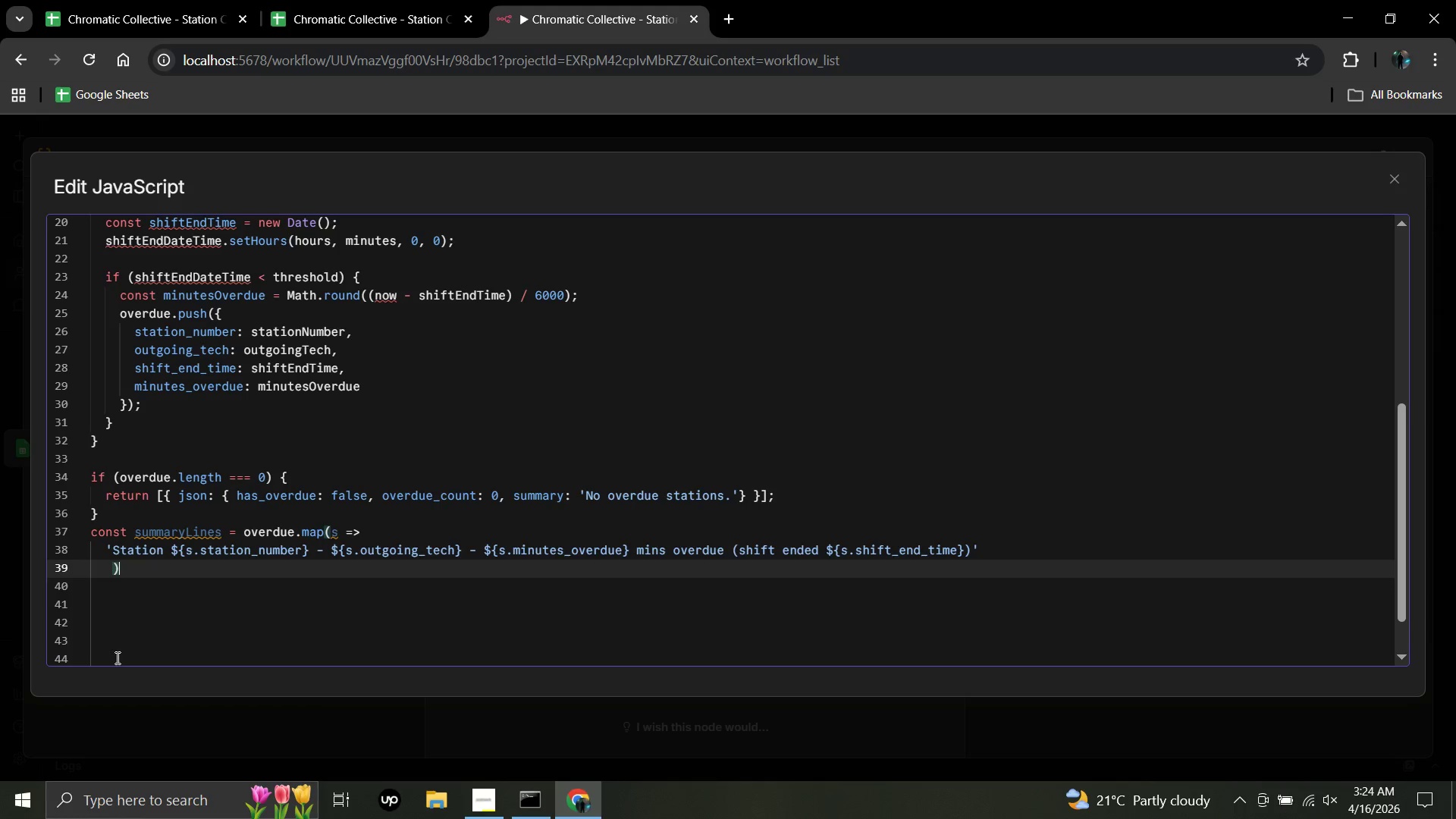 
type( .join)
 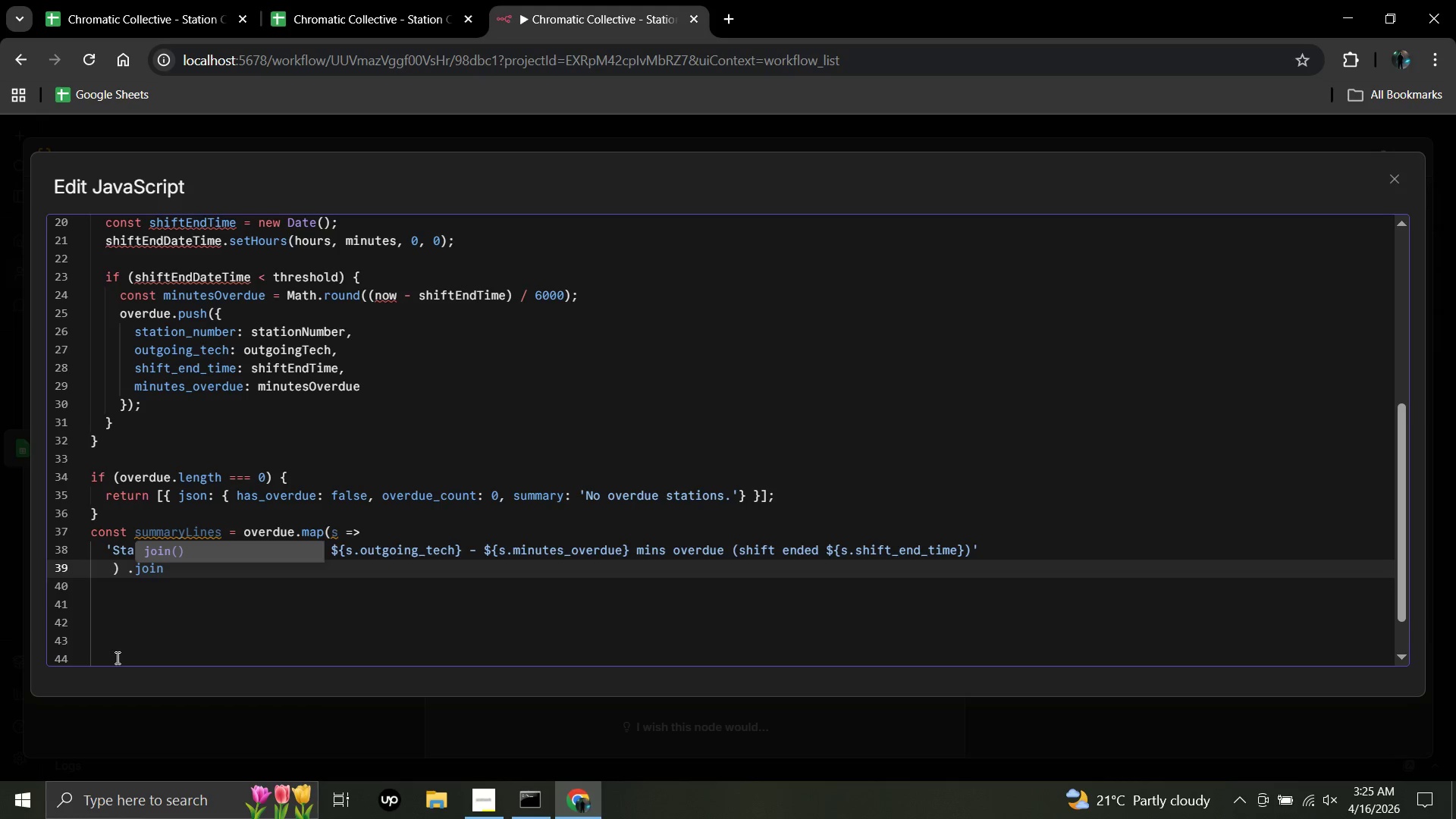 
key(Shift+9)
 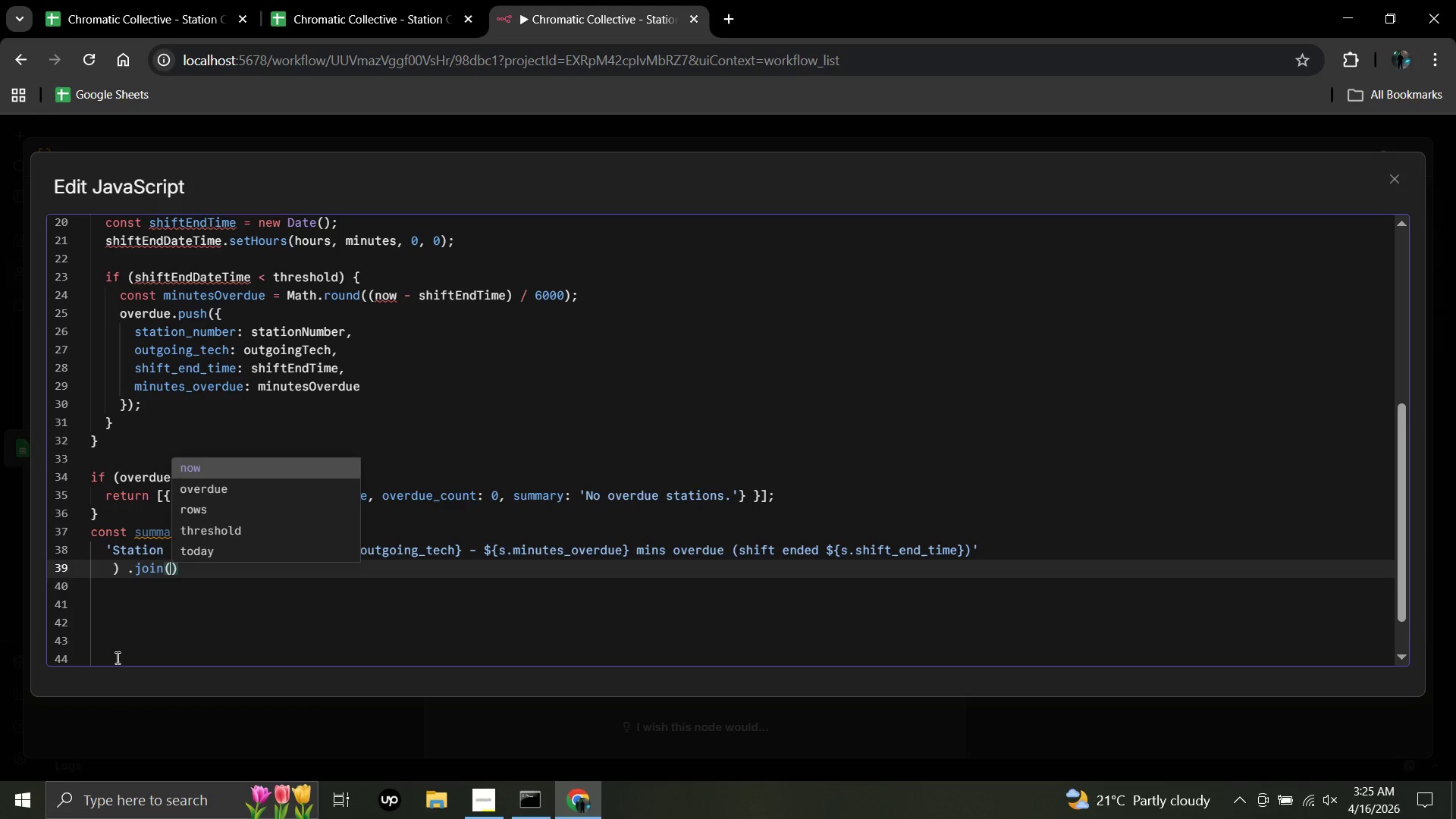 
hold_key(key=ShiftRight, duration=0.47)
 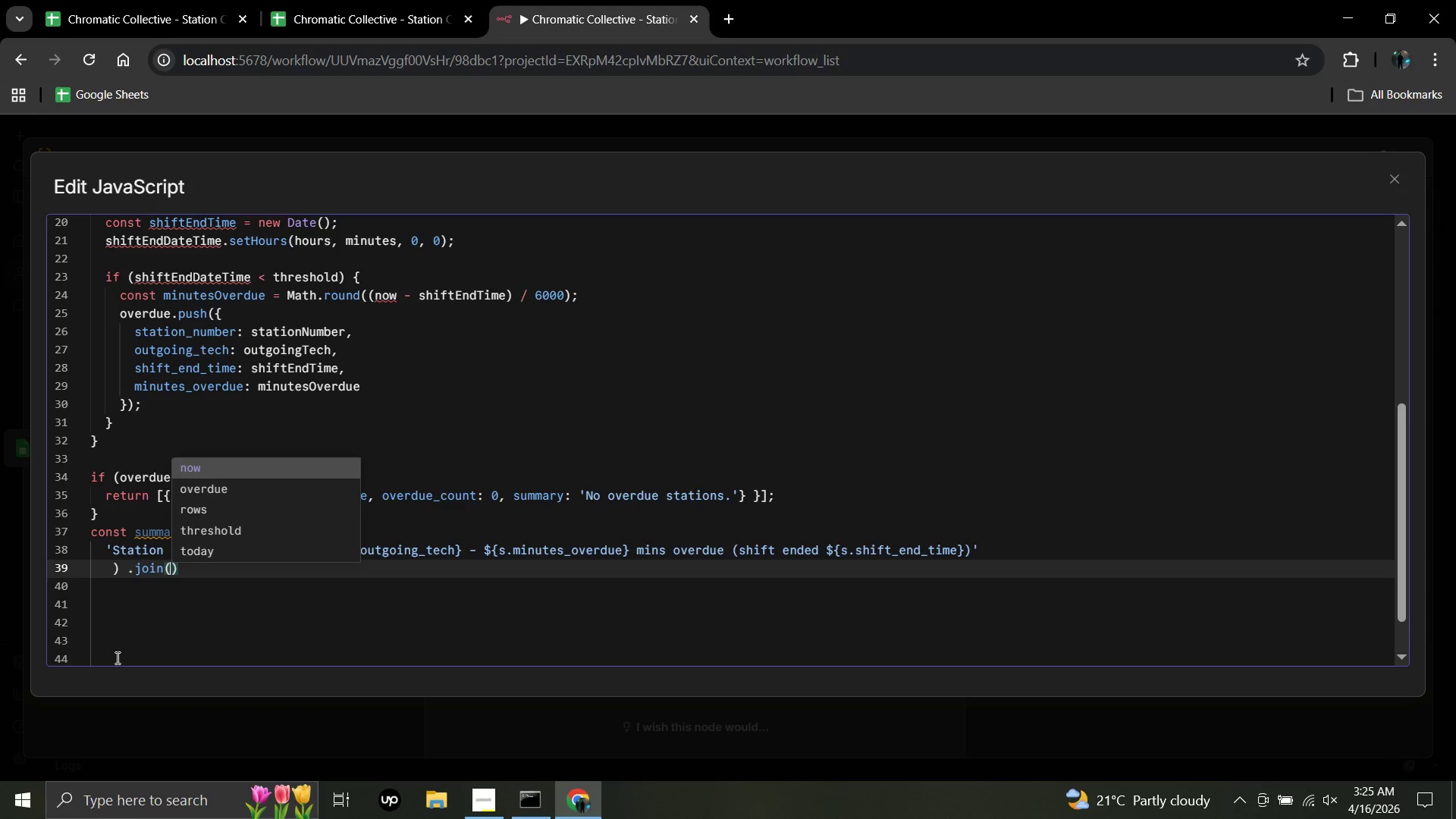 
key(Quote)
 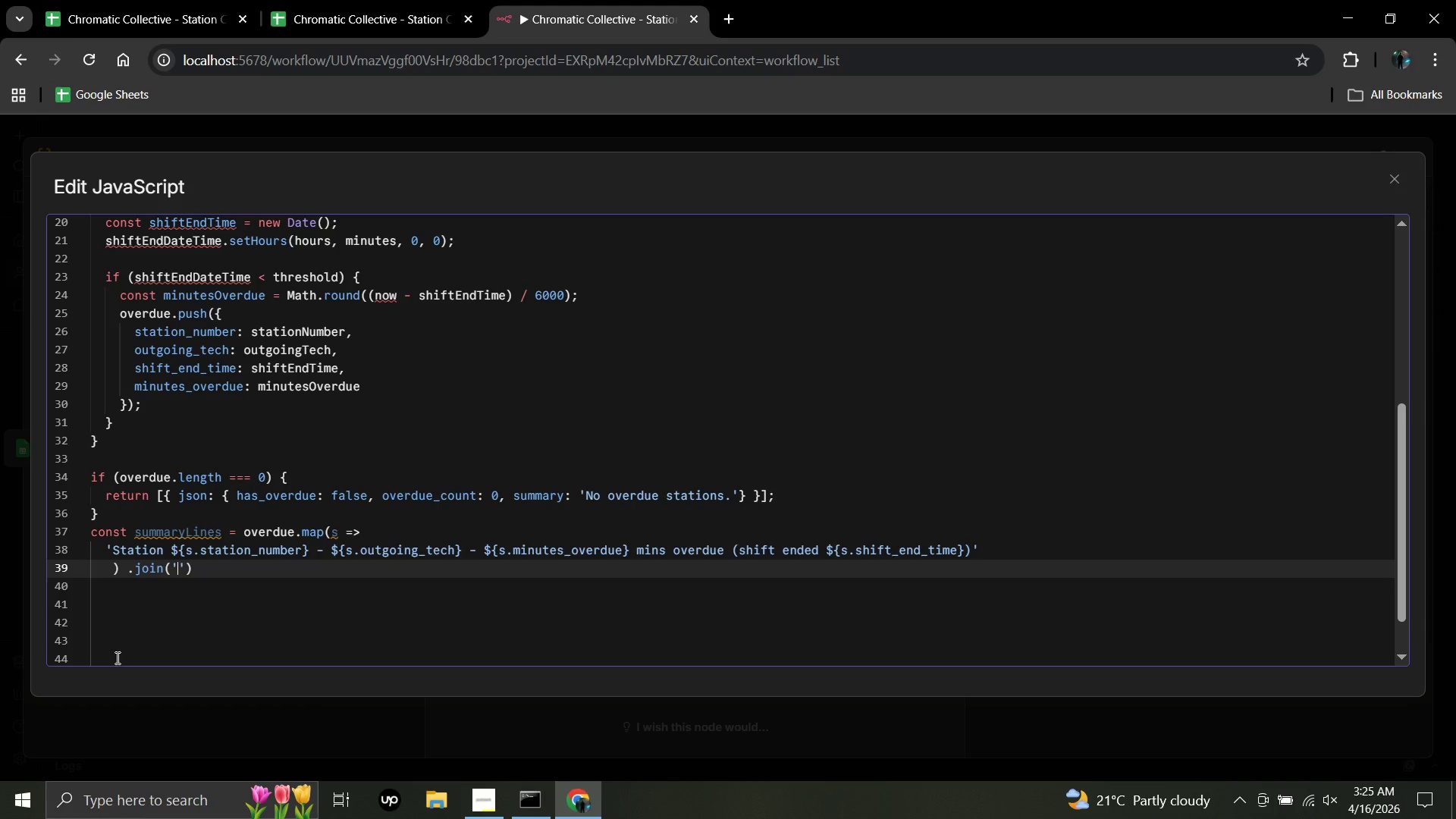 
wait(5.01)
 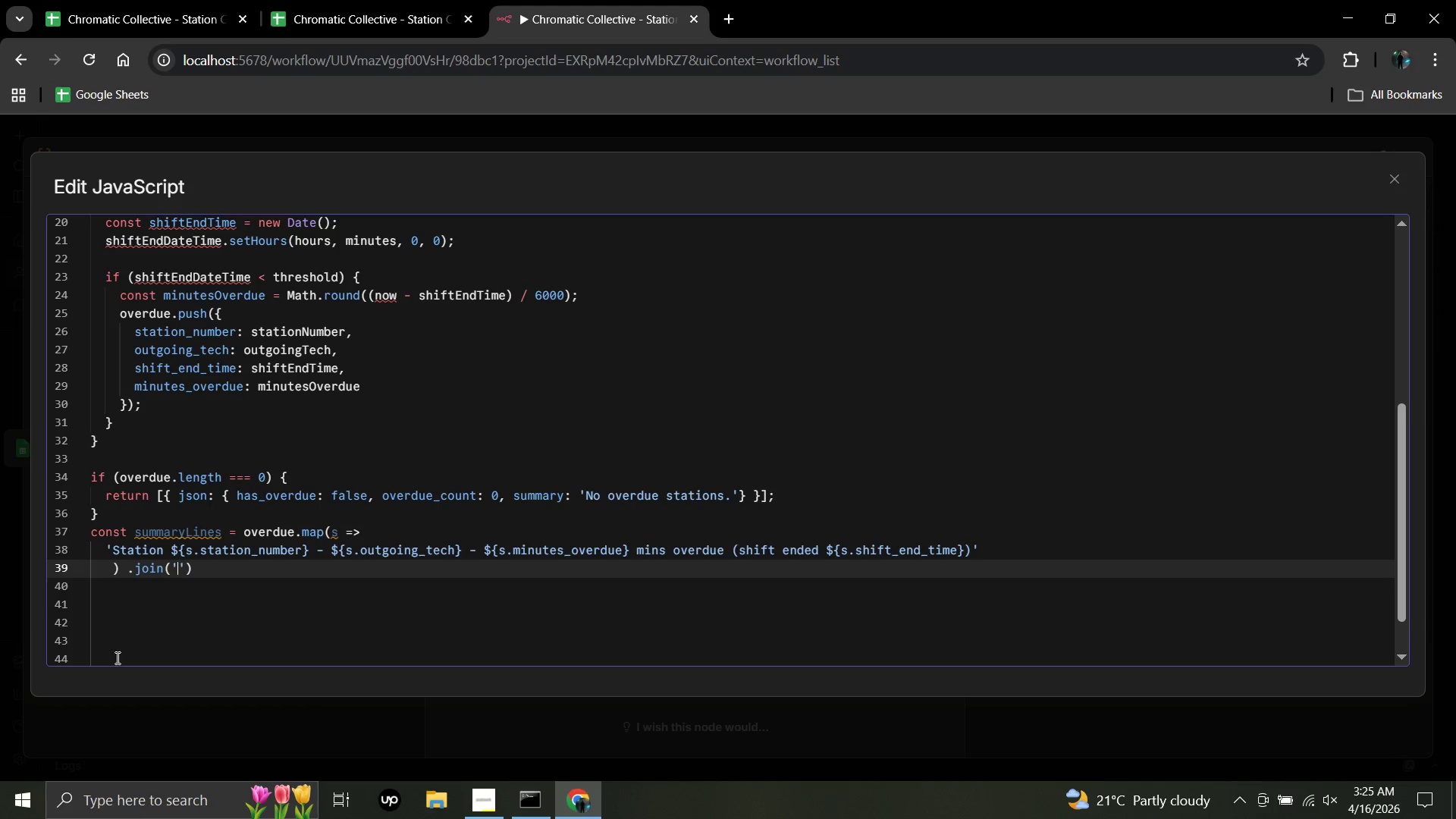 
key(Slash)
 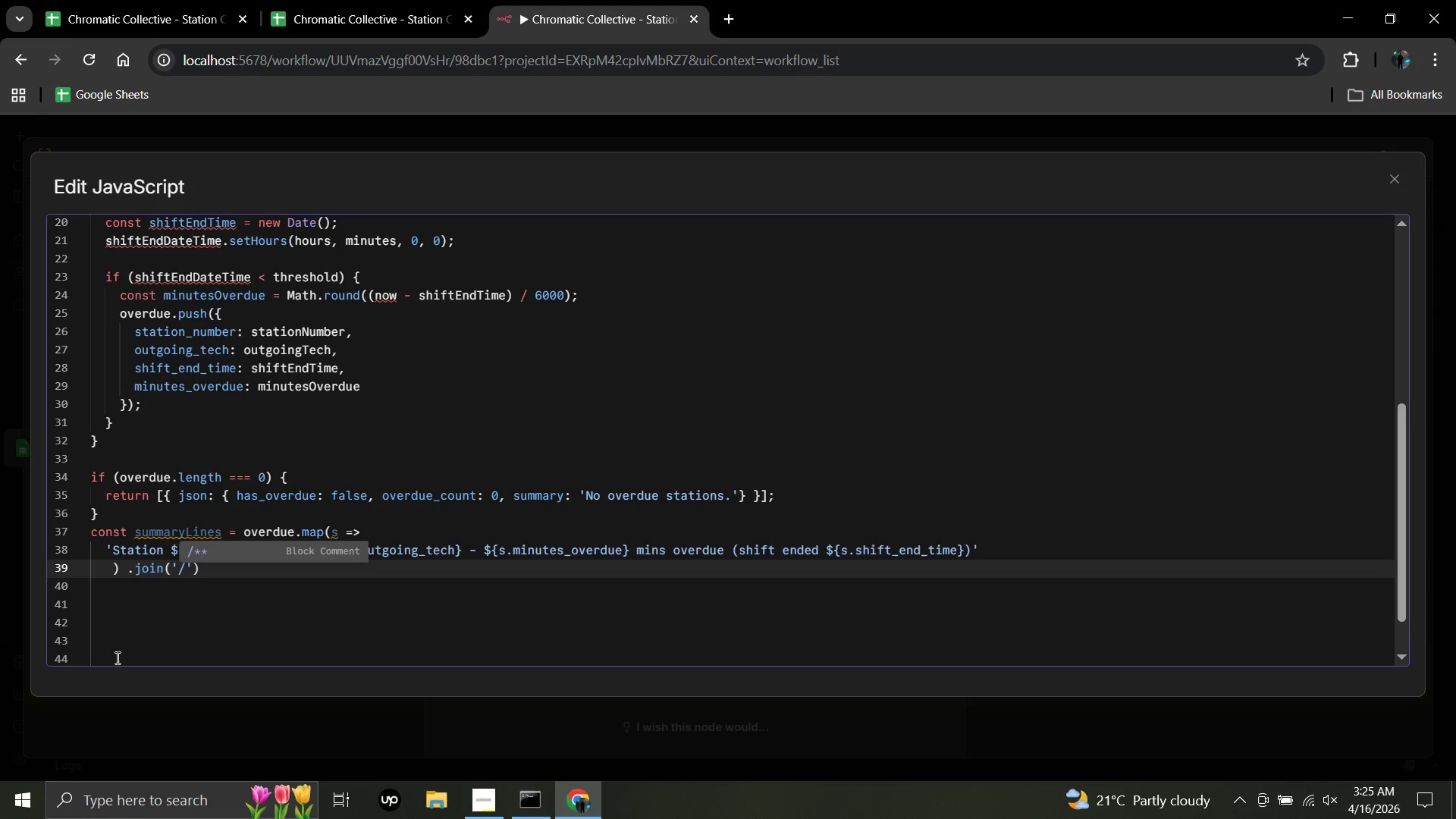 
key(Backspace)
 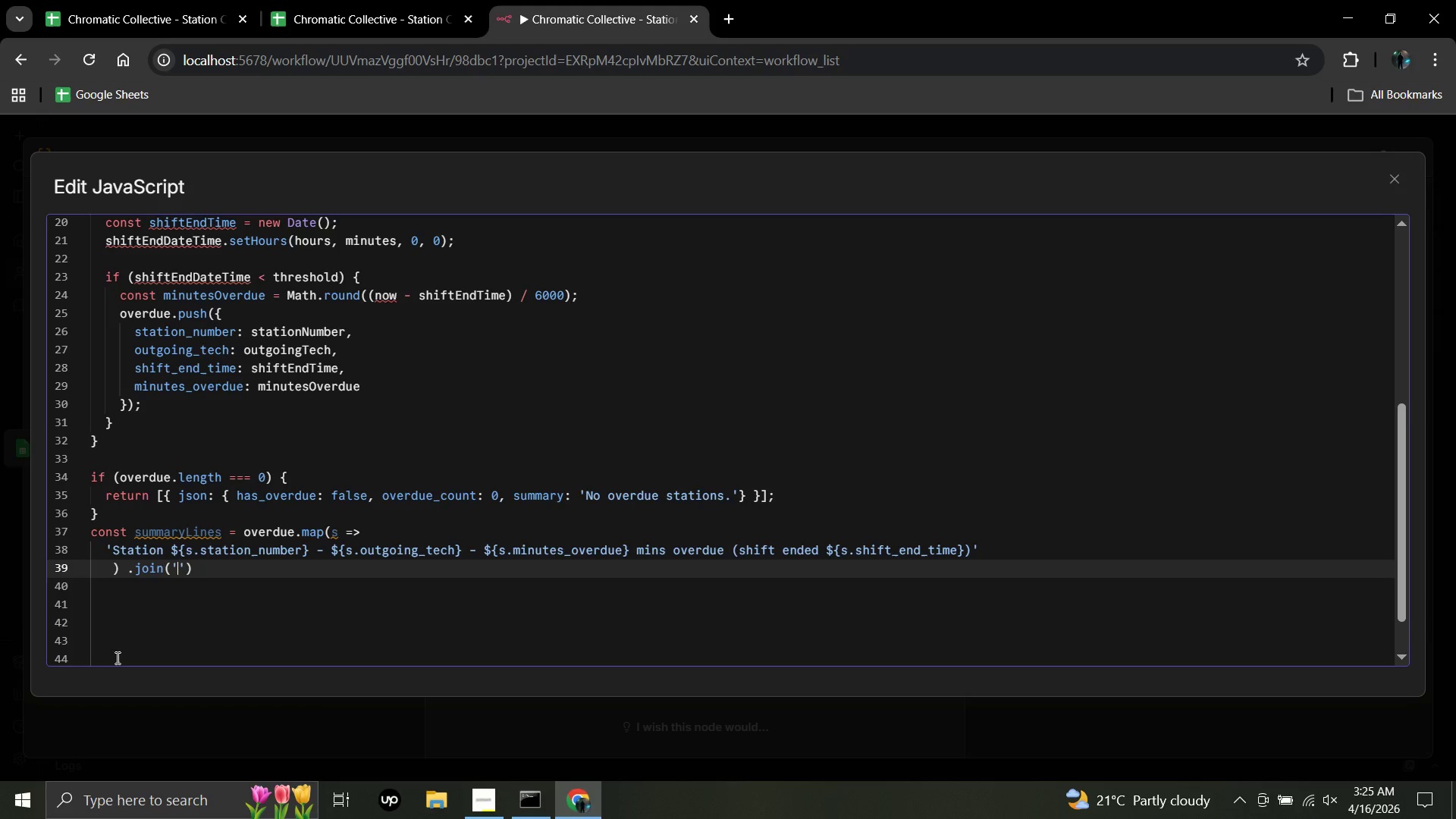 
wait(5.19)
 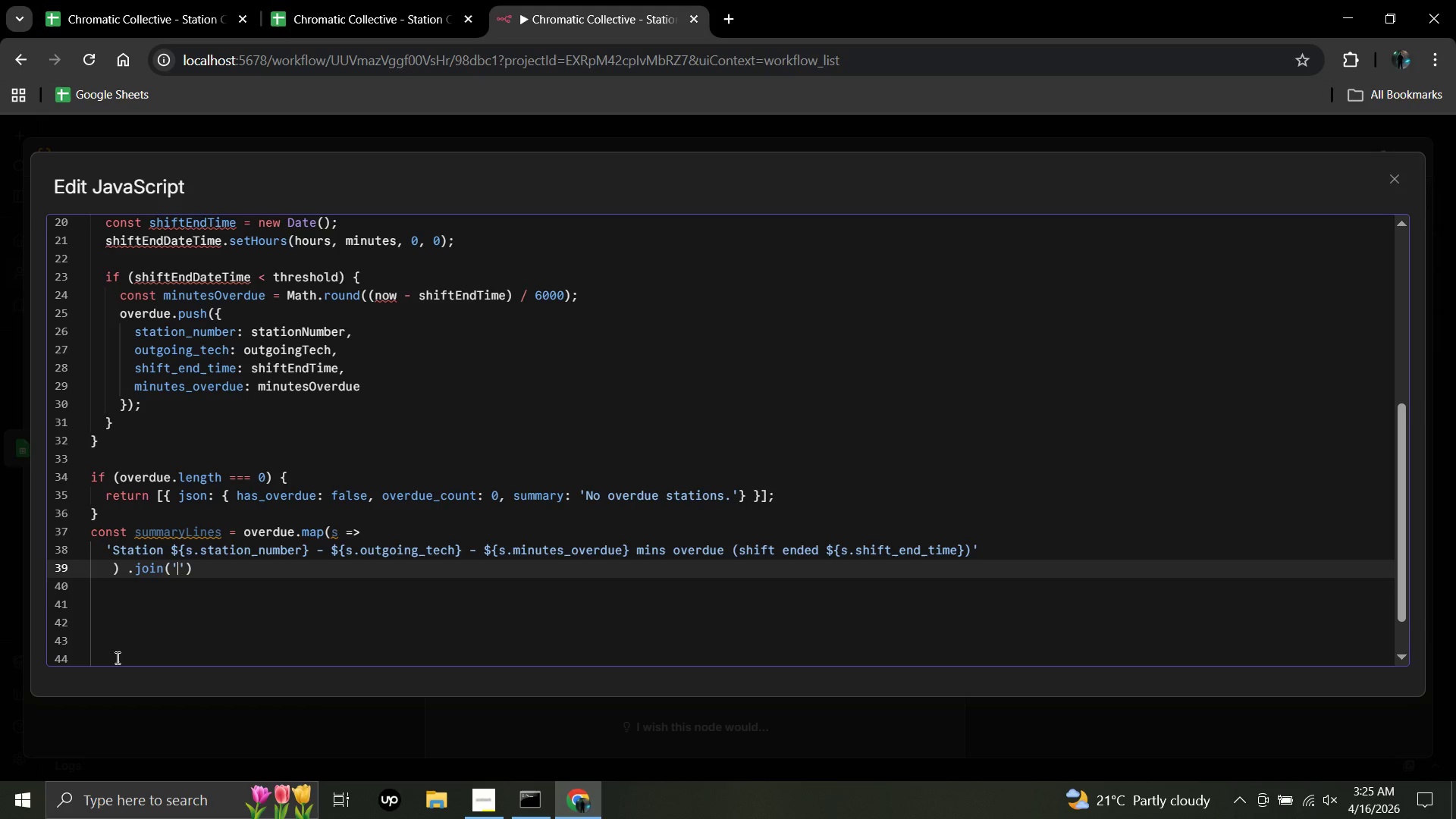 
key(BracketRight)
 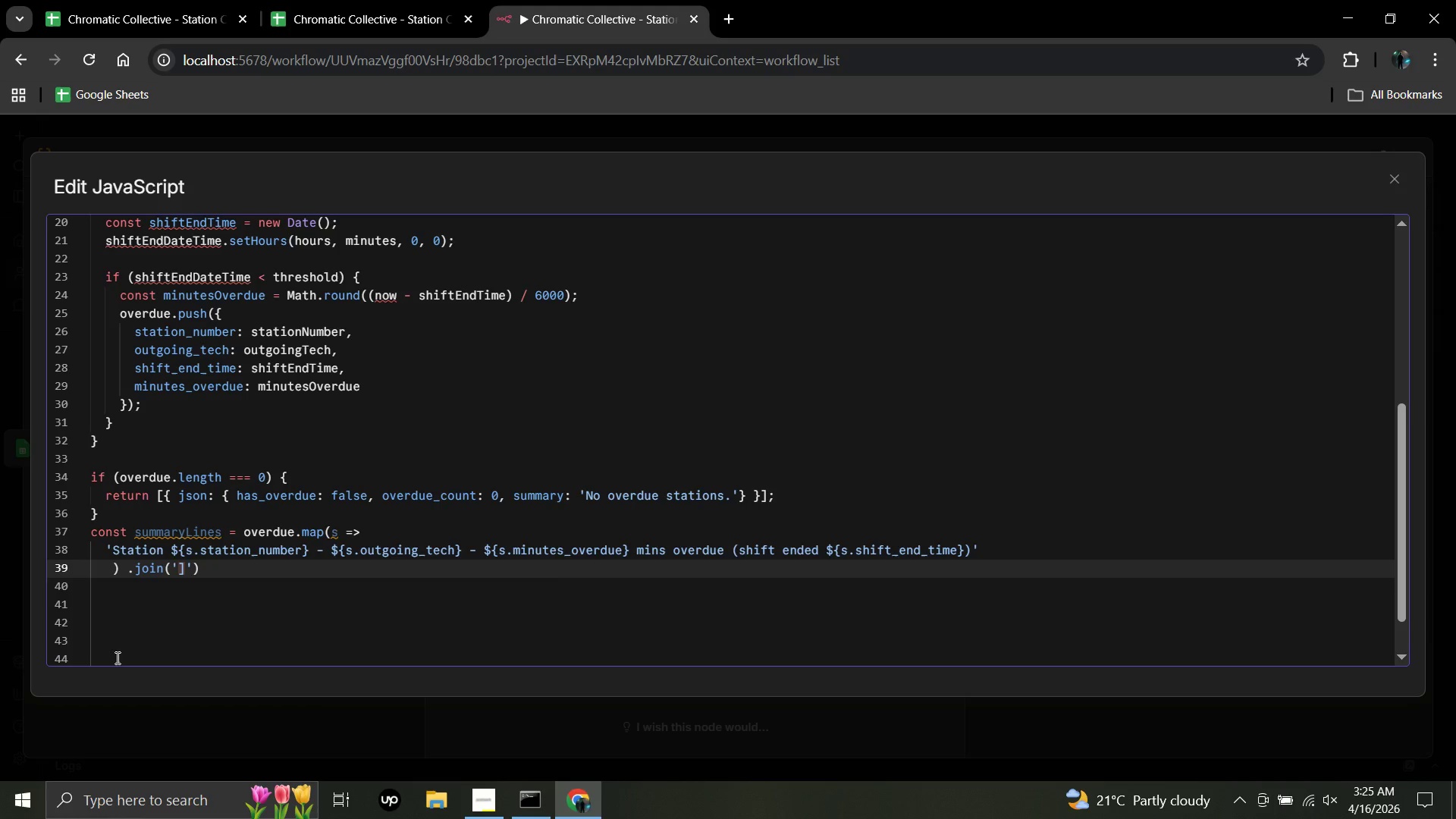 
key(Backspace)
 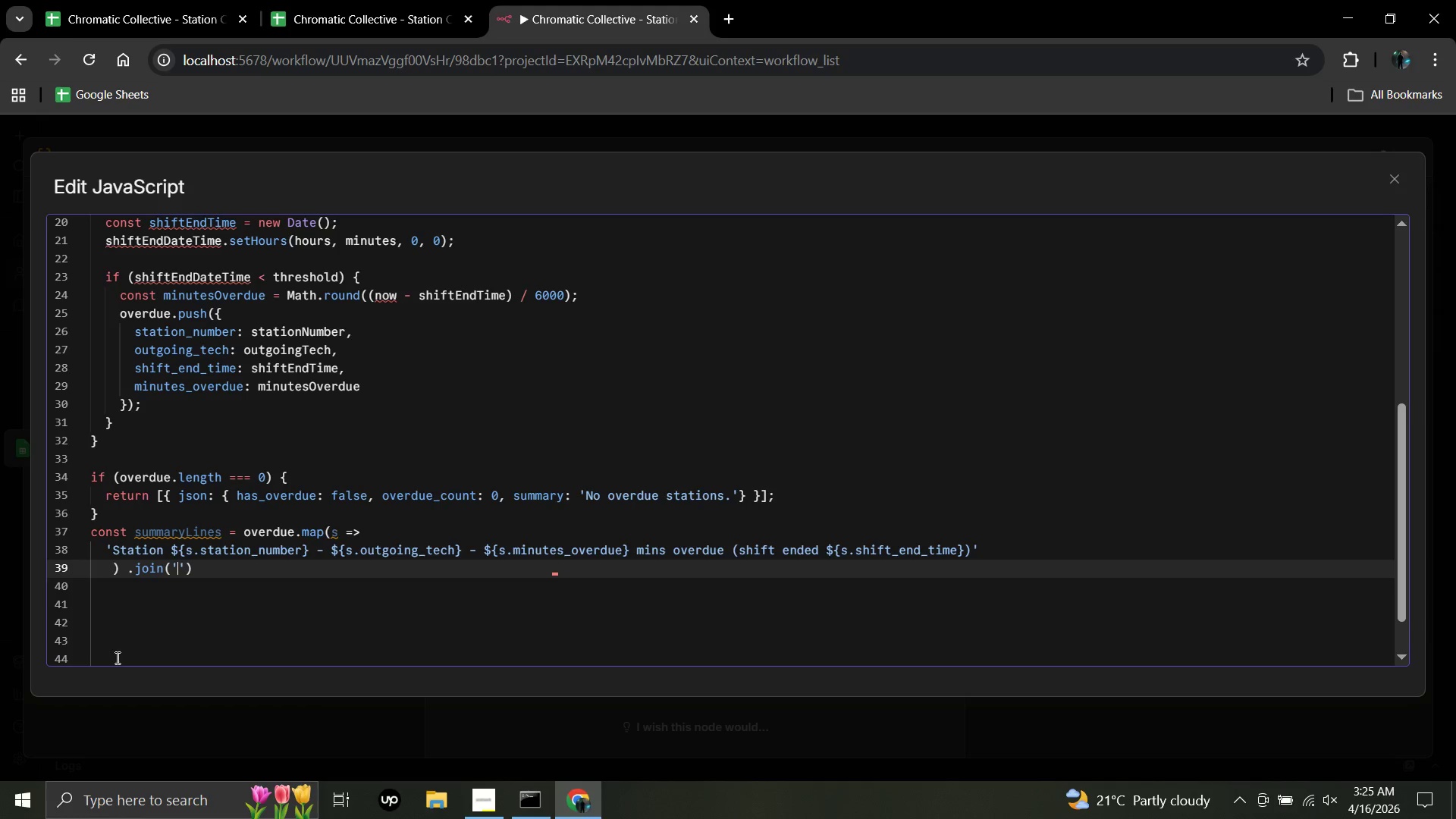 
key(Backslash)
 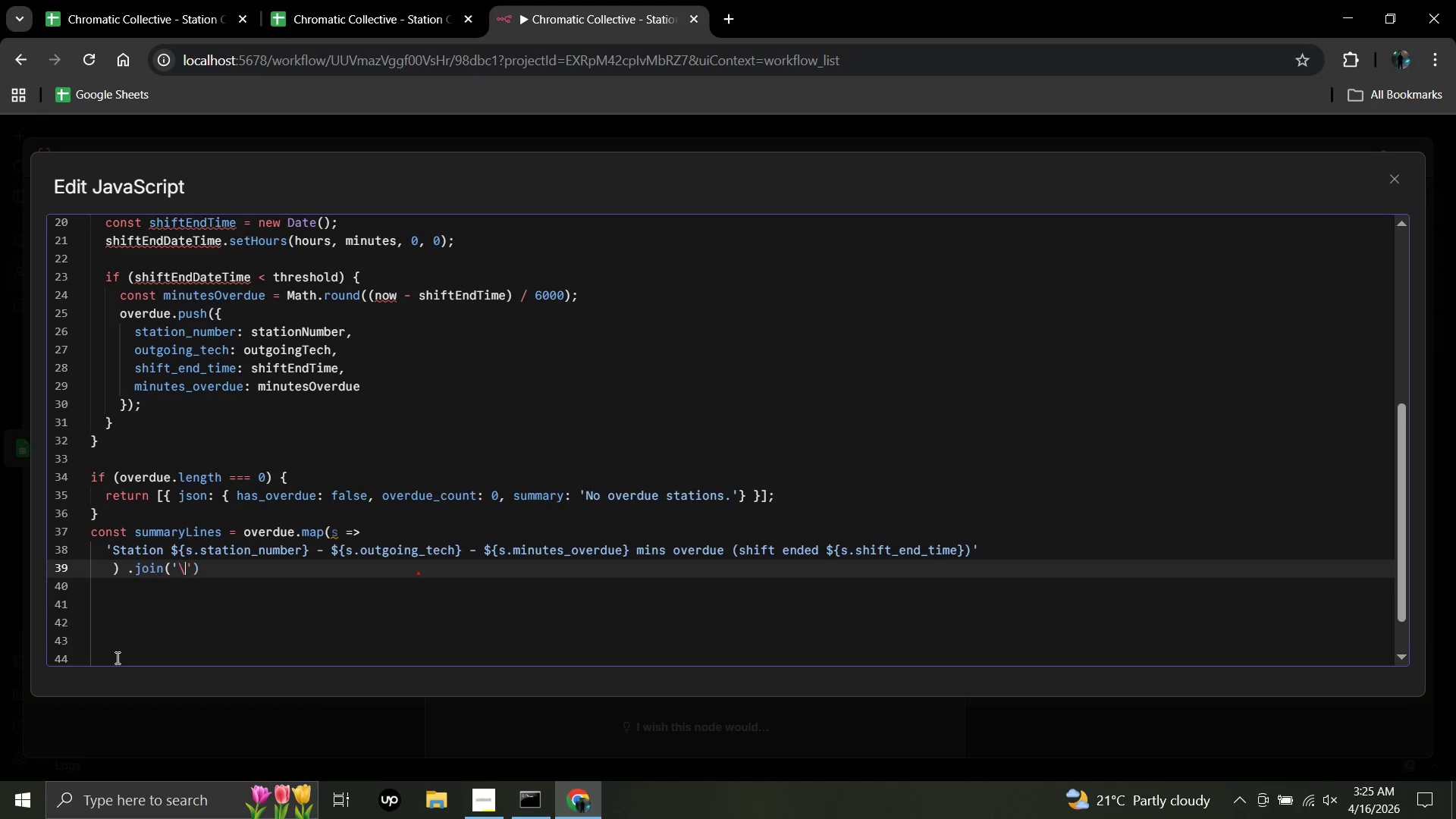 
key(N)
 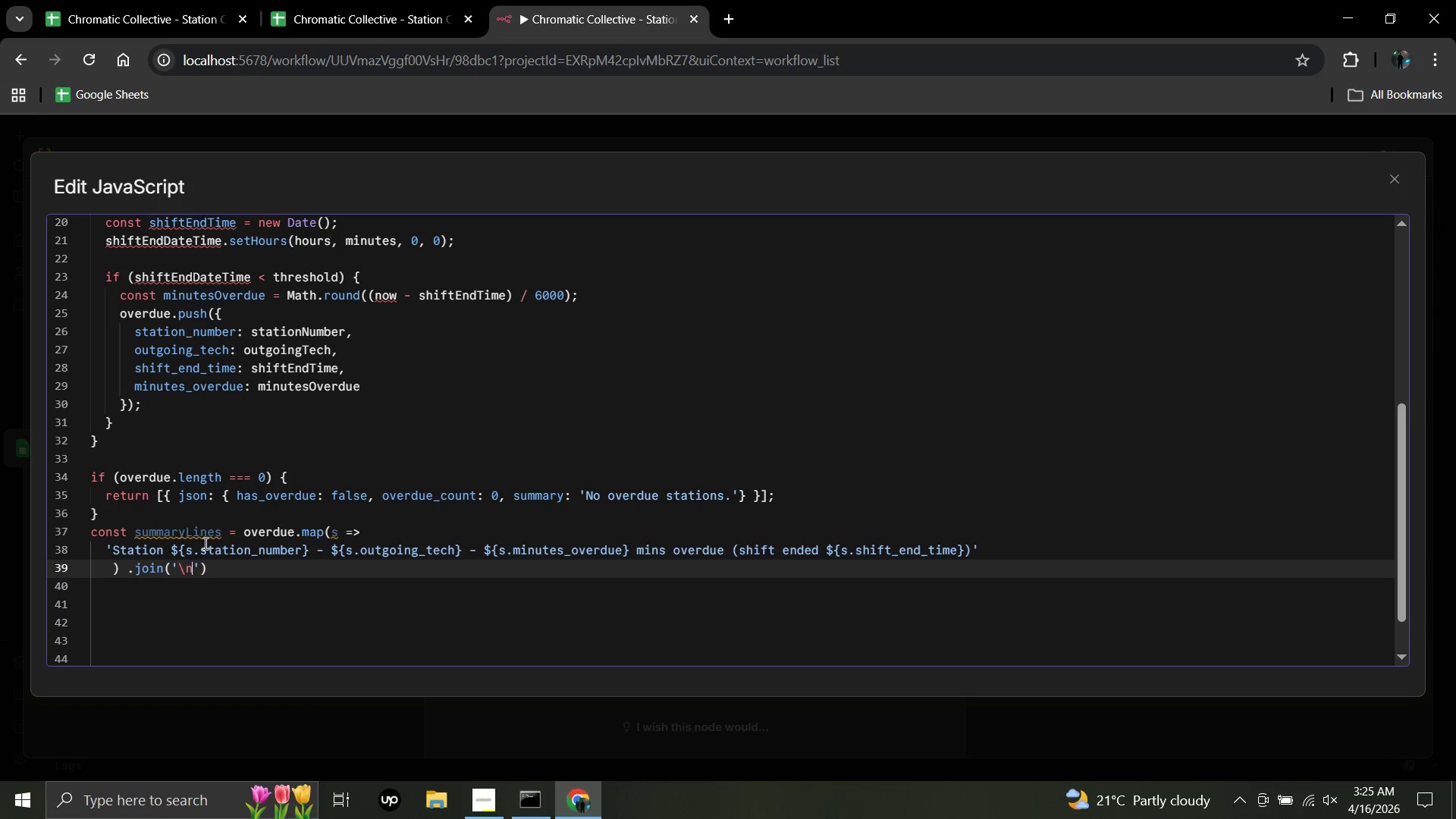 
wait(5.38)
 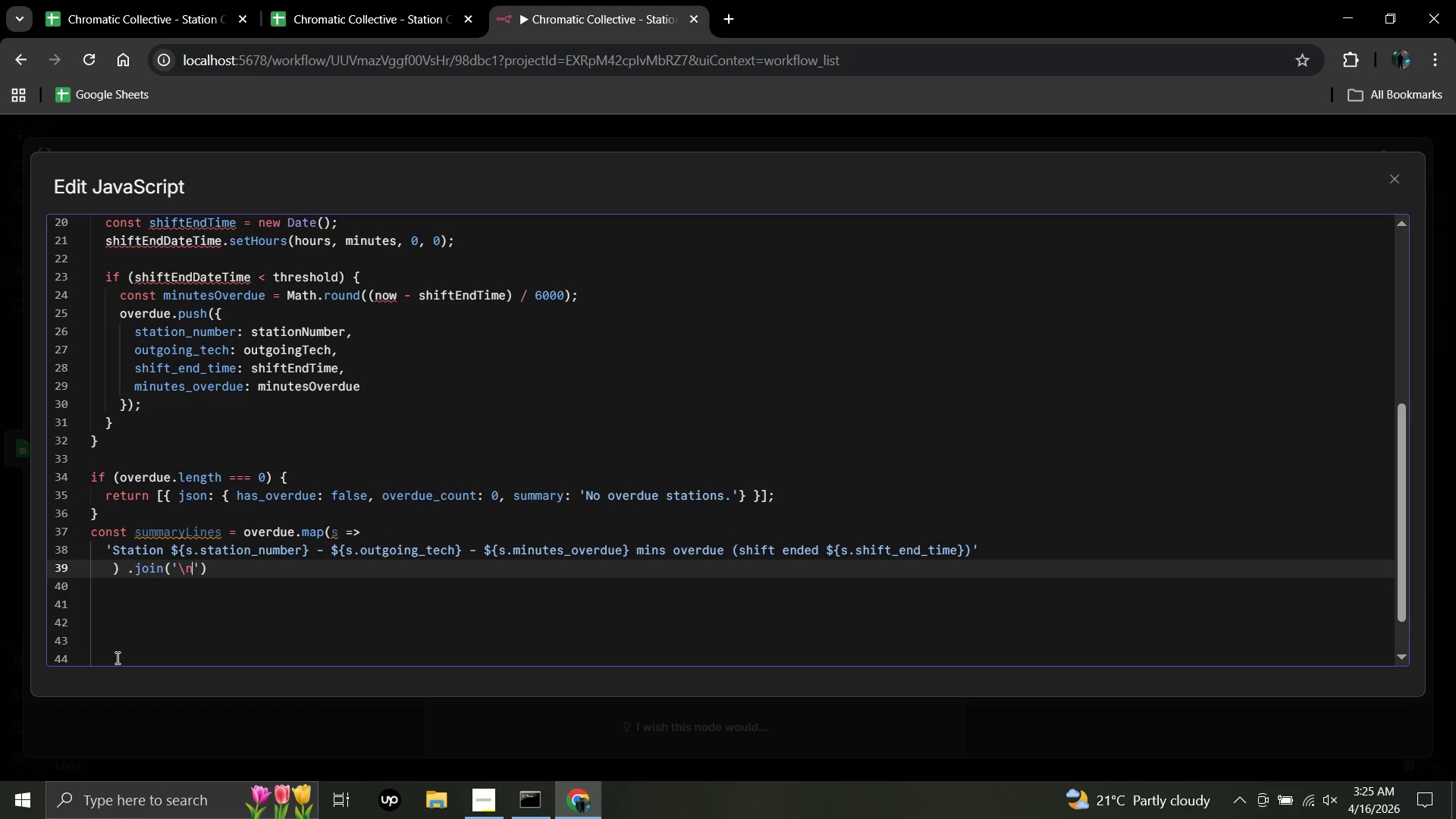 
left_click([211, 566])
 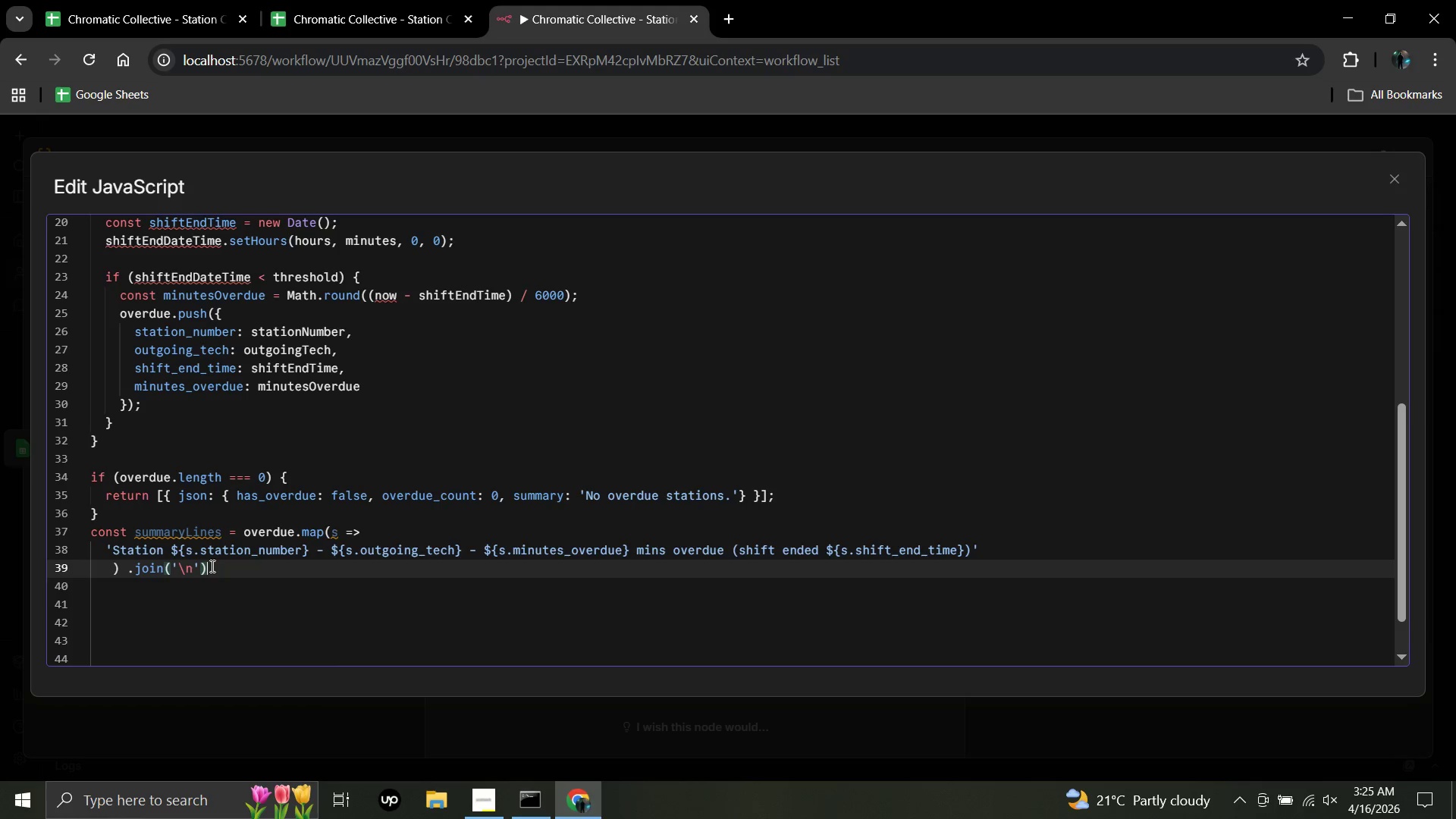 
key(Semicolon)
 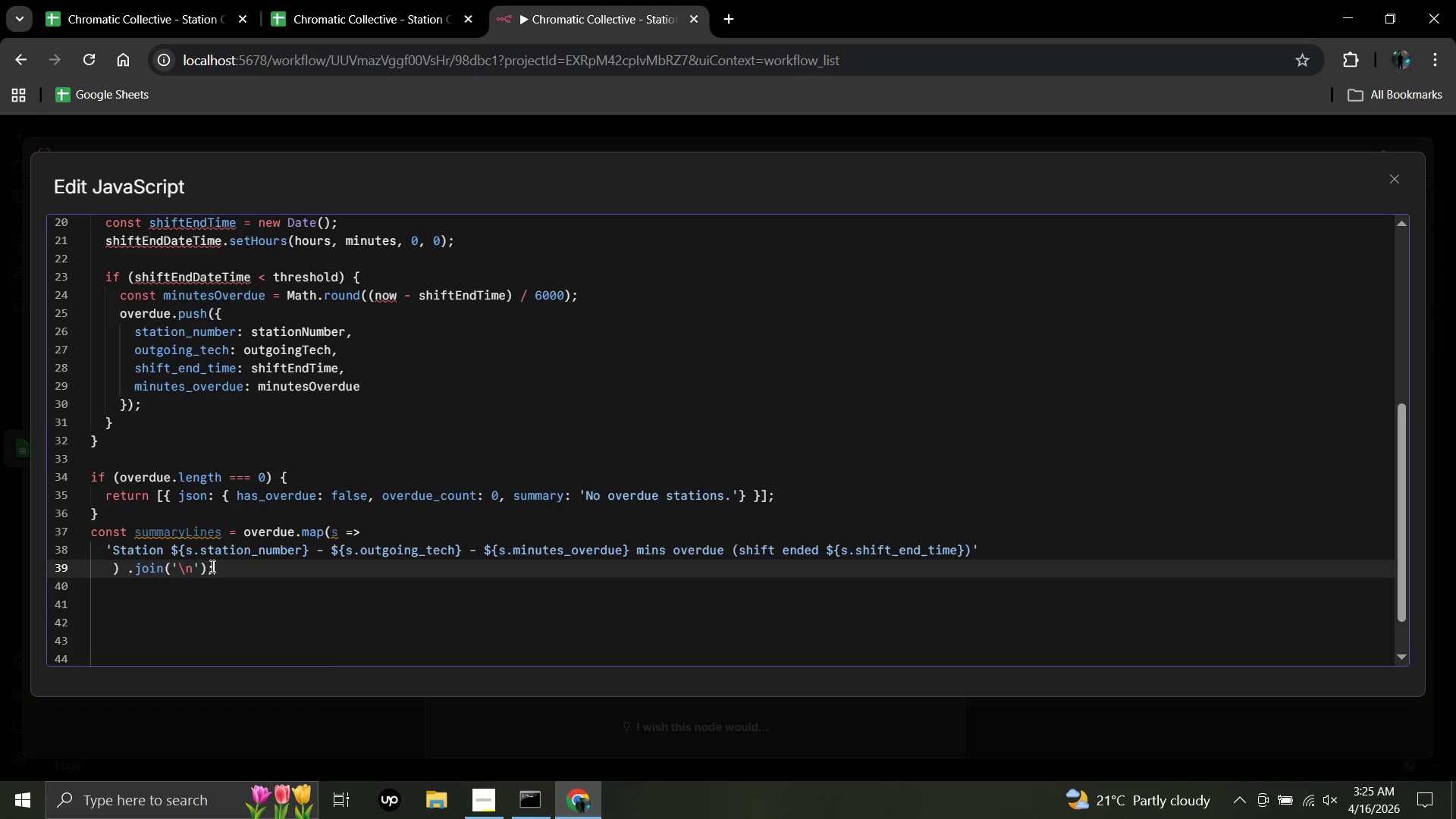 
key(Enter)
 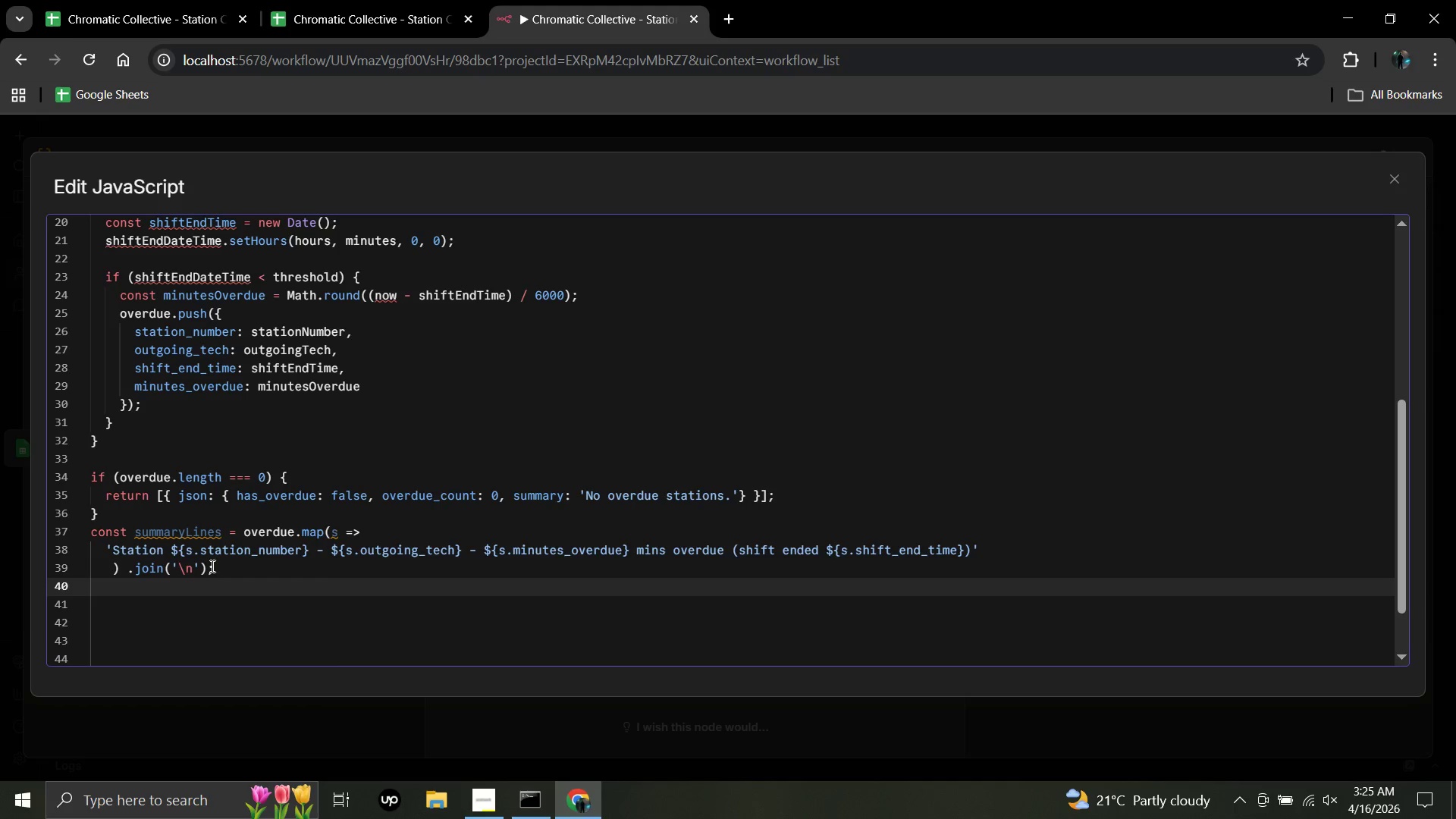 
key(Enter)
 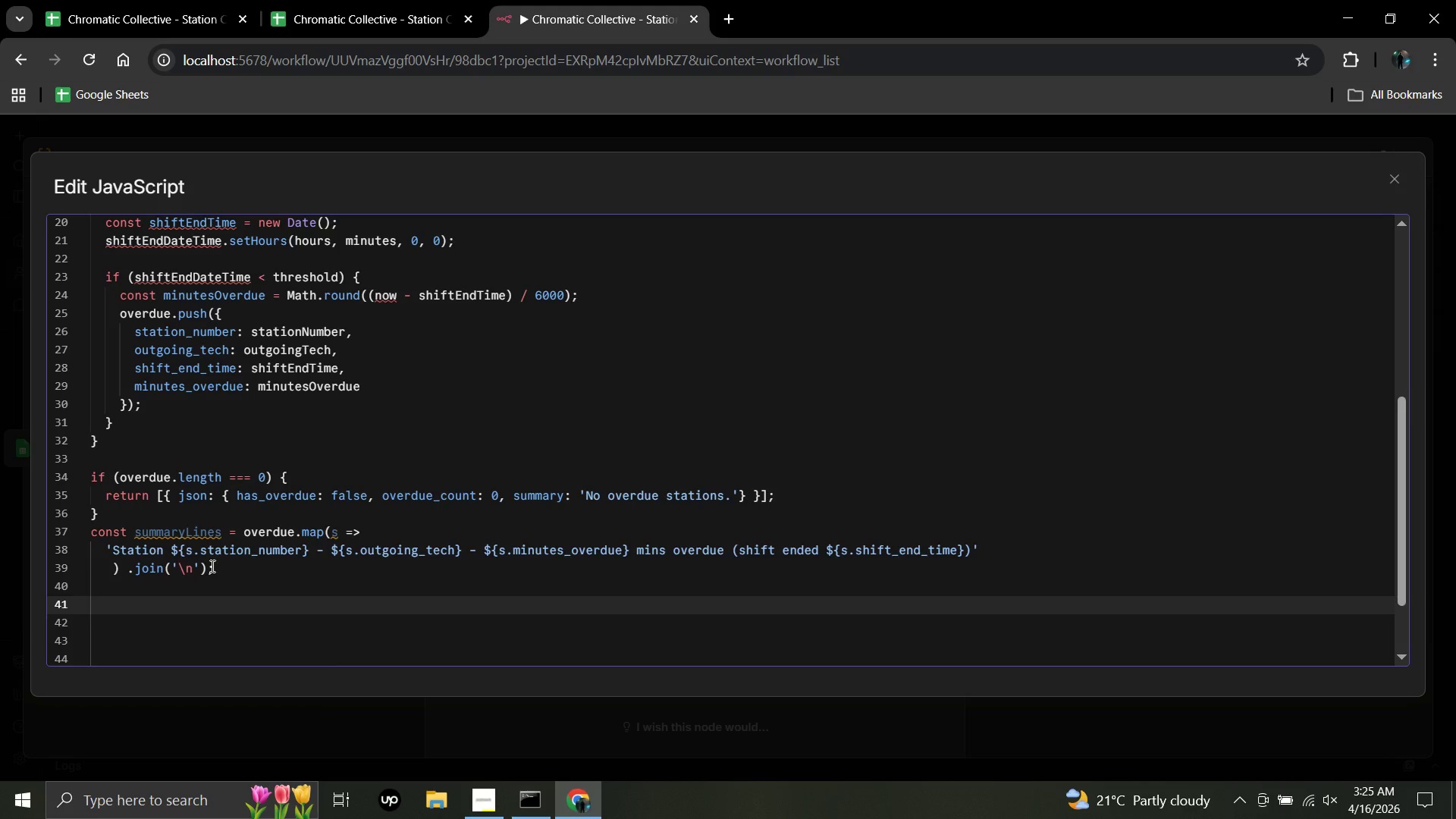 
type(return)
 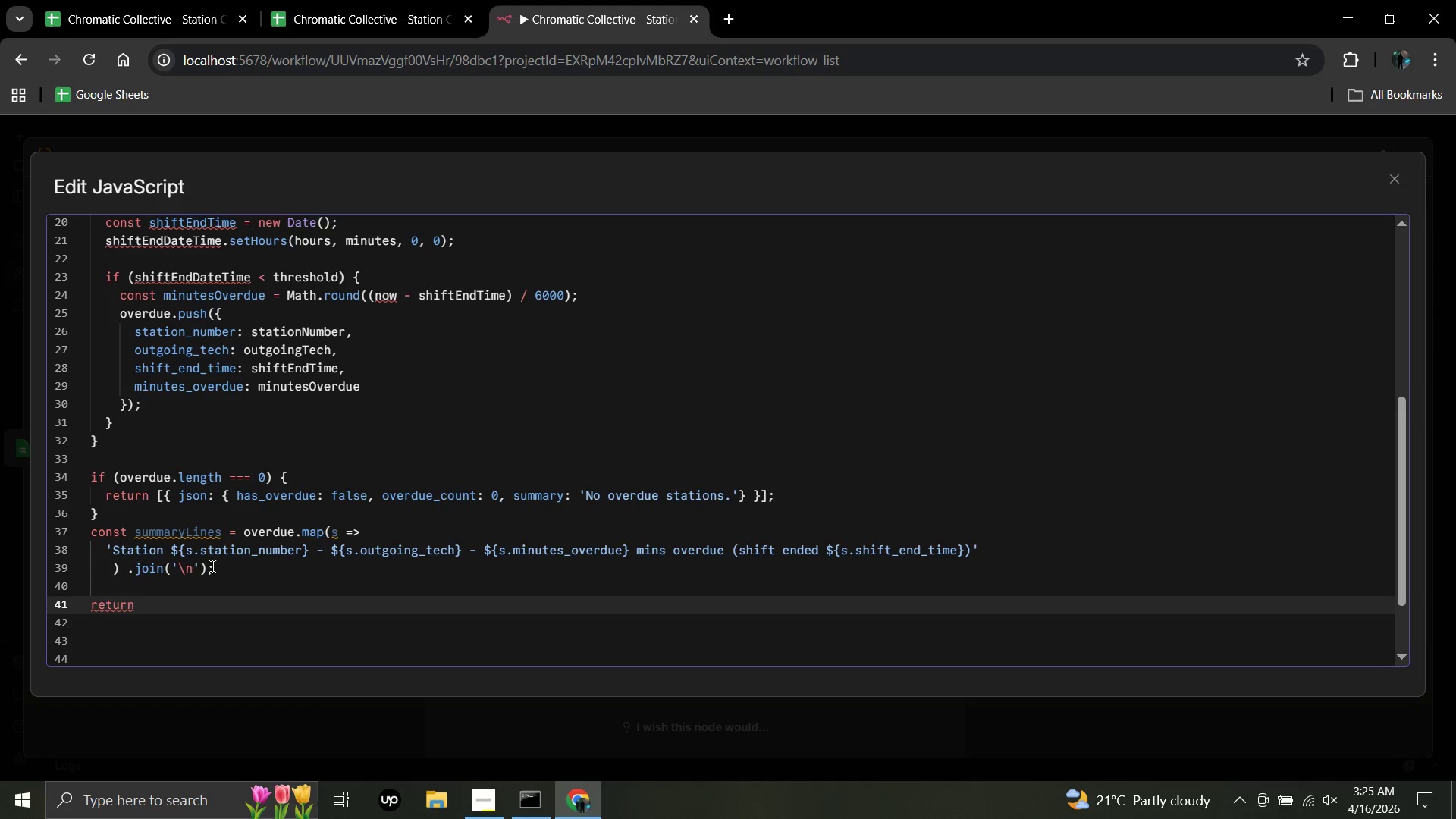 
type( [{ json)
 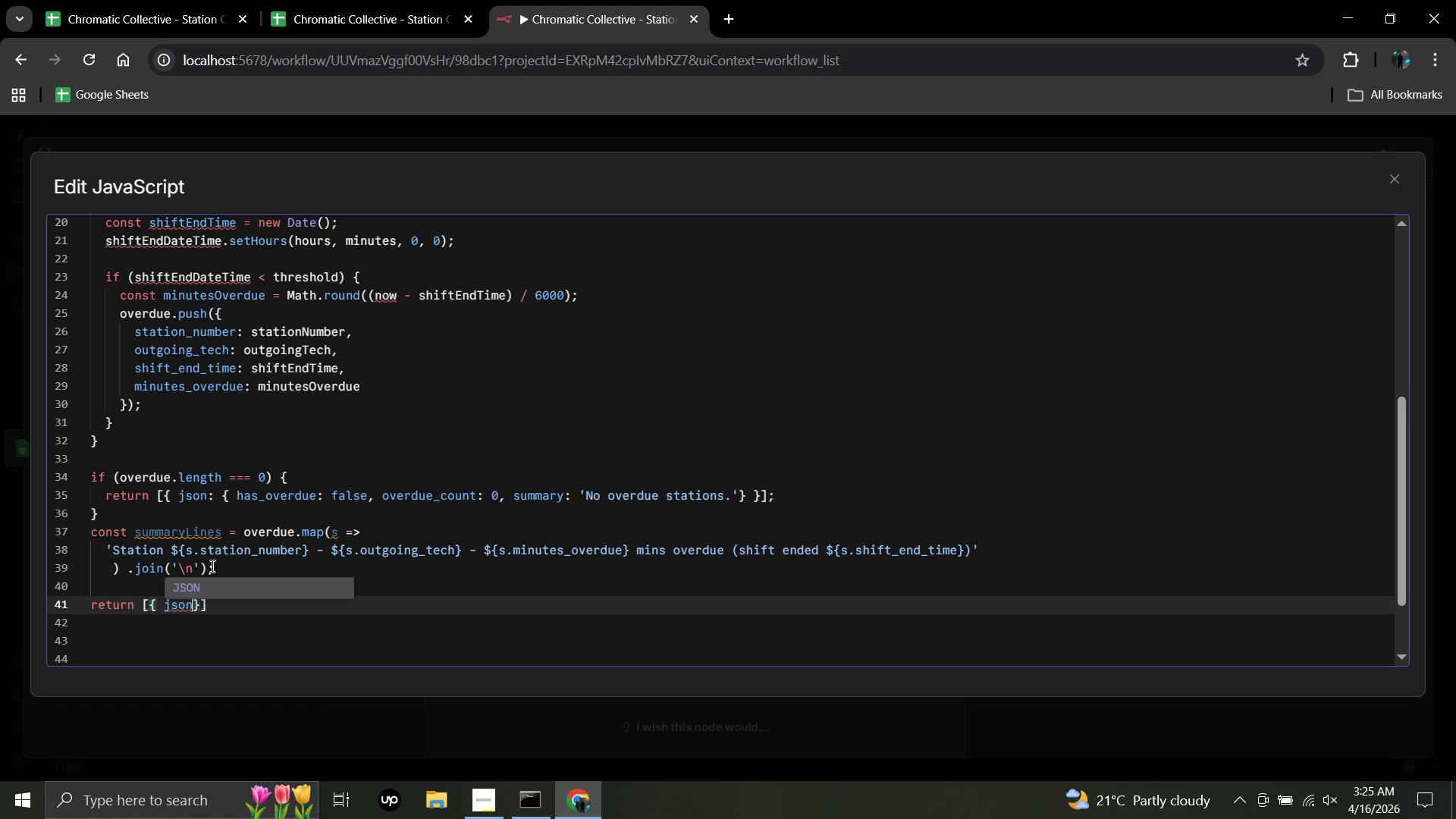 
key(Shift+Semicolon)
 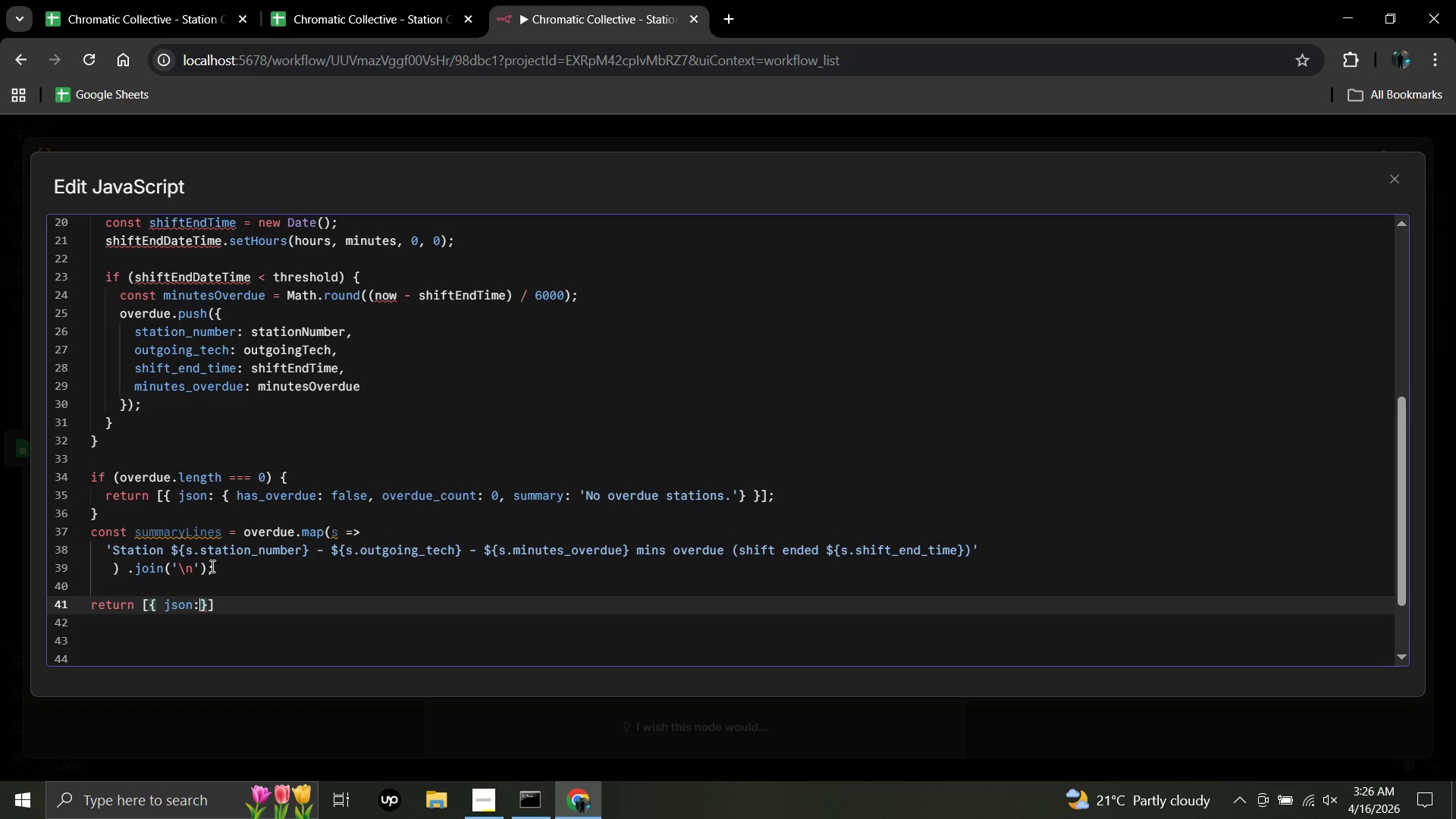 
type({ hs)
key(Backspace)
type(as_overdue)
 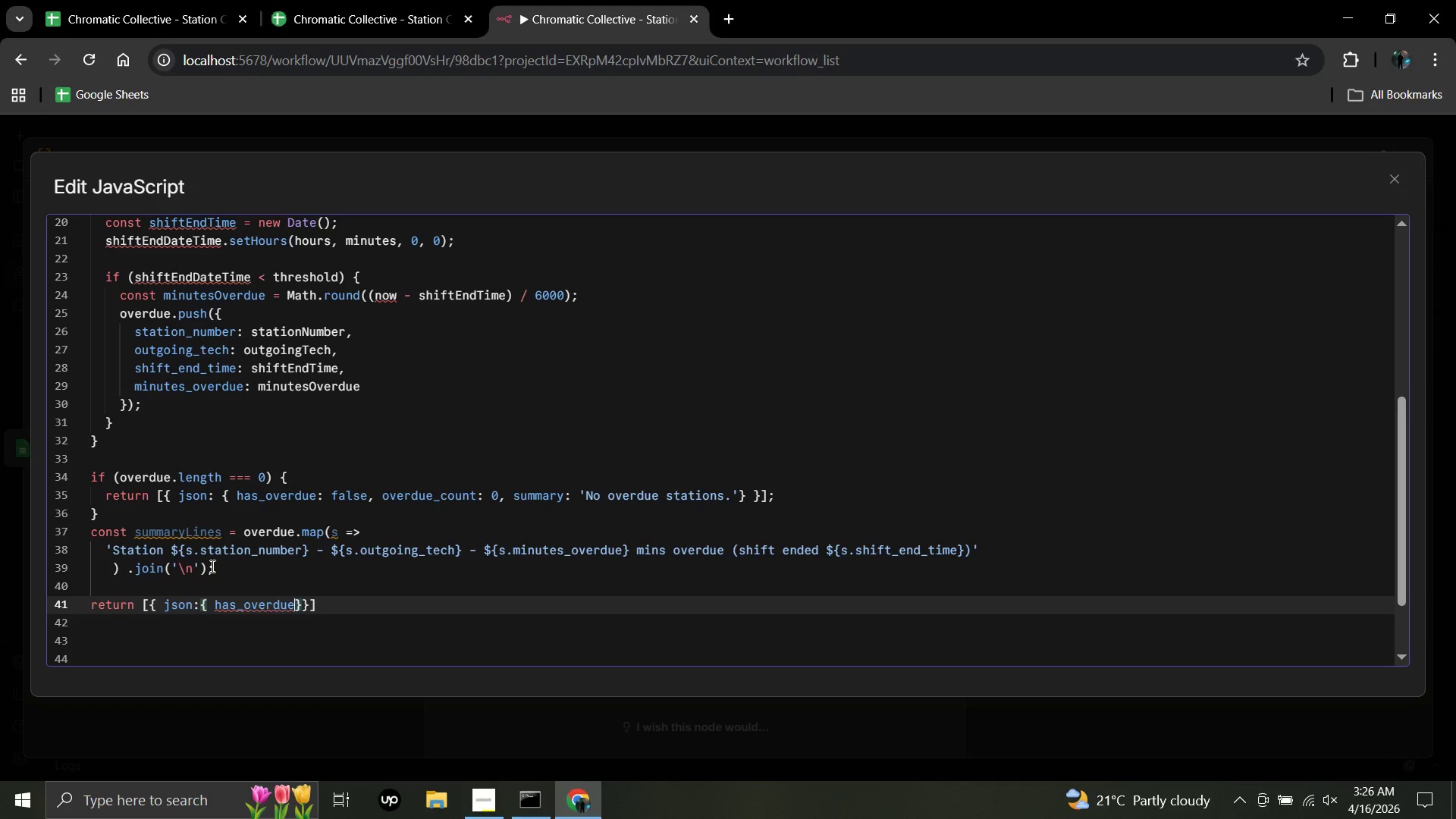 
key(Shift+Semicolon)
 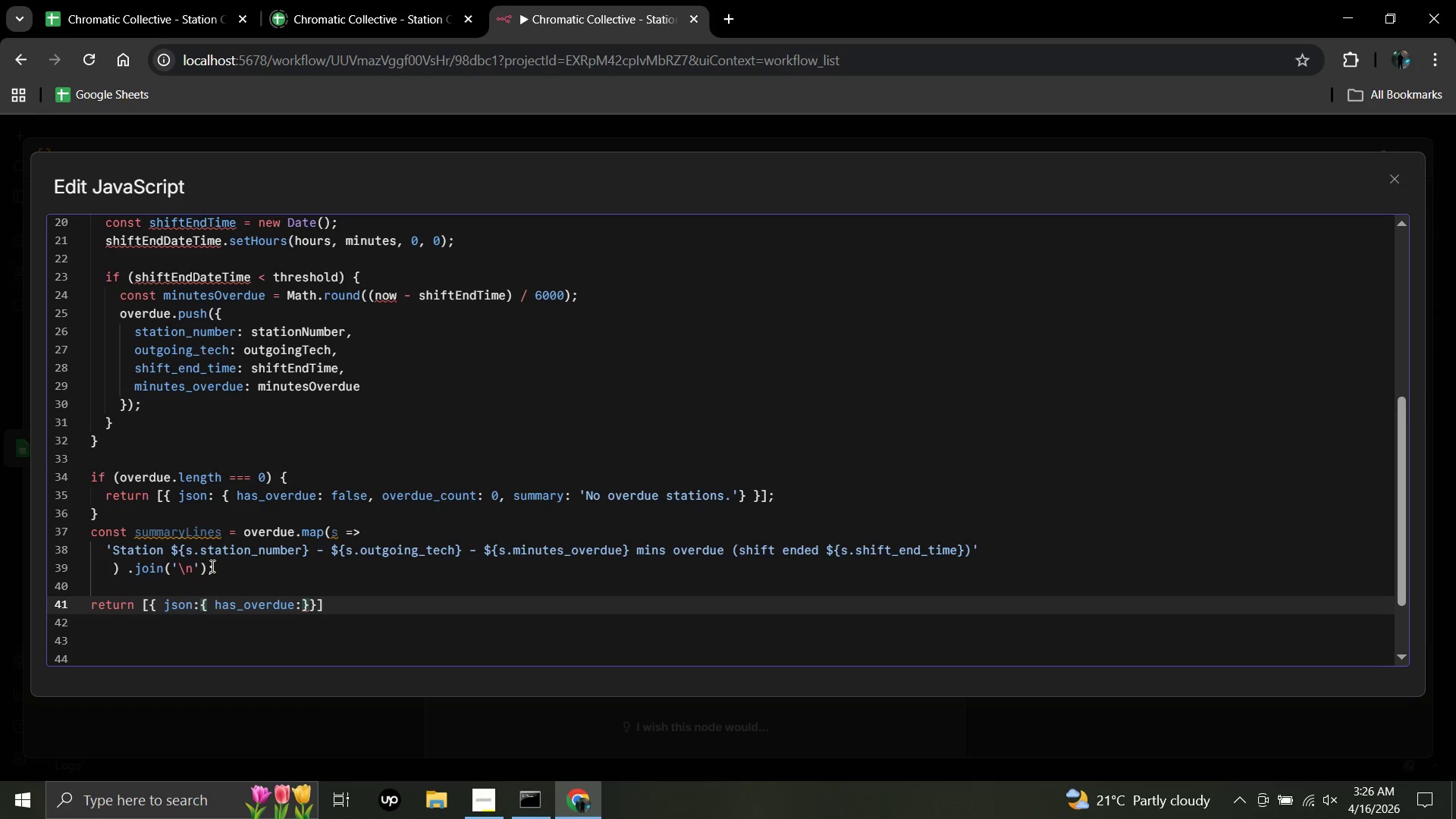 
type( true, overdue_count:)
 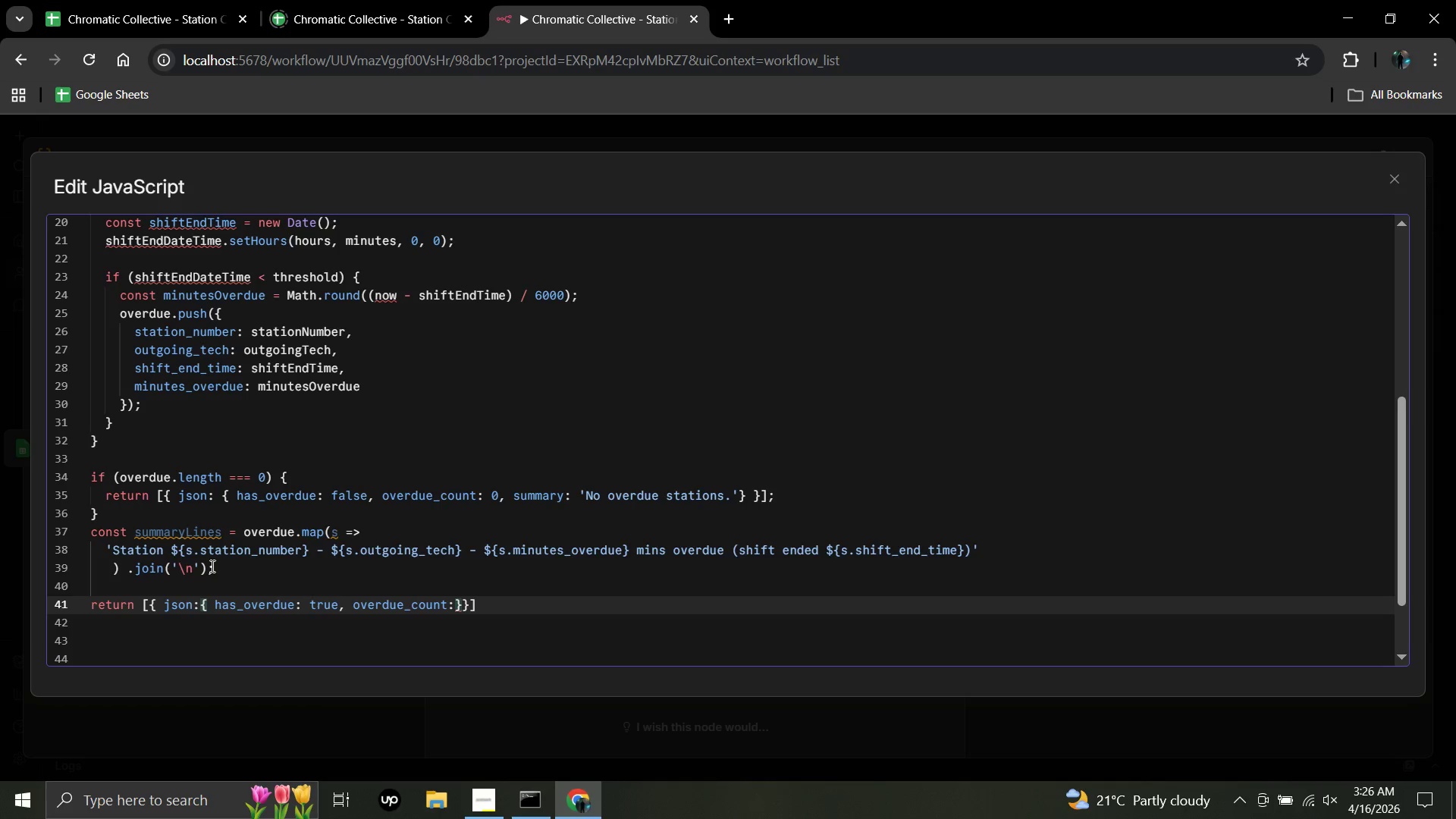 
wait(11.0)
 